 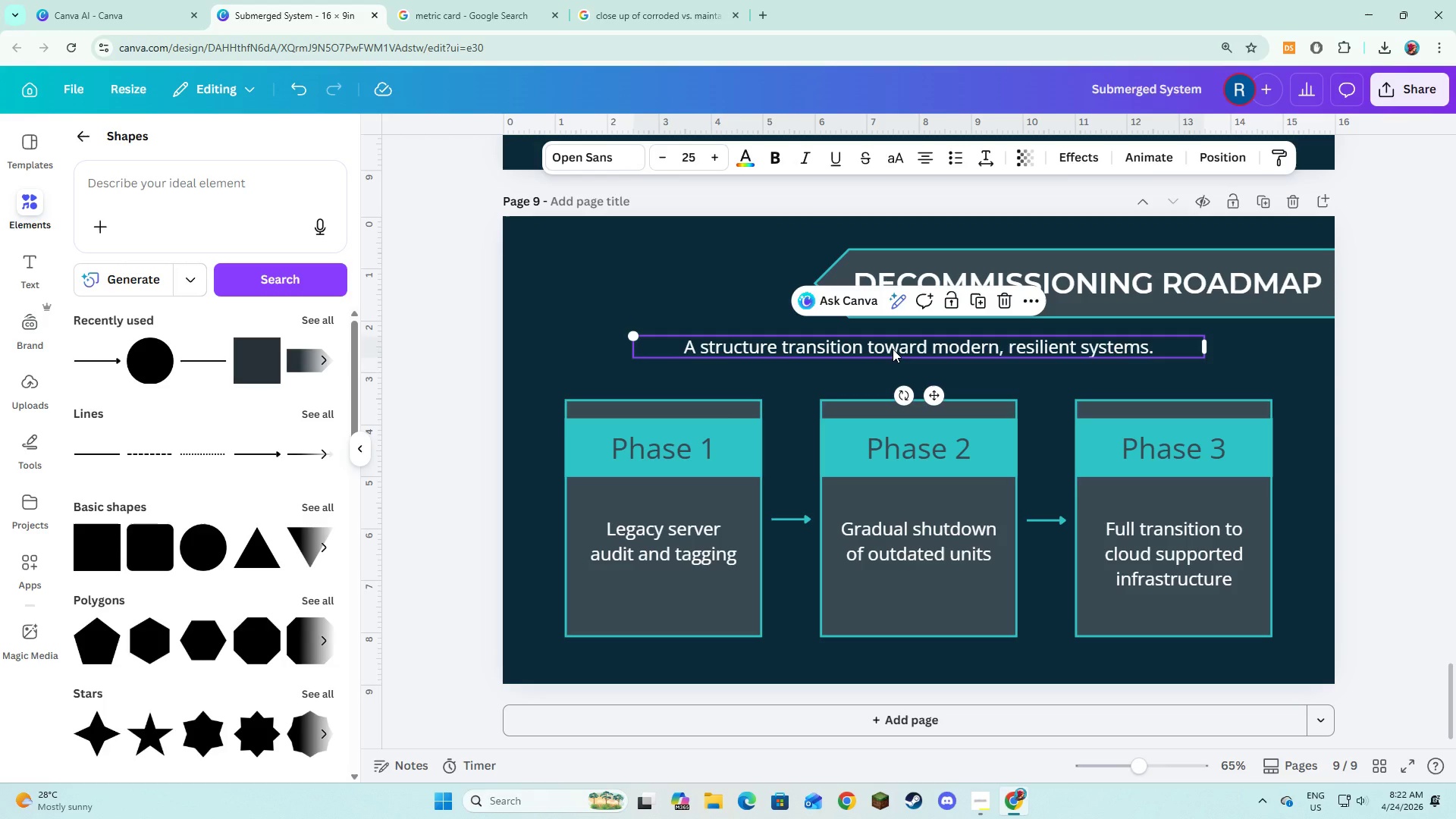 
key(Backspace)
 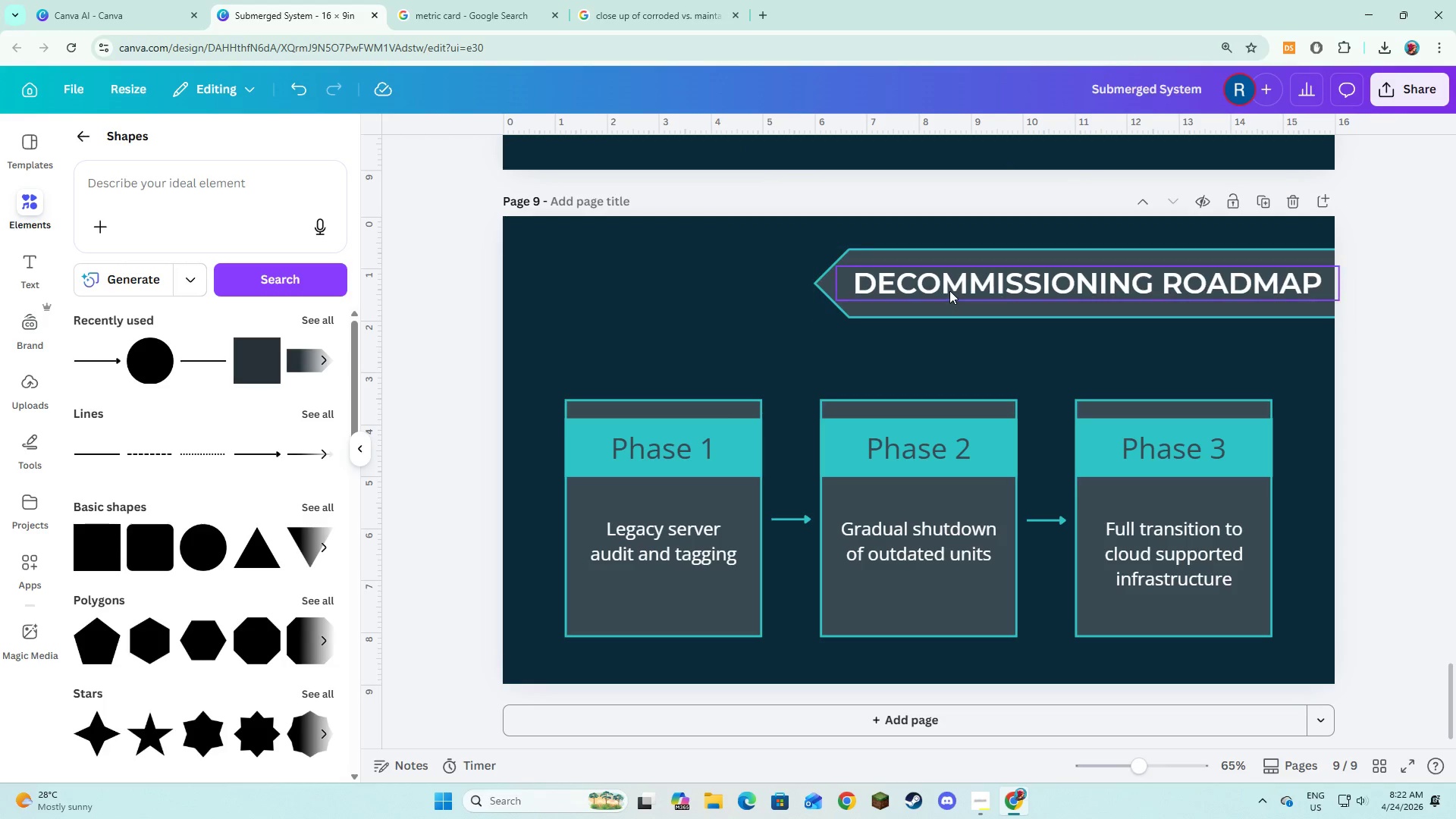 
double_click([949, 290])
 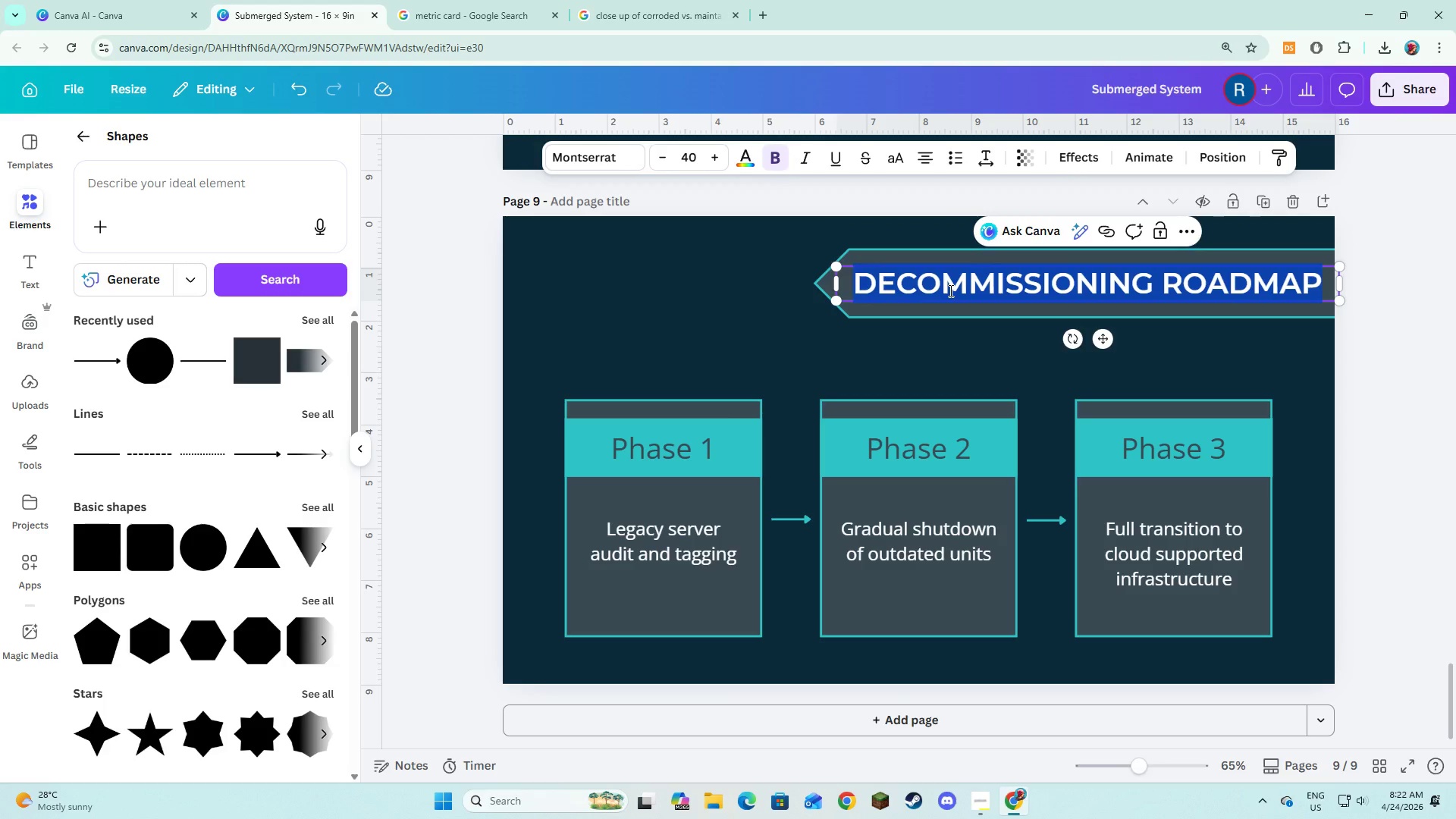 
wait(10.62)
 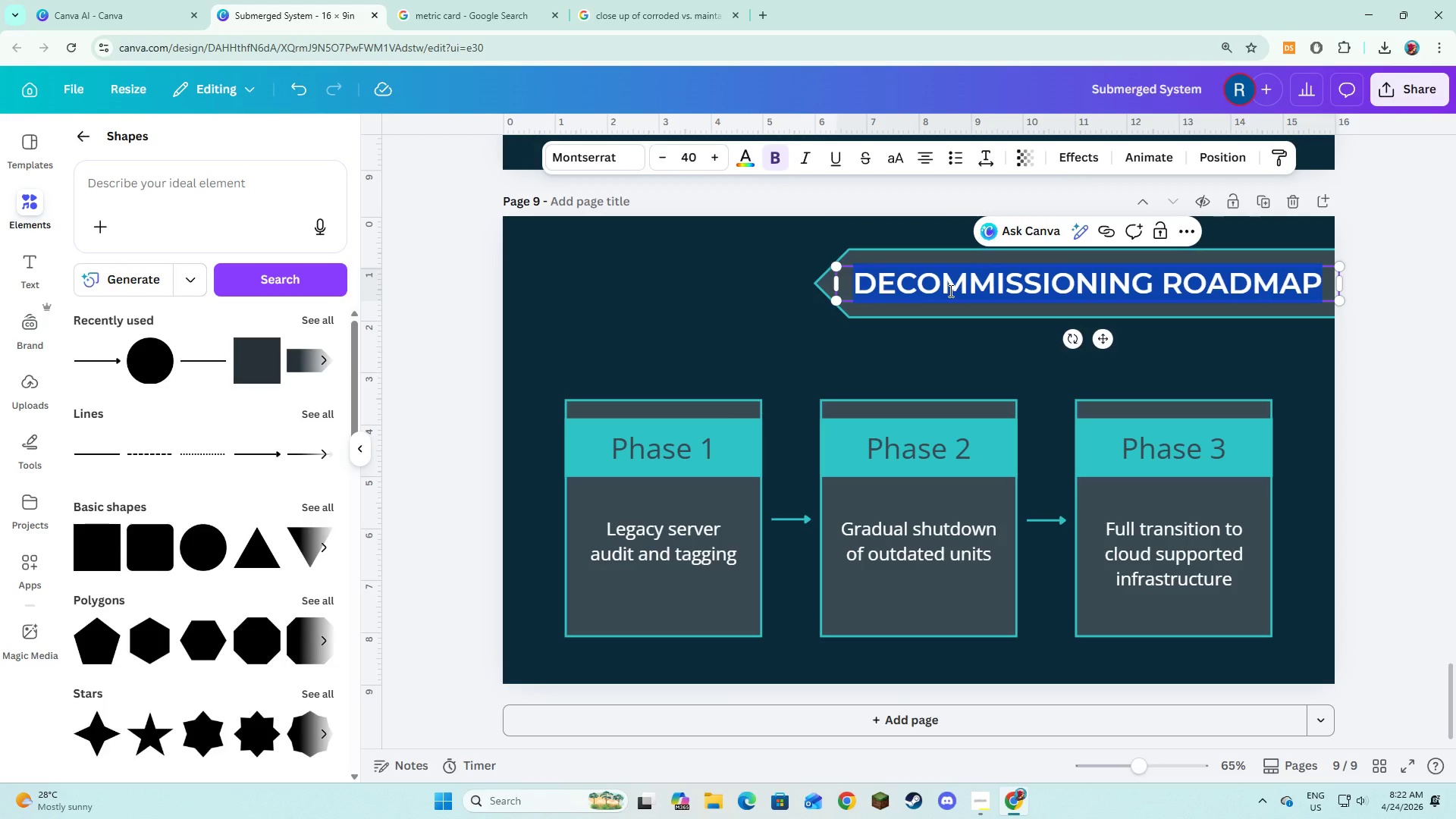 
left_click([787, 324])
 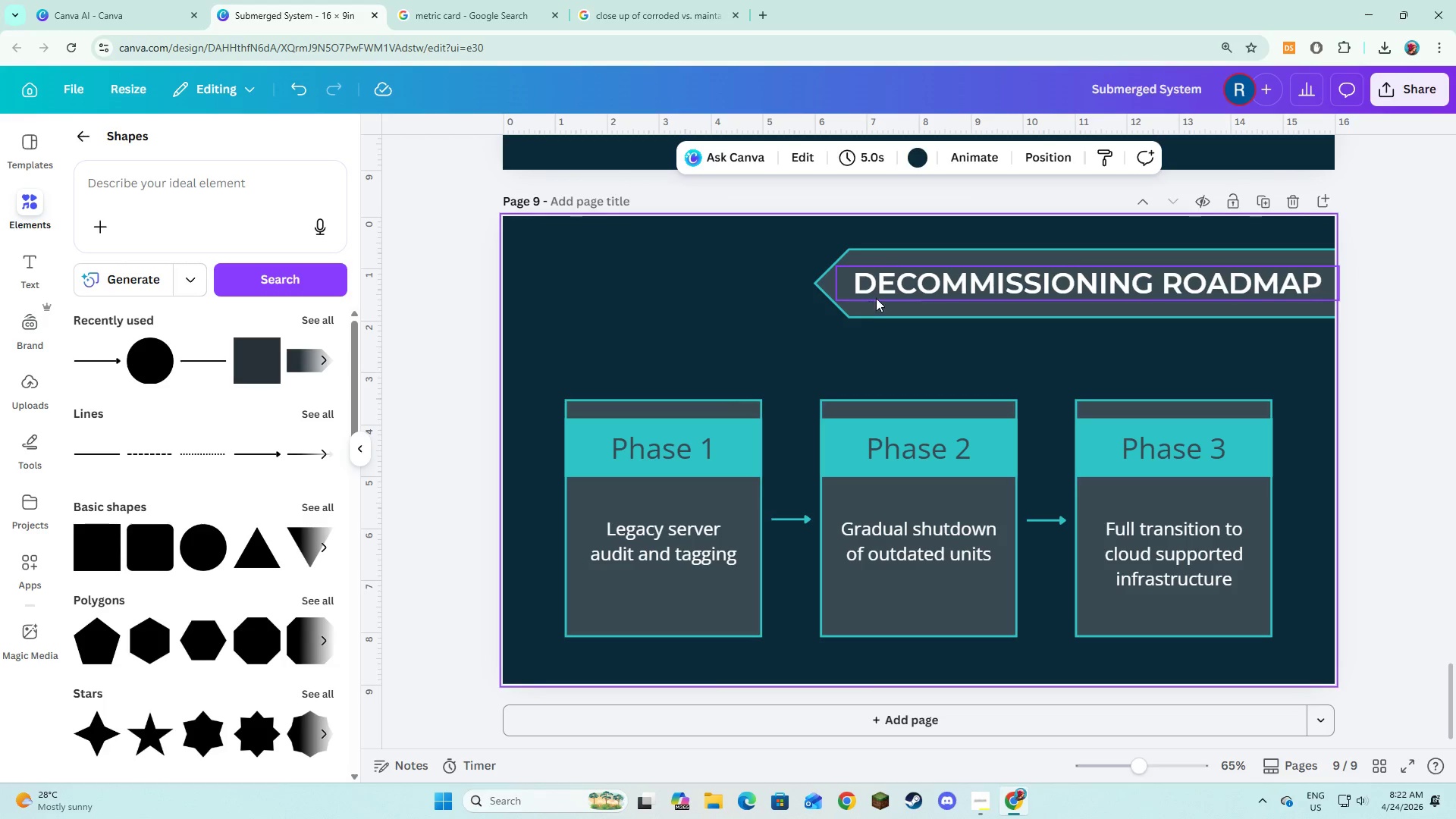 
left_click([877, 297])
 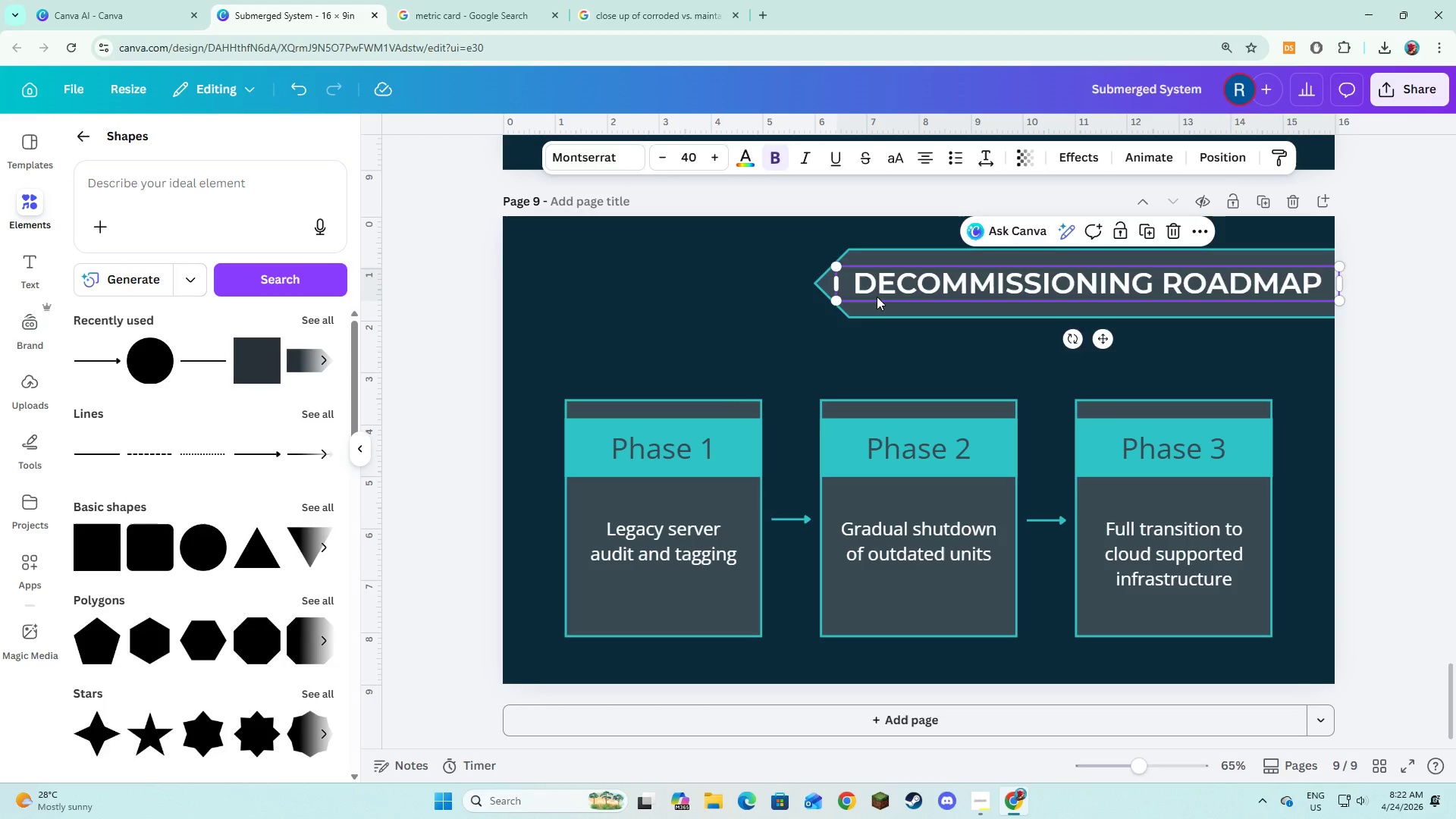 
key(Backspace)
 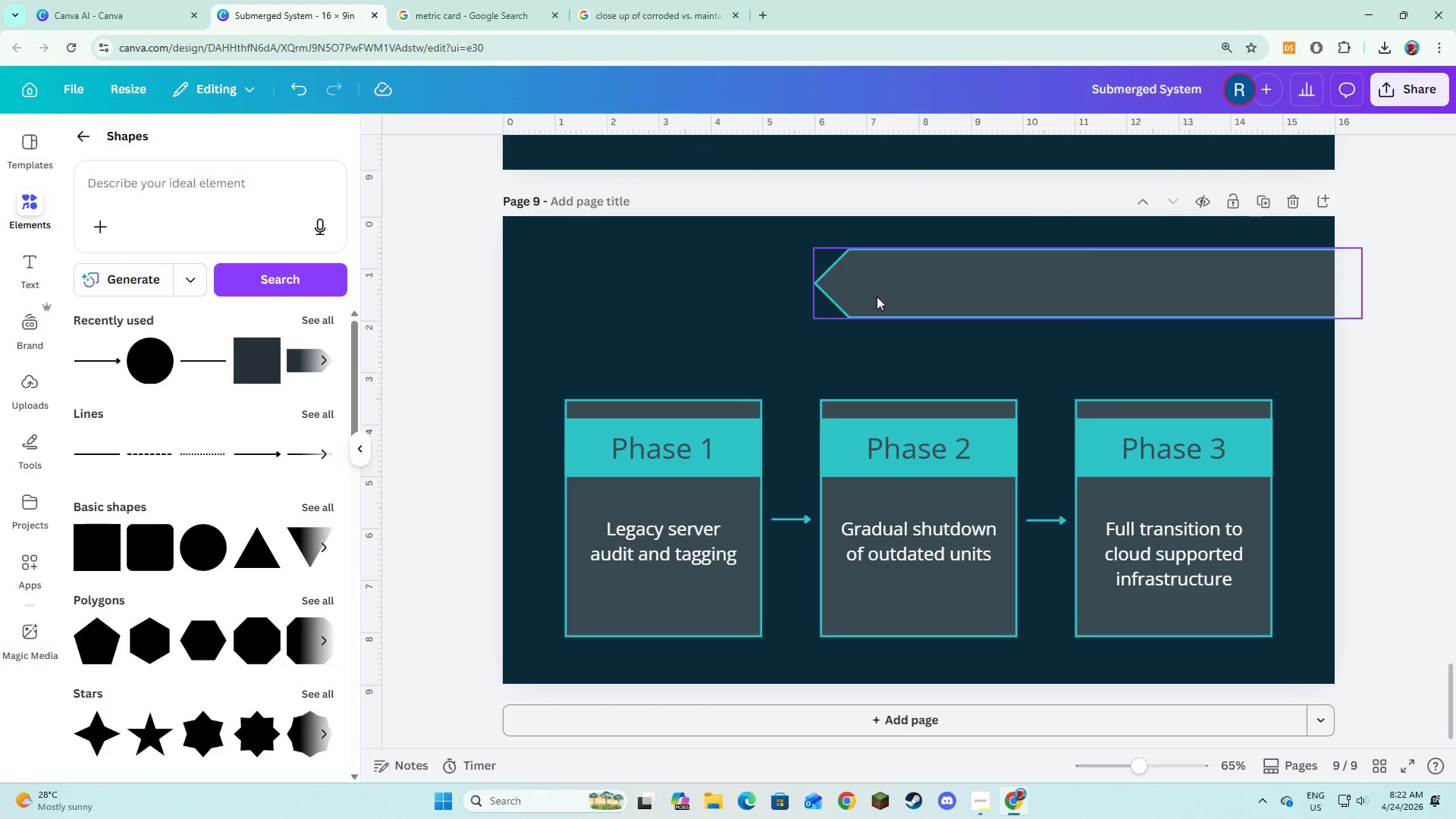 
left_click([877, 297])
 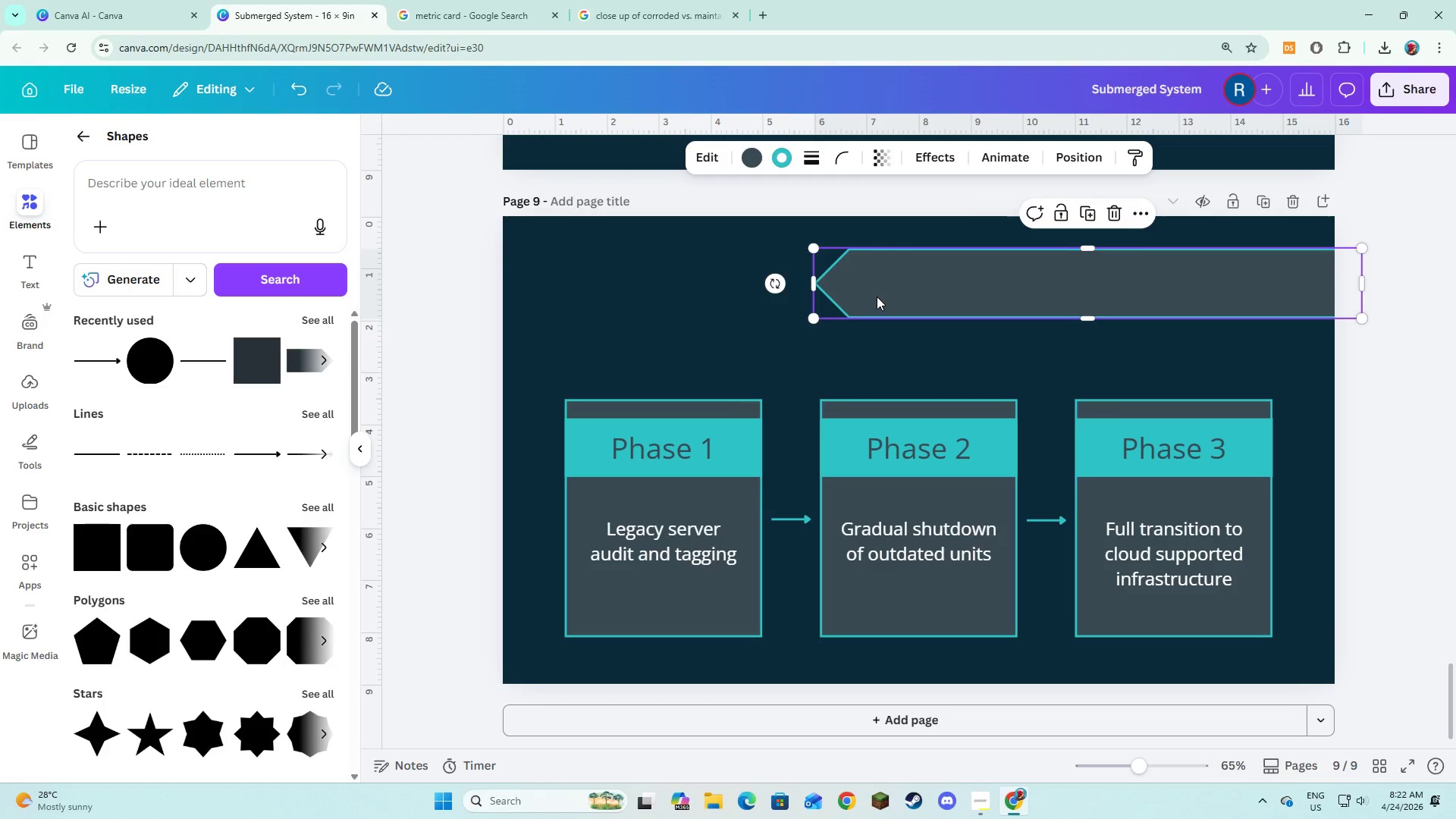 
key(Backspace)
 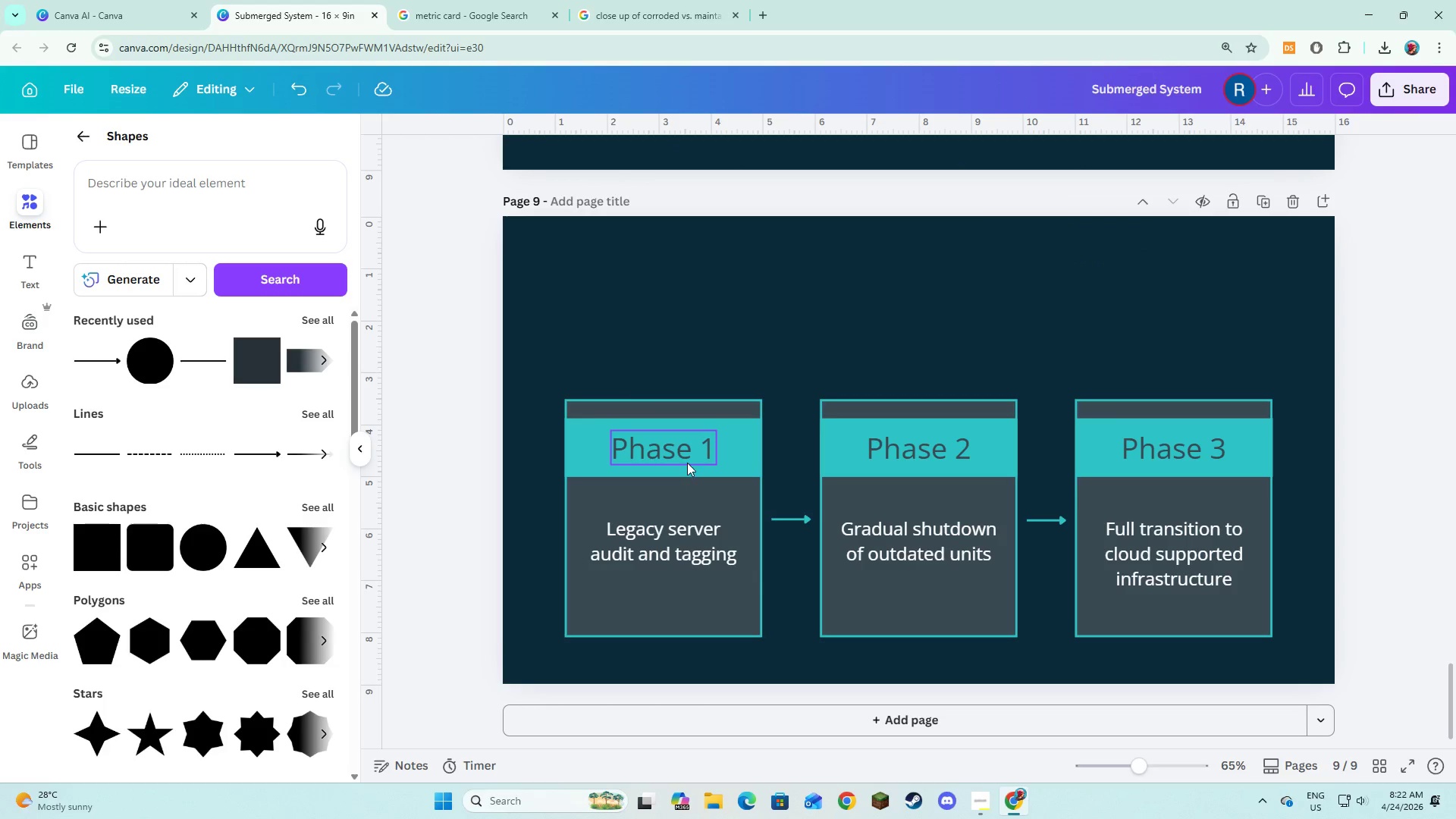 
left_click_drag(start_coordinate=[587, 342], to_coordinate=[1345, 641])
 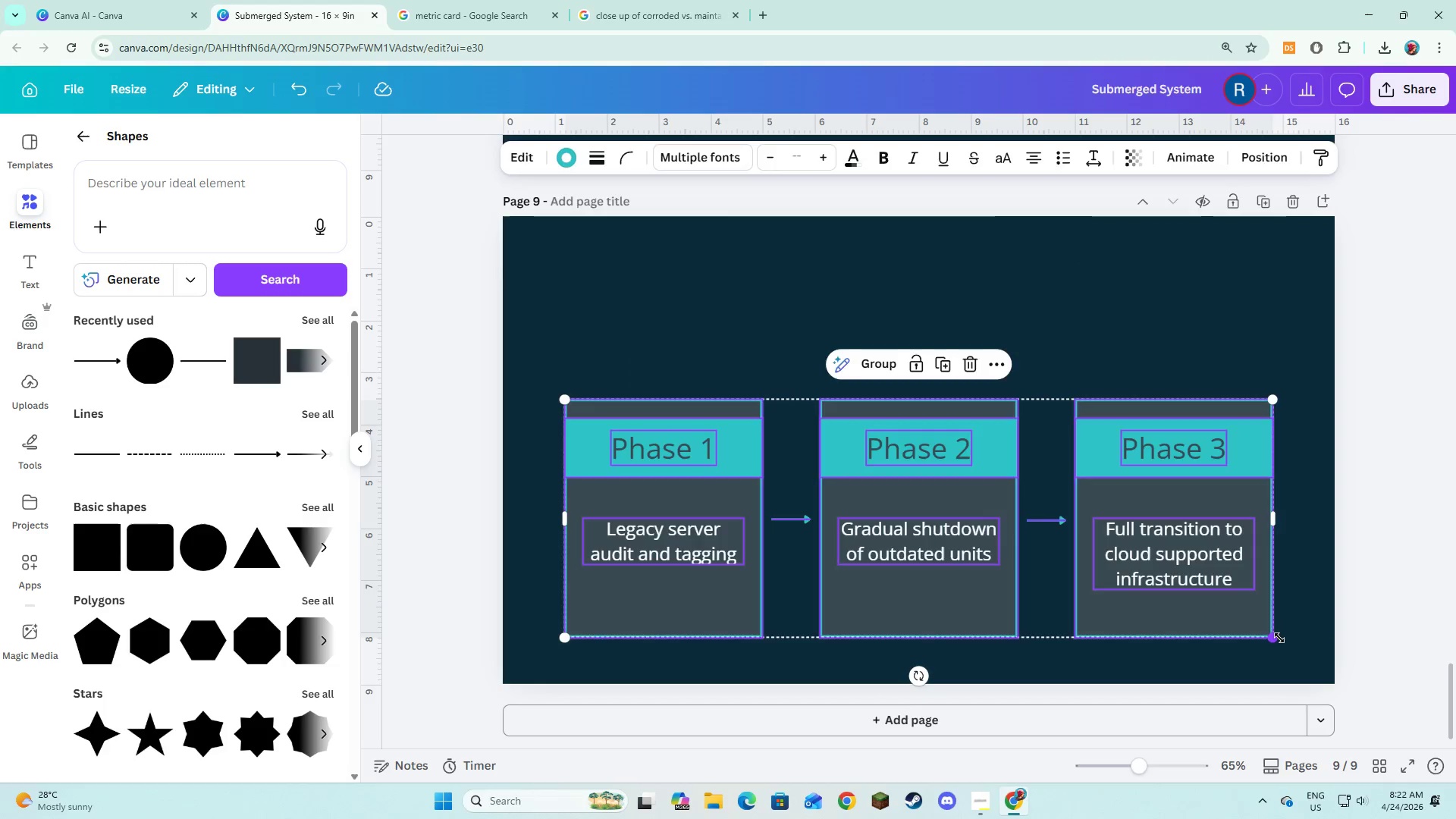 
key(Backspace)
 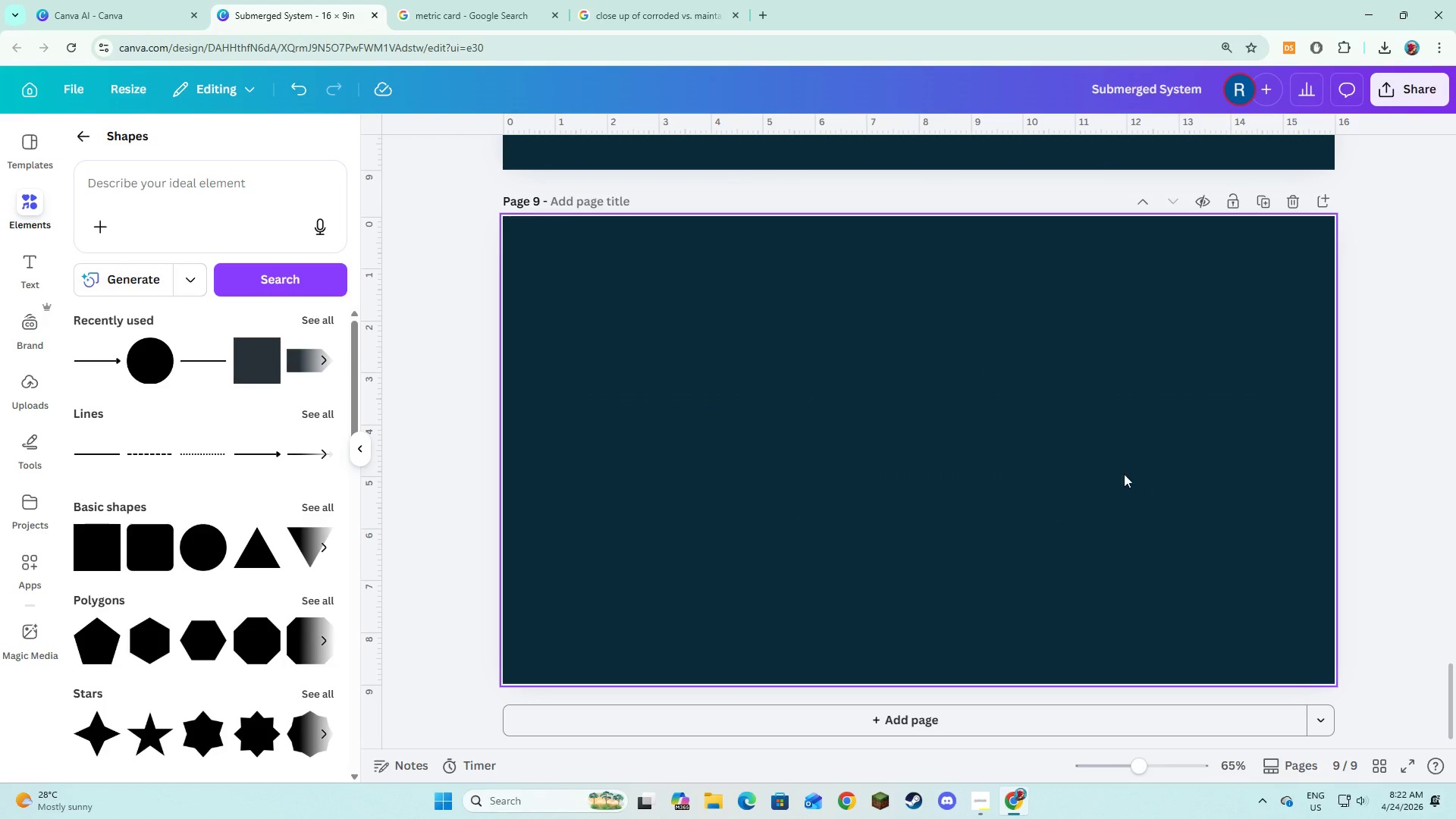 
left_click([813, 460])
 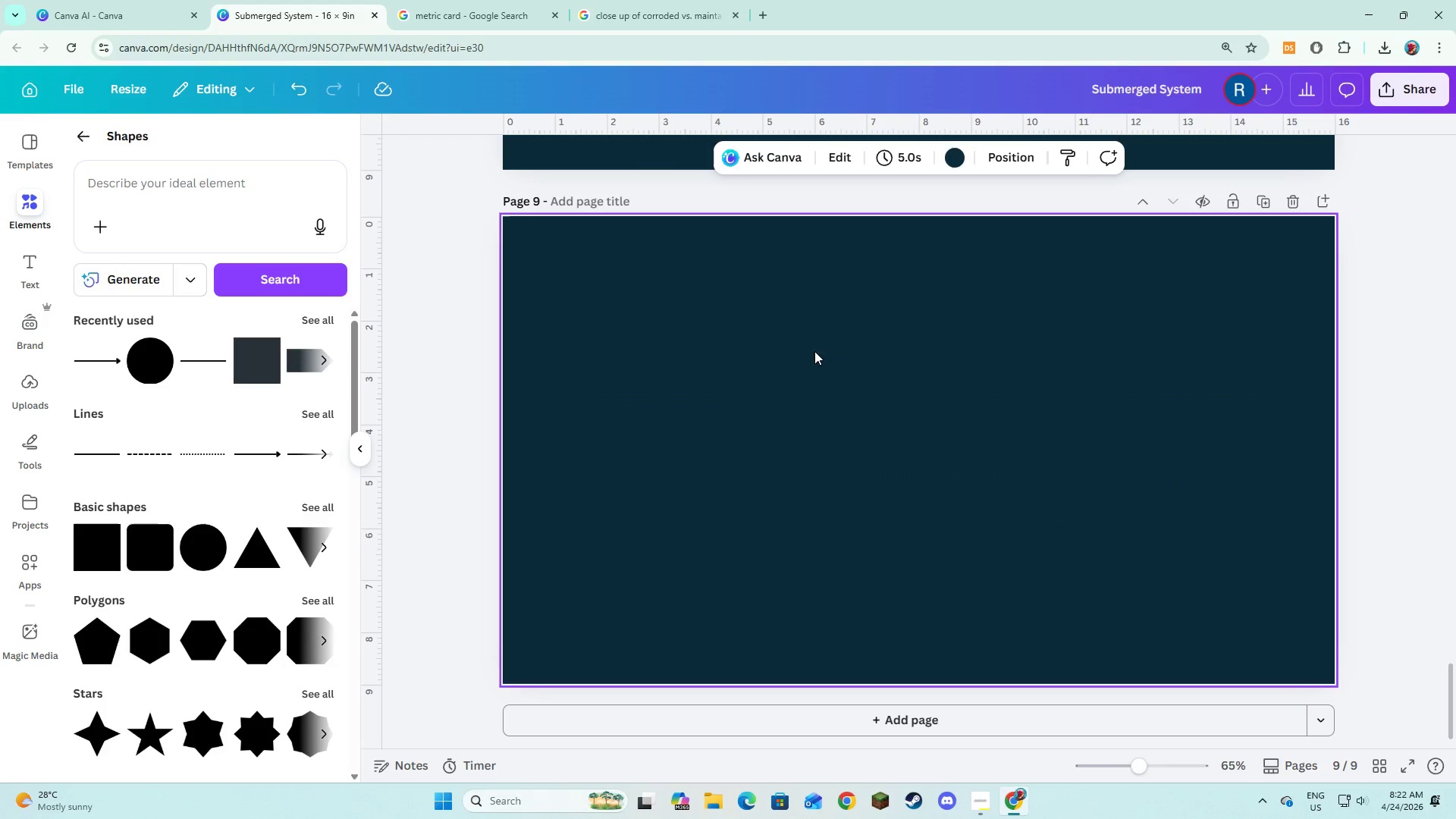 
left_click([954, 160])
 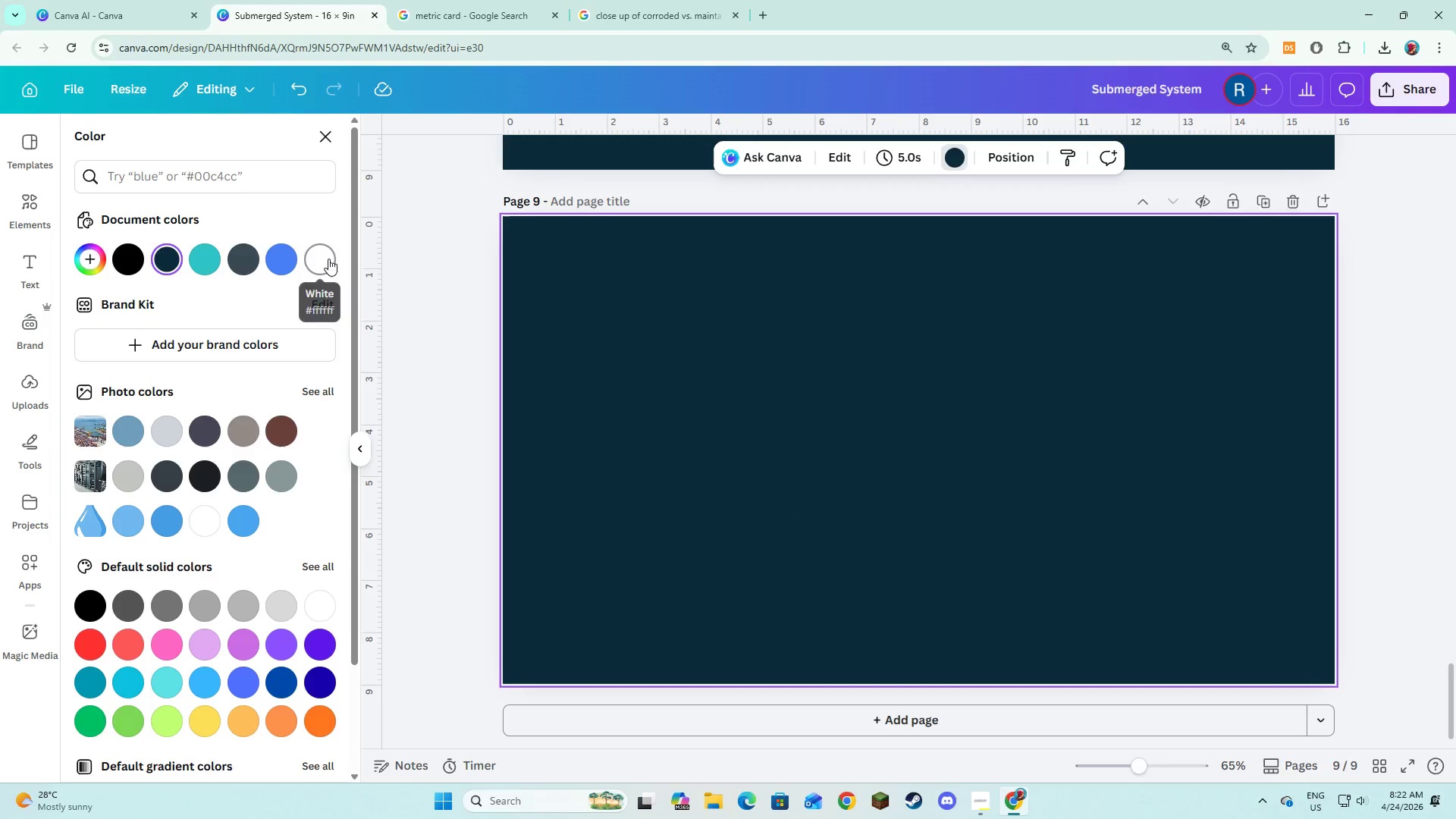 
double_click([871, 388])
 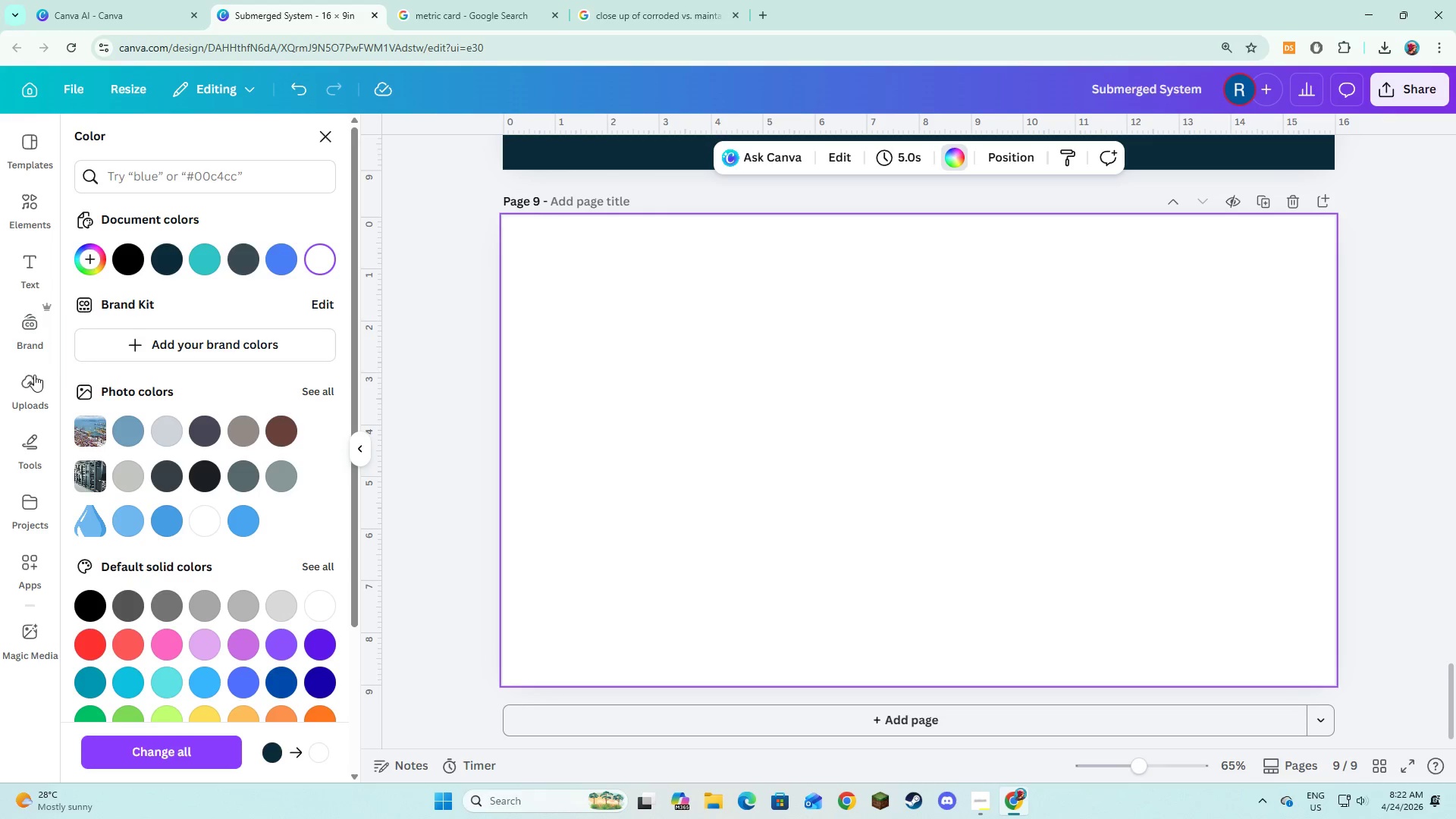 
left_click([20, 218])
 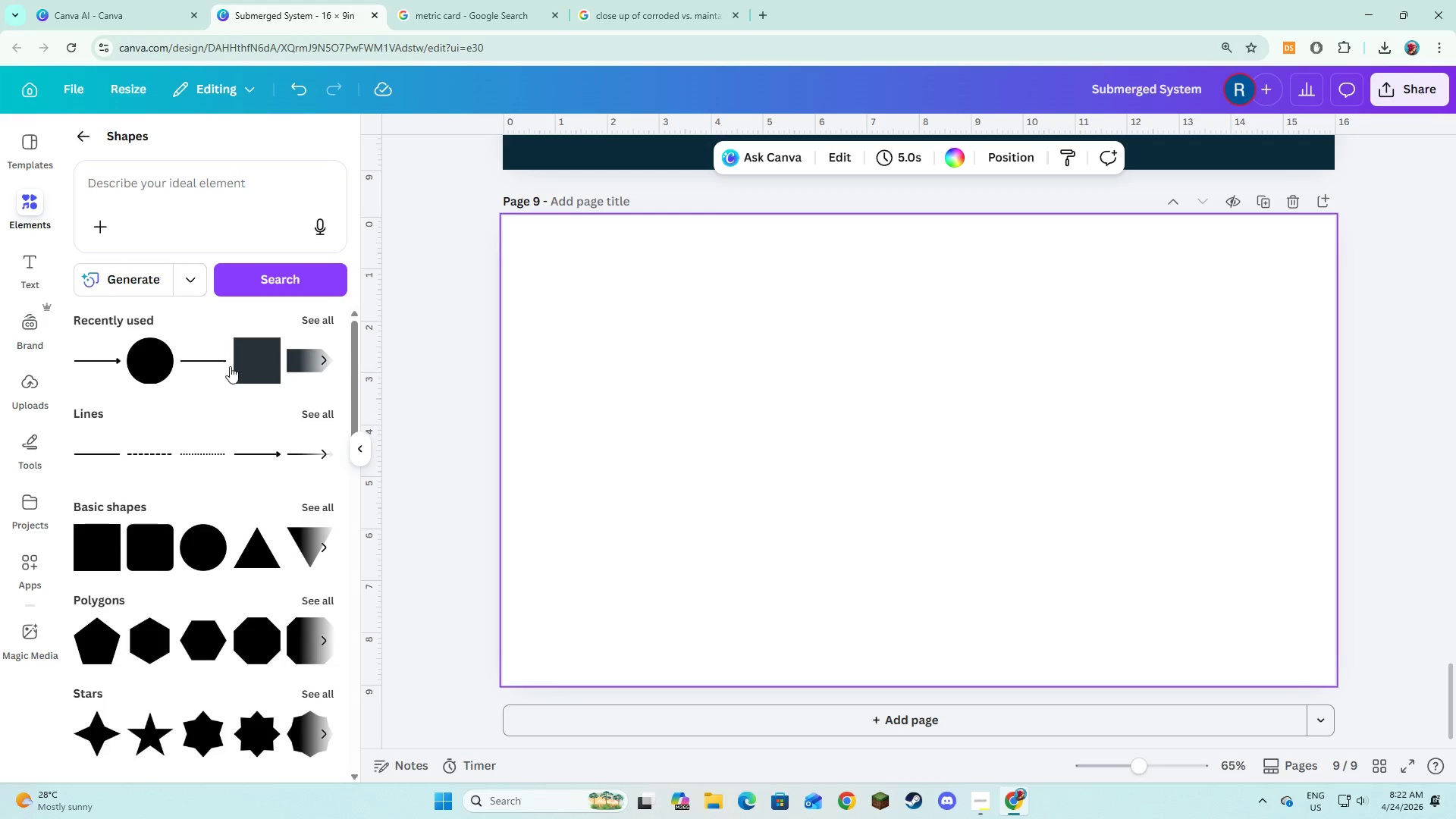 
left_click([236, 366])
 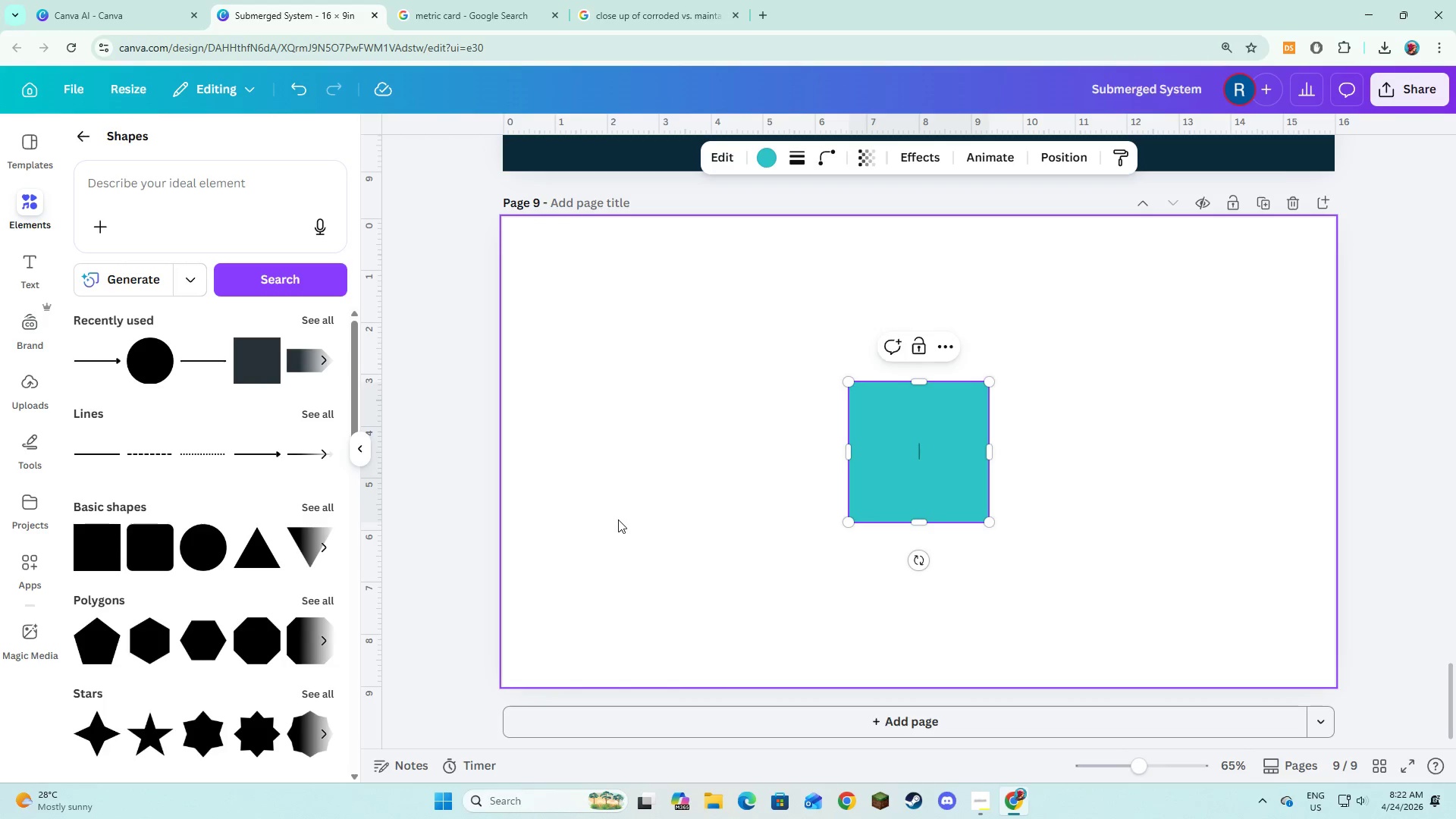 
left_click([618, 519])
 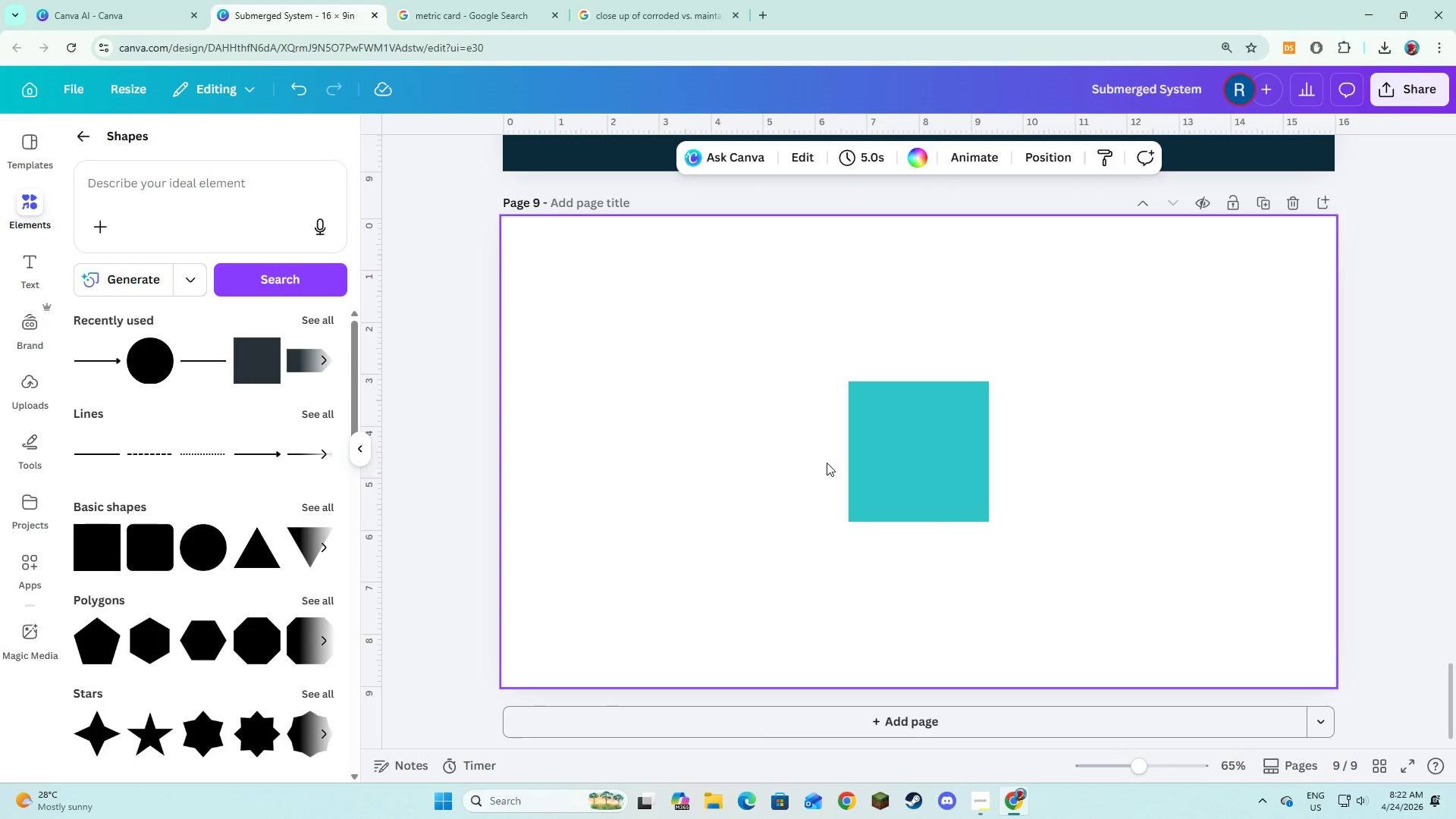 
left_click([850, 457])
 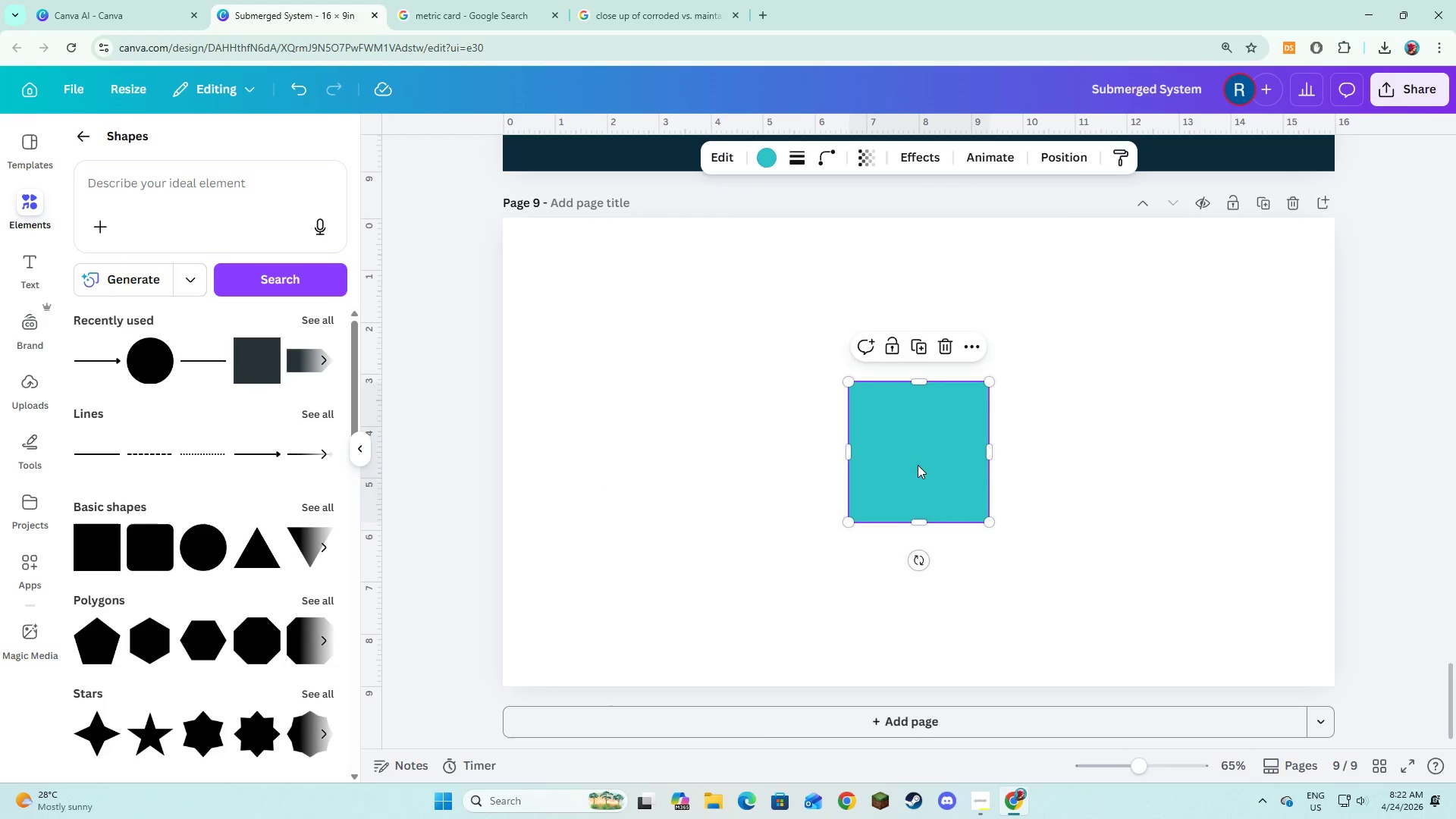 
left_click_drag(start_coordinate=[918, 465], to_coordinate=[644, 425])
 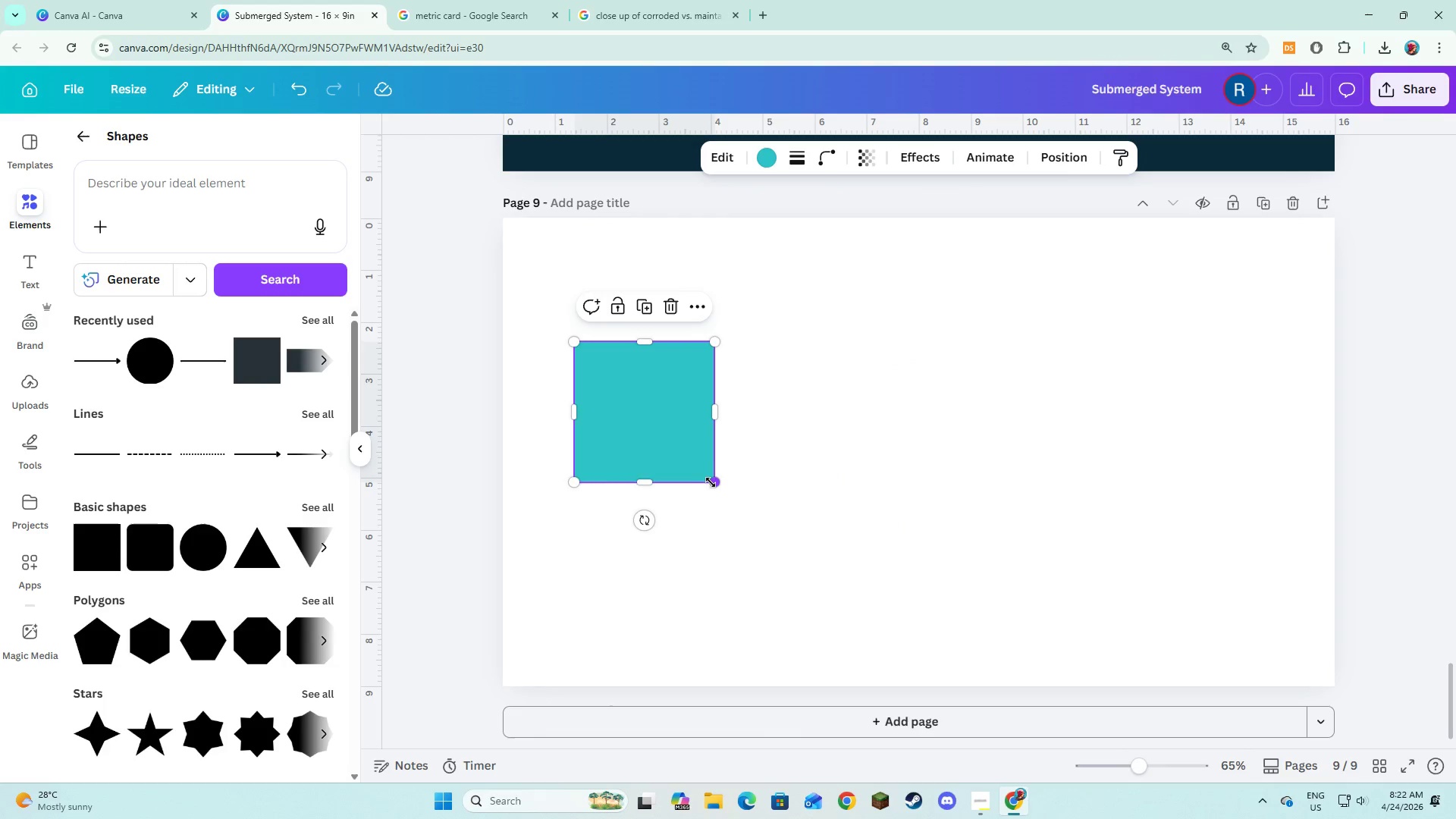 
left_click_drag(start_coordinate=[711, 482], to_coordinate=[780, 585])
 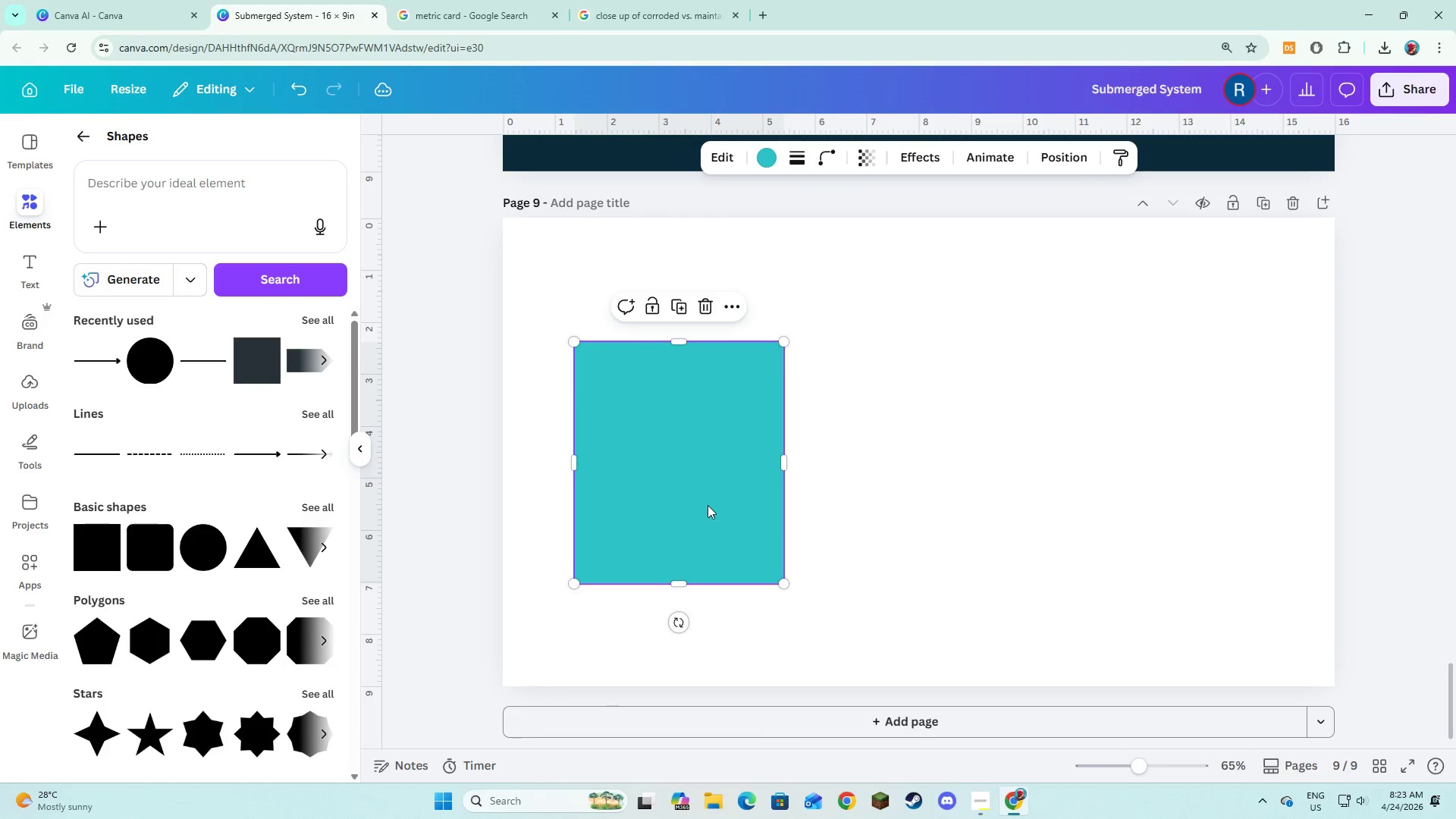 
left_click_drag(start_coordinate=[708, 505], to_coordinate=[708, 497])
 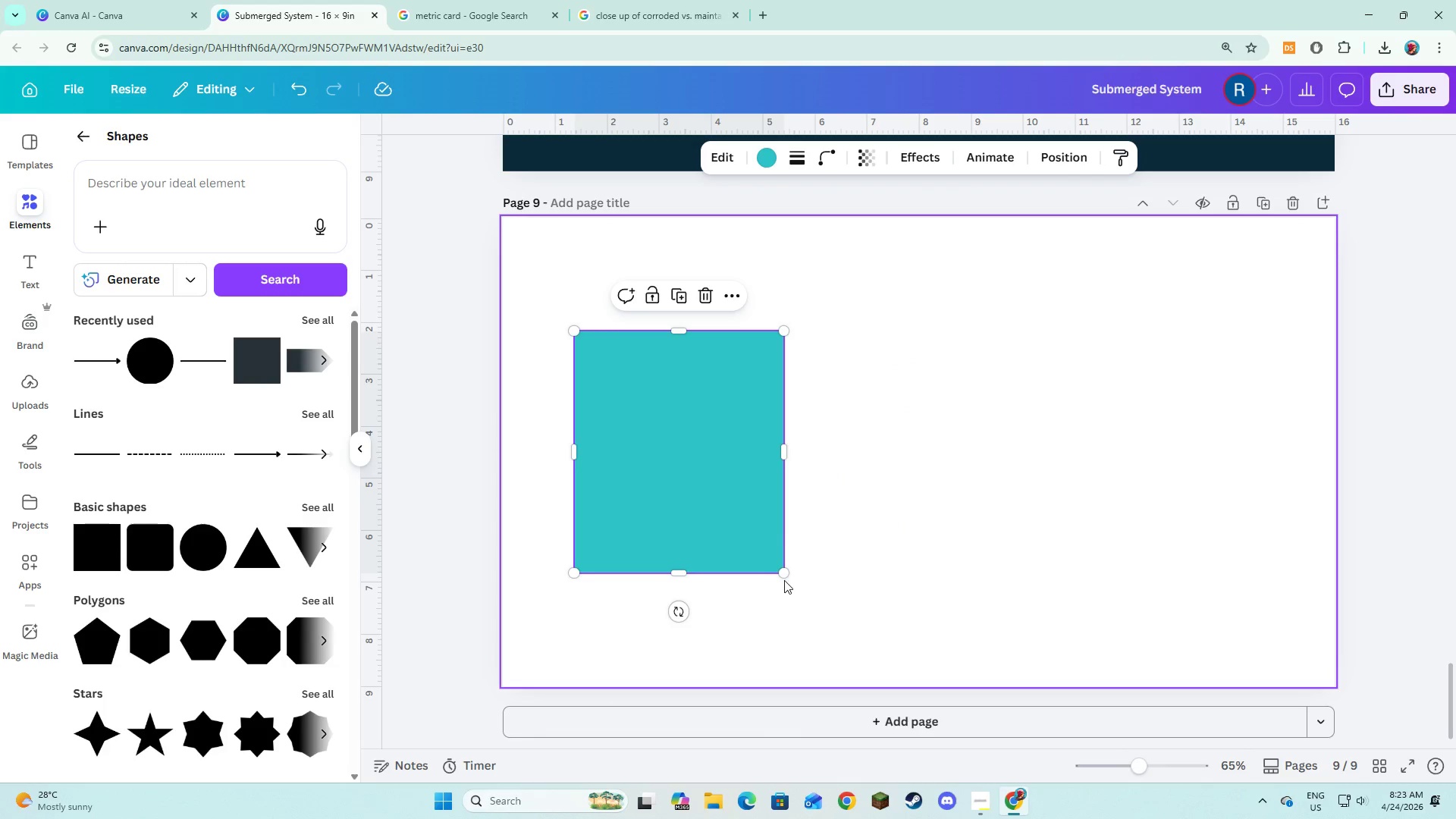 
left_click_drag(start_coordinate=[783, 573], to_coordinate=[754, 490])
 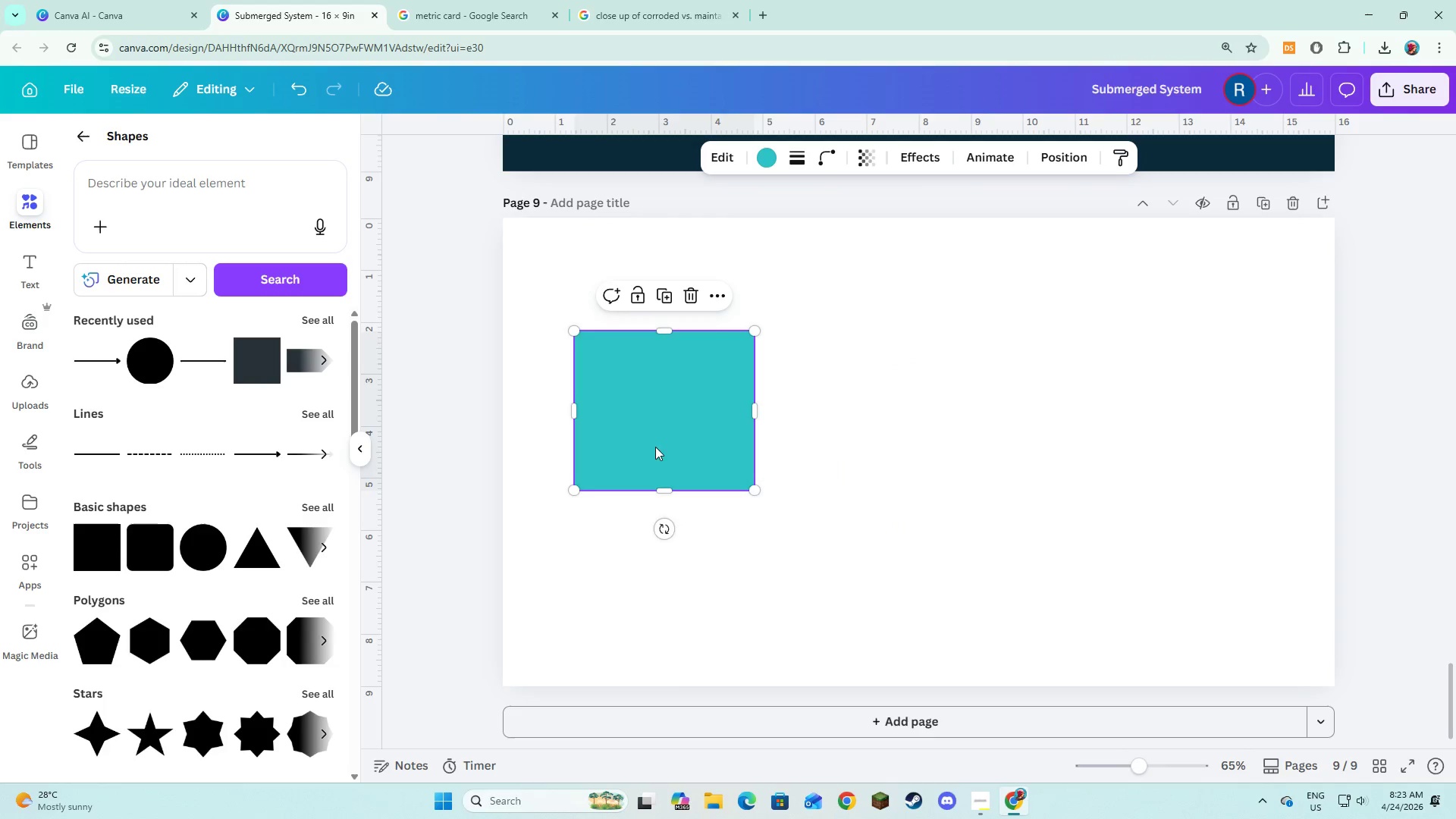 
left_click_drag(start_coordinate=[655, 447], to_coordinate=[734, 406])
 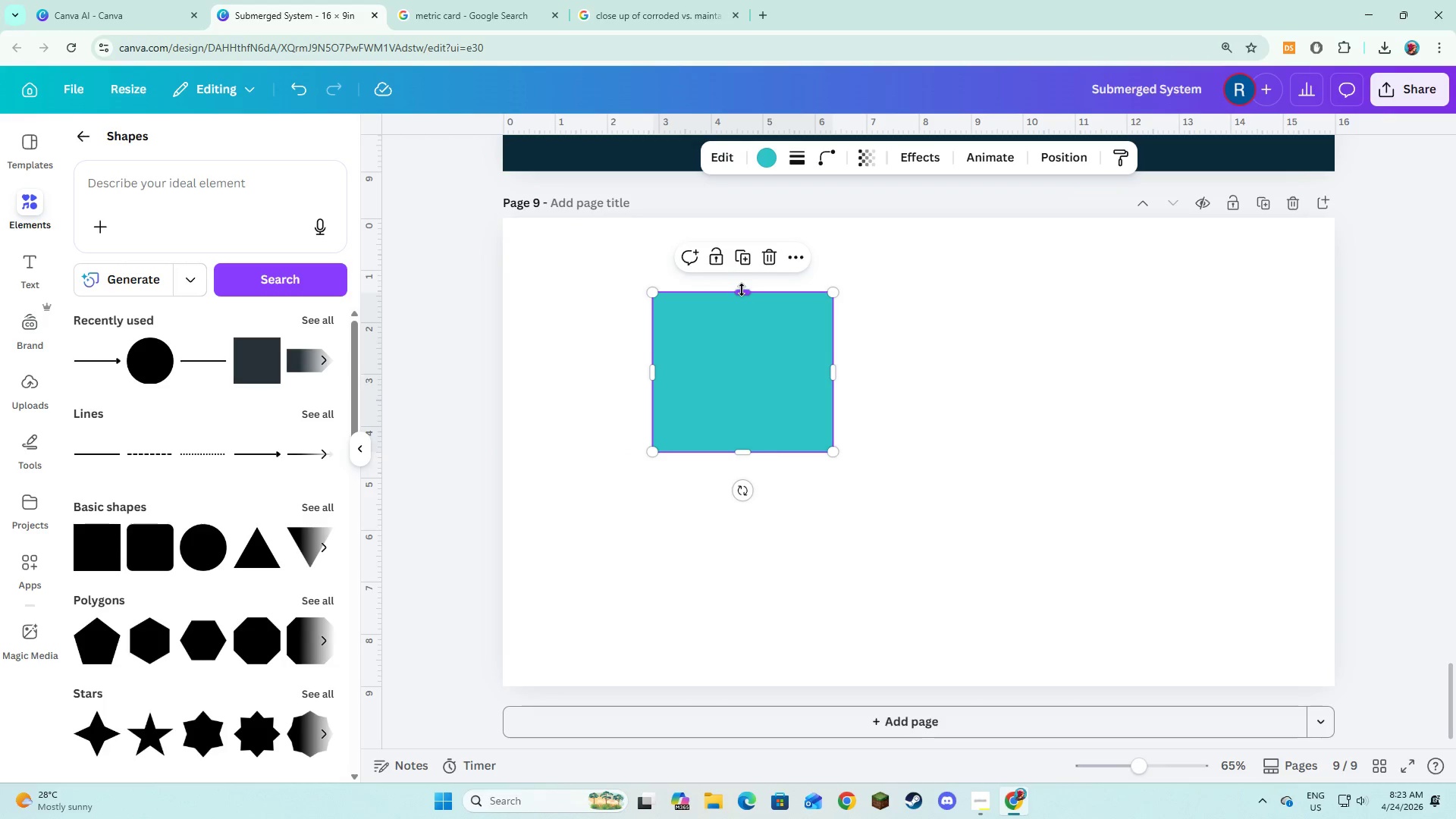 
left_click_drag(start_coordinate=[742, 290], to_coordinate=[742, 253])
 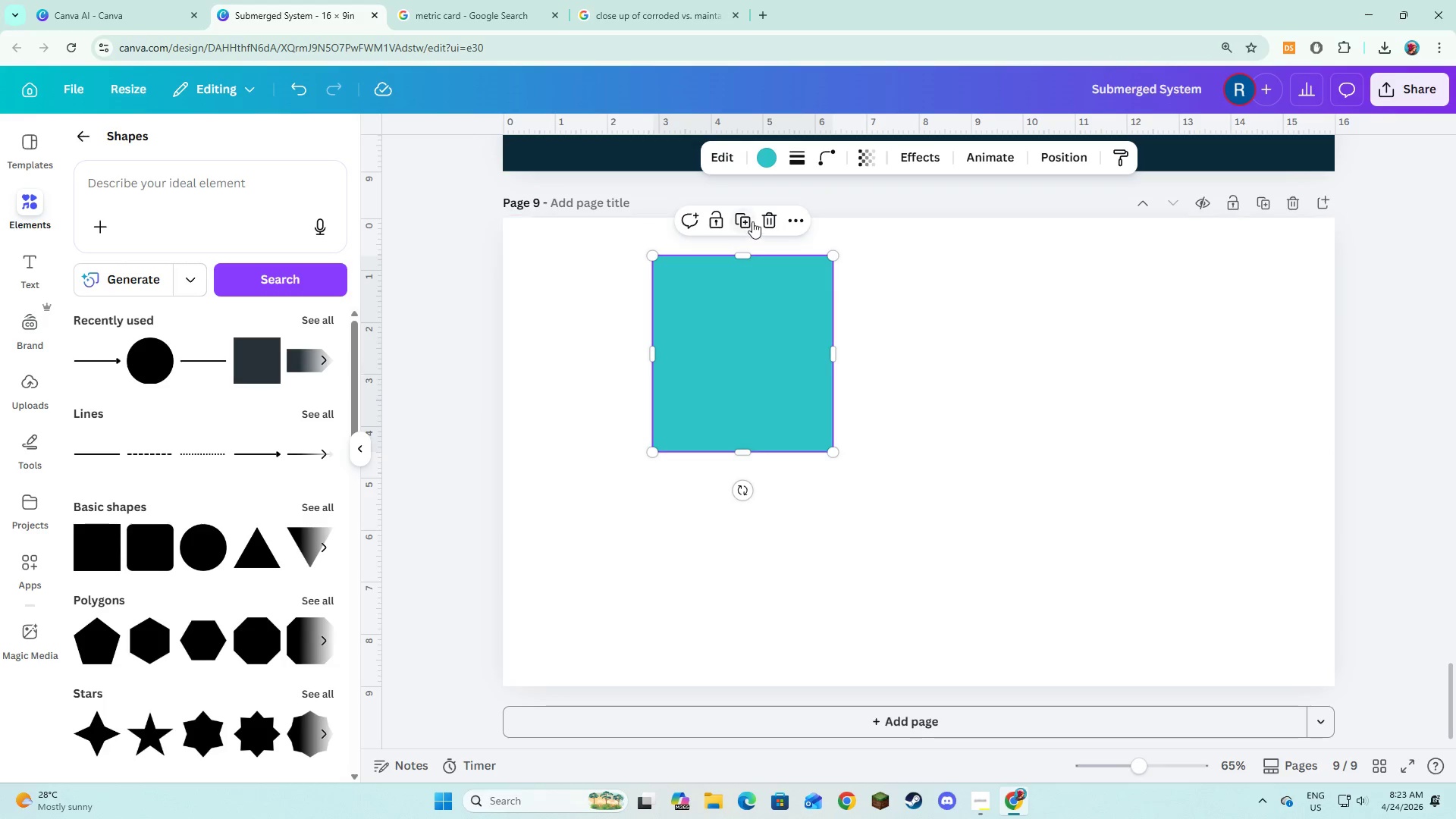 
left_click([752, 220])
 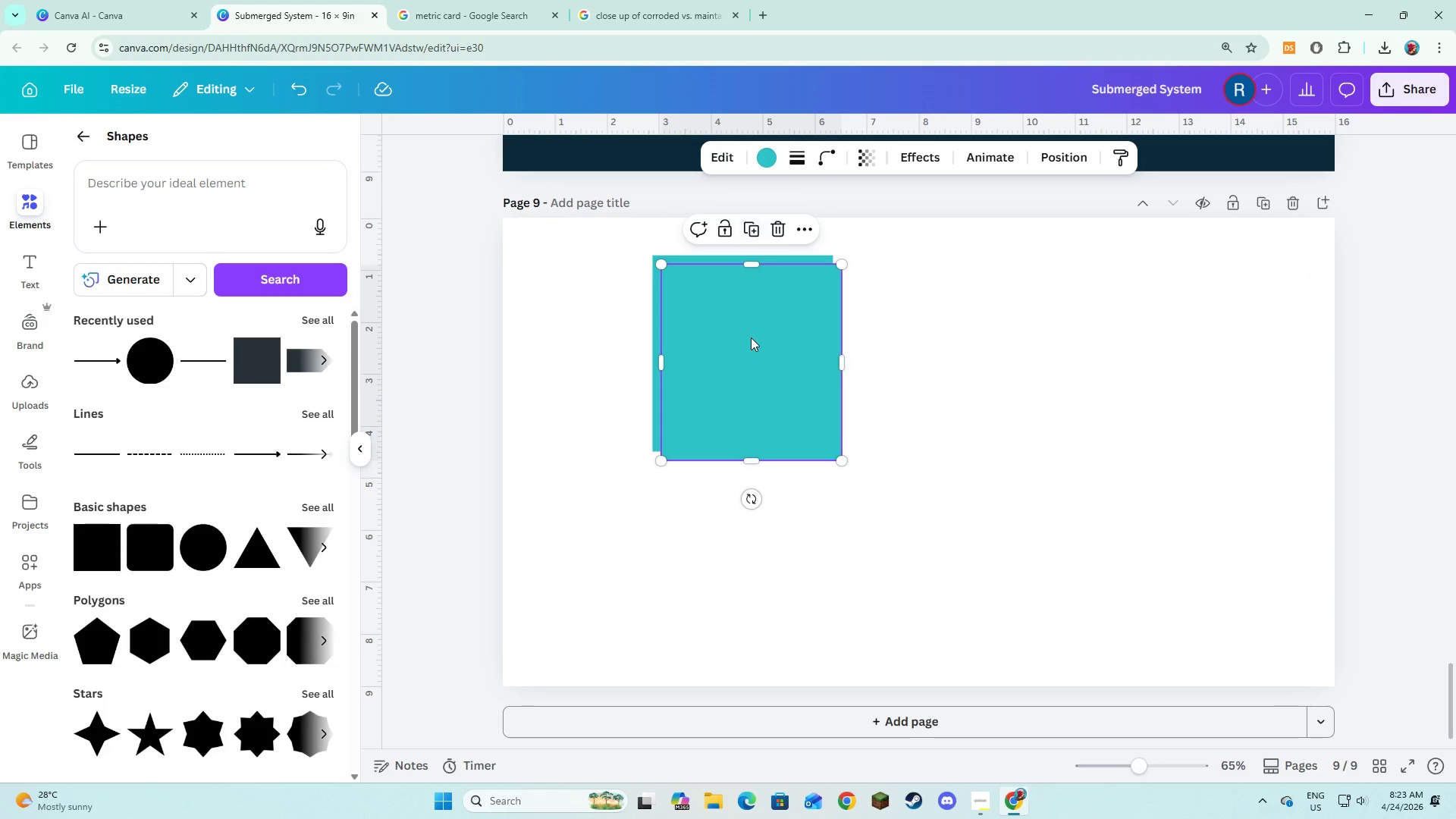 
left_click_drag(start_coordinate=[751, 338], to_coordinate=[949, 330])
 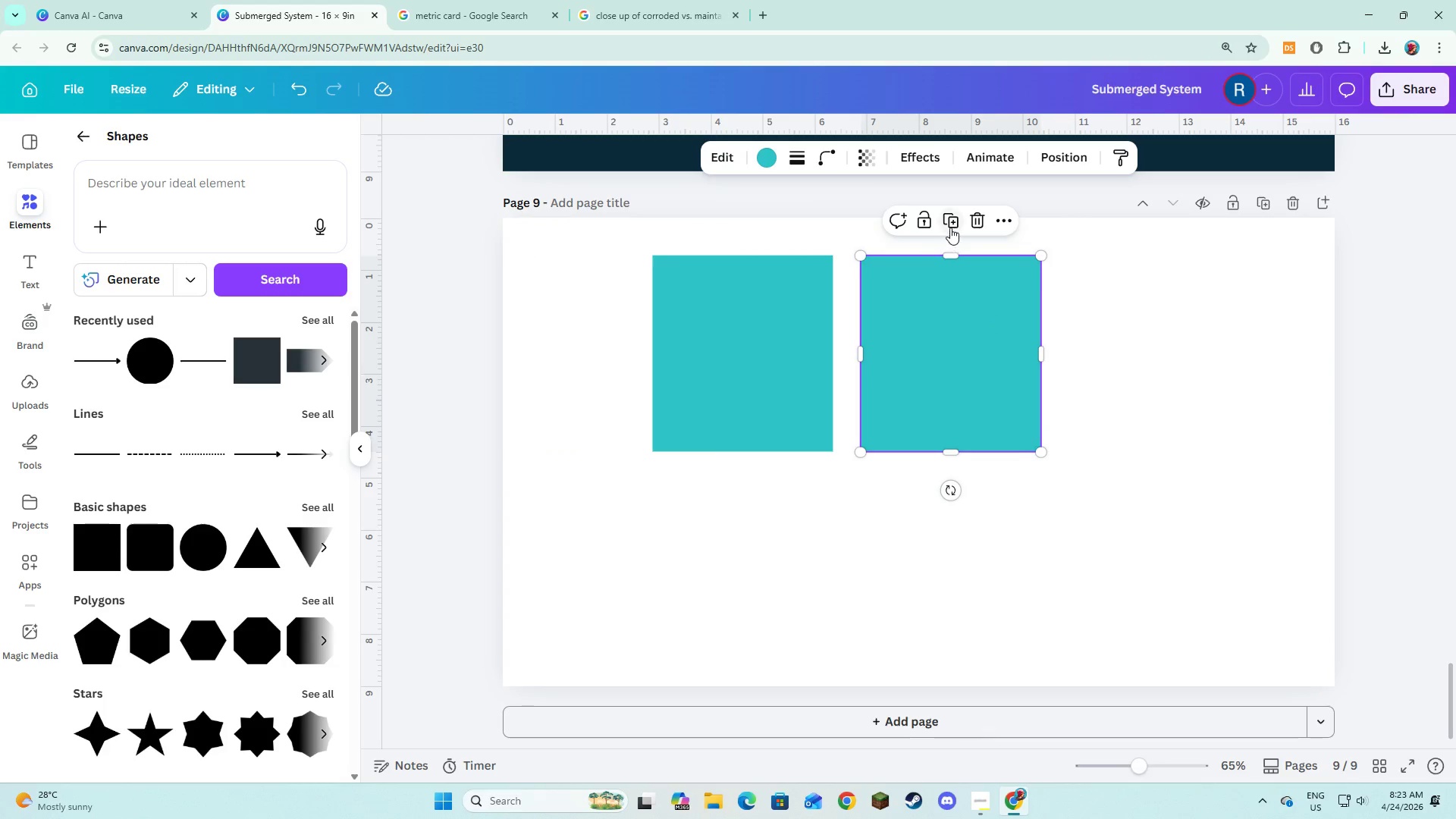 
left_click([950, 228])
 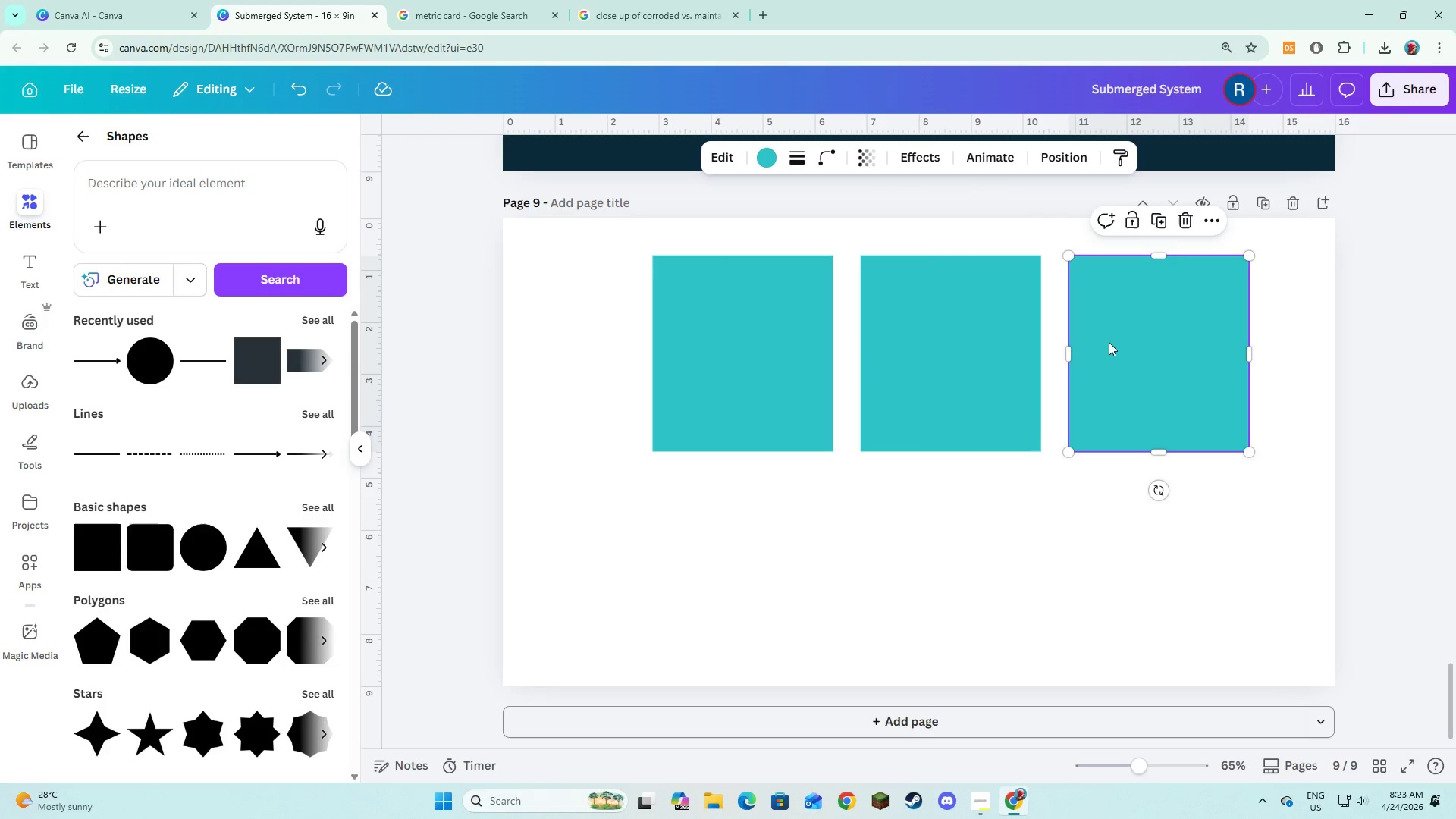 
left_click_drag(start_coordinate=[1119, 340], to_coordinate=[703, 548])
 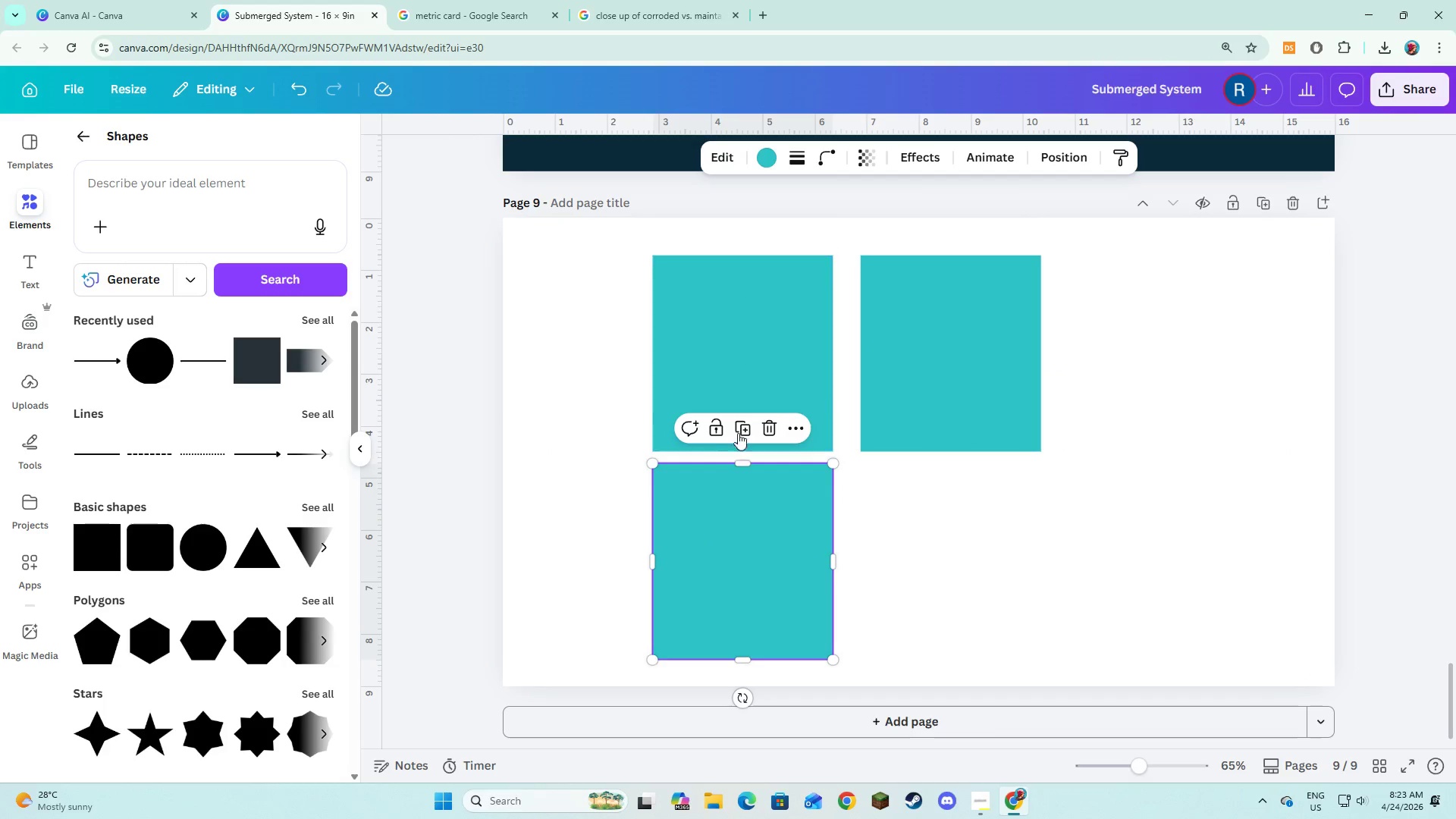 
left_click([740, 426])
 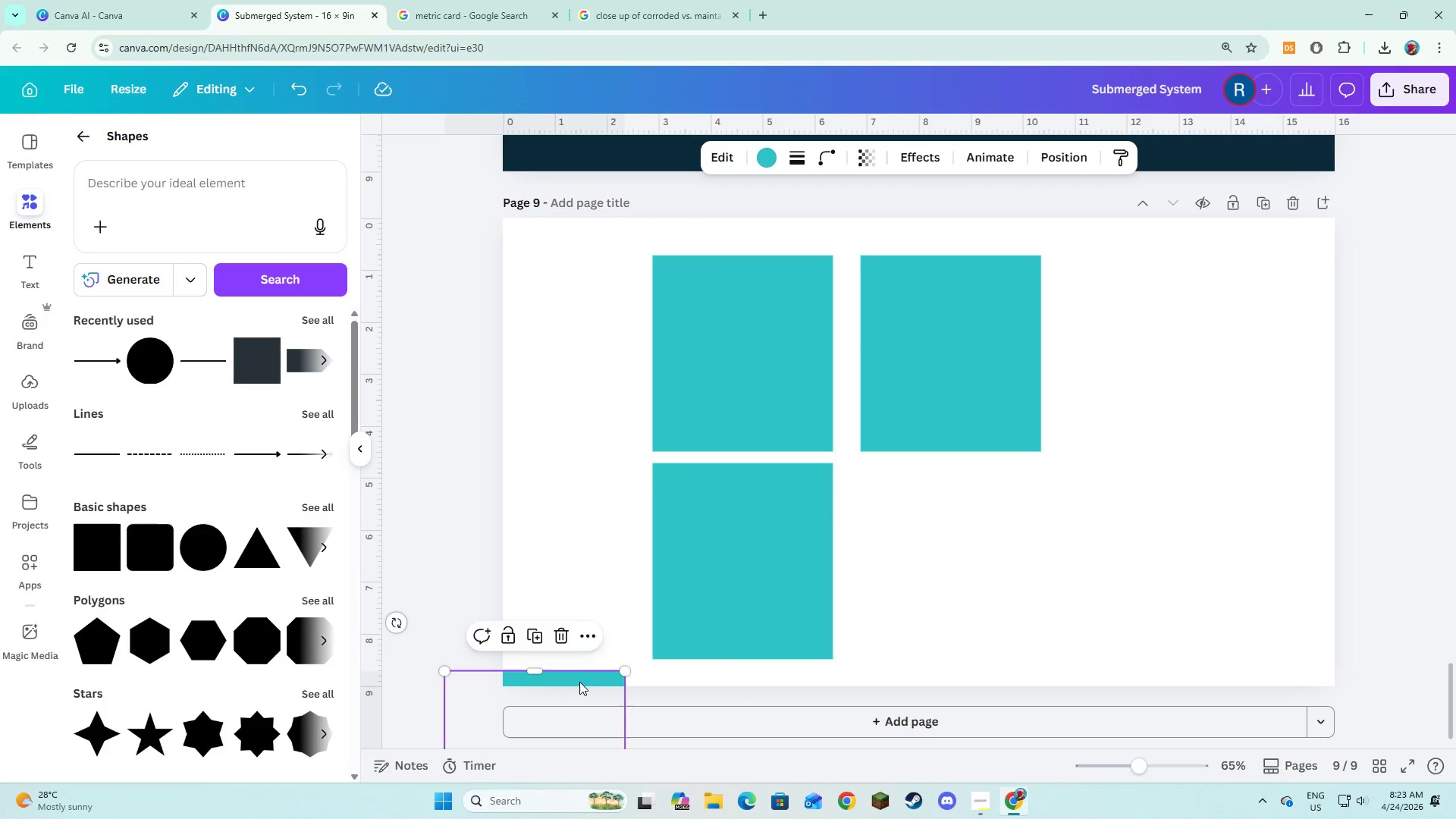 
left_click_drag(start_coordinate=[577, 682], to_coordinate=[994, 478])
 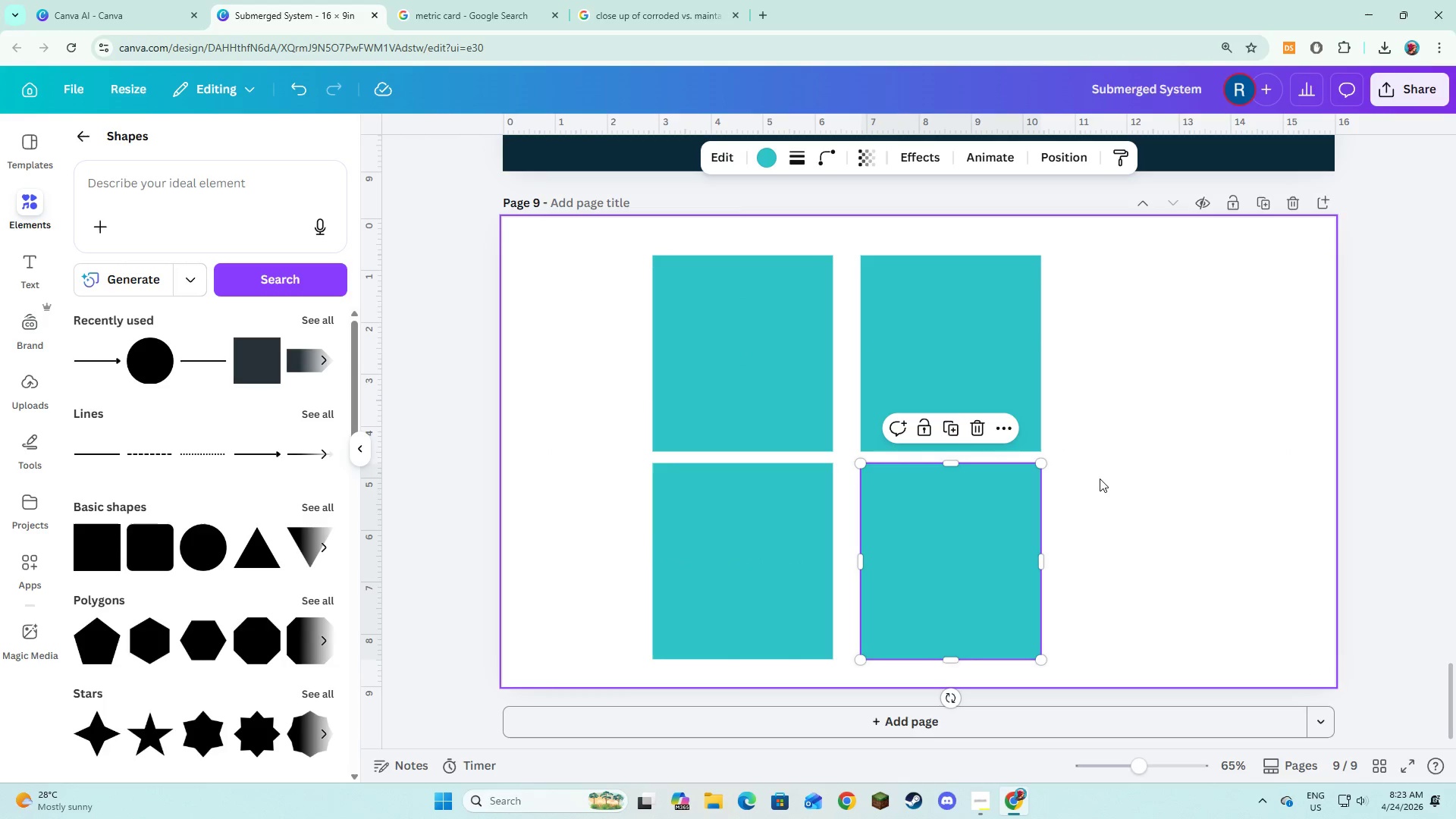 
left_click([1100, 479])
 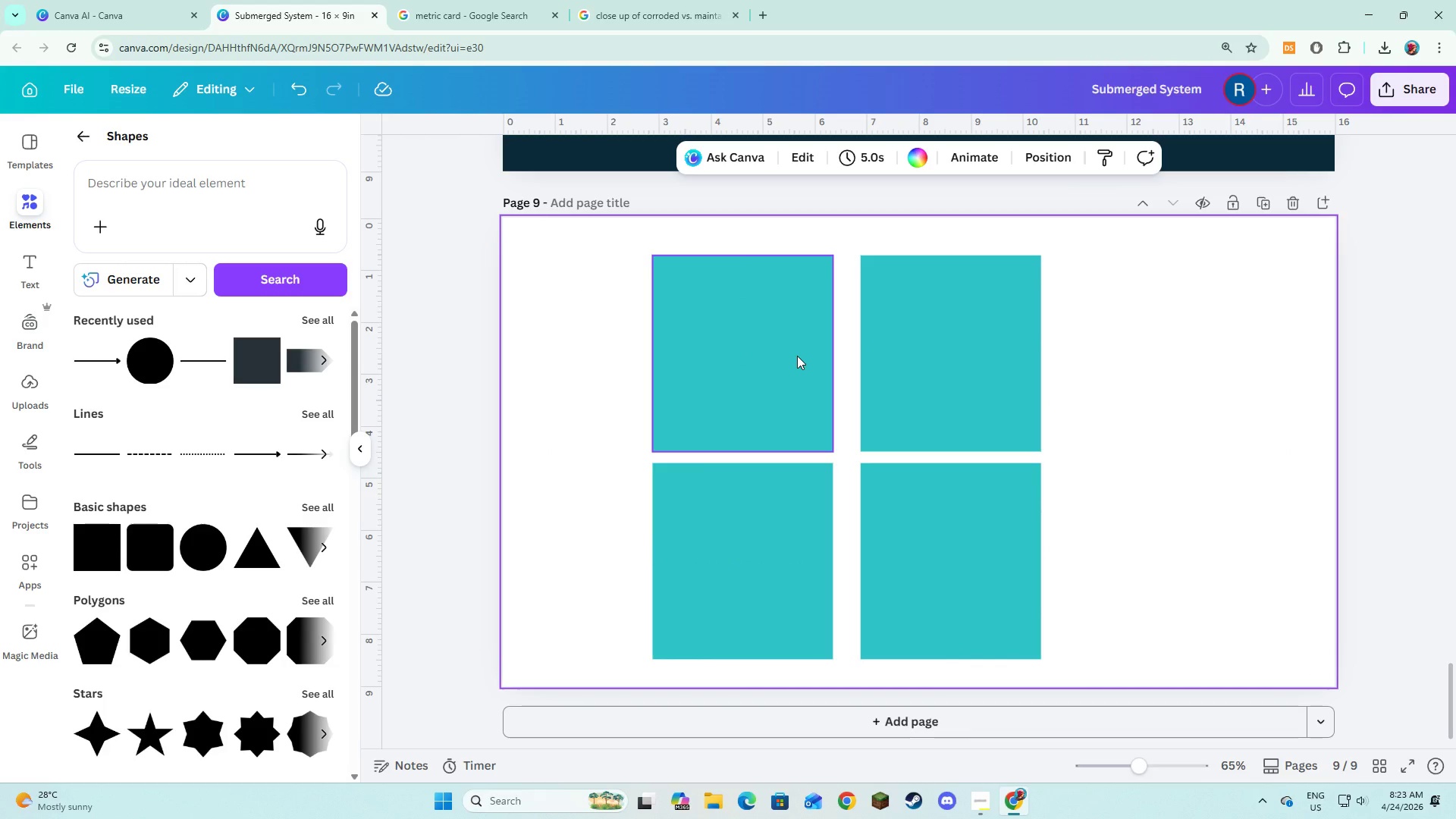 
left_click([797, 356])
 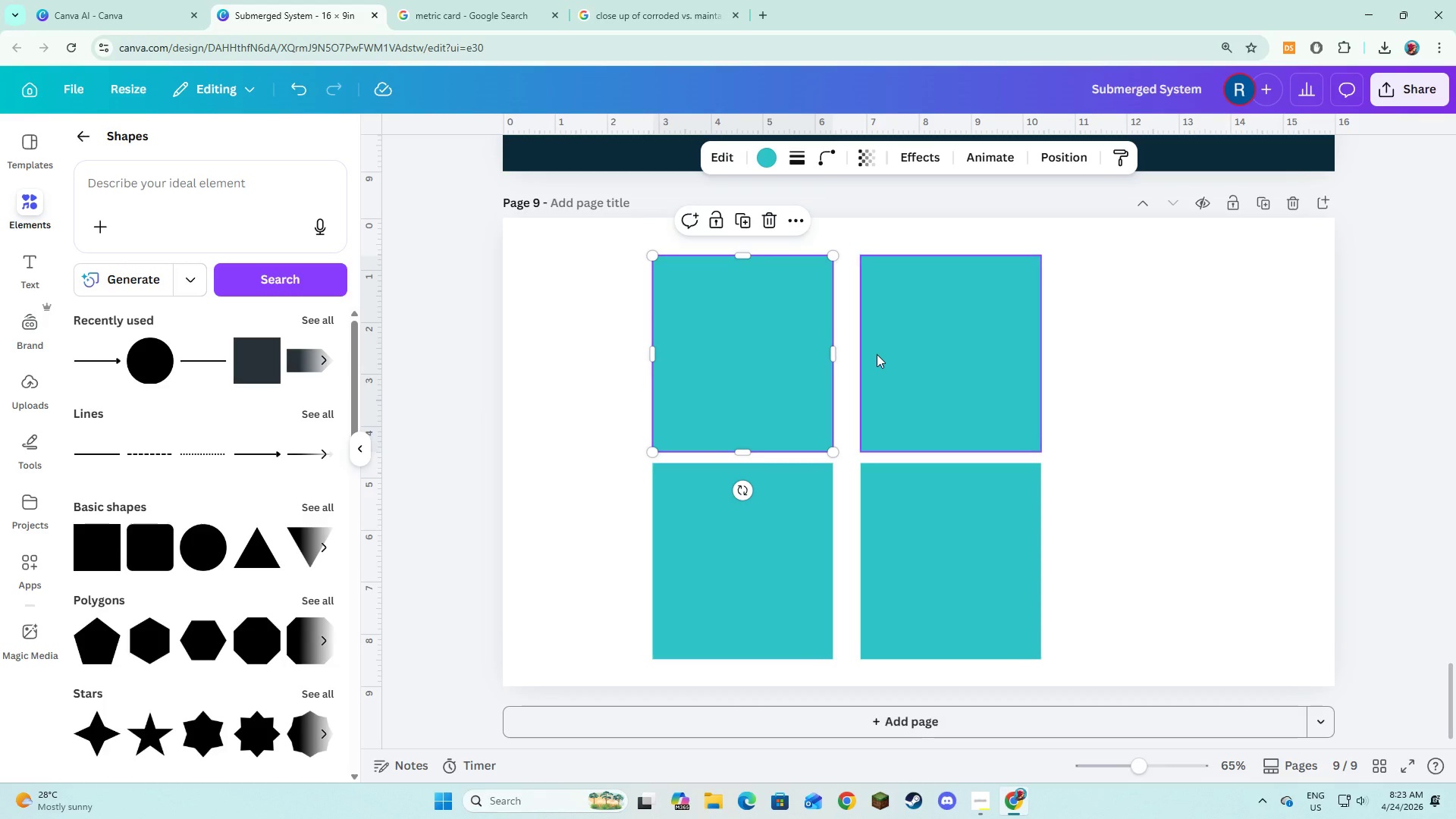 
hold_key(key=CapsLock, duration=1.34)
 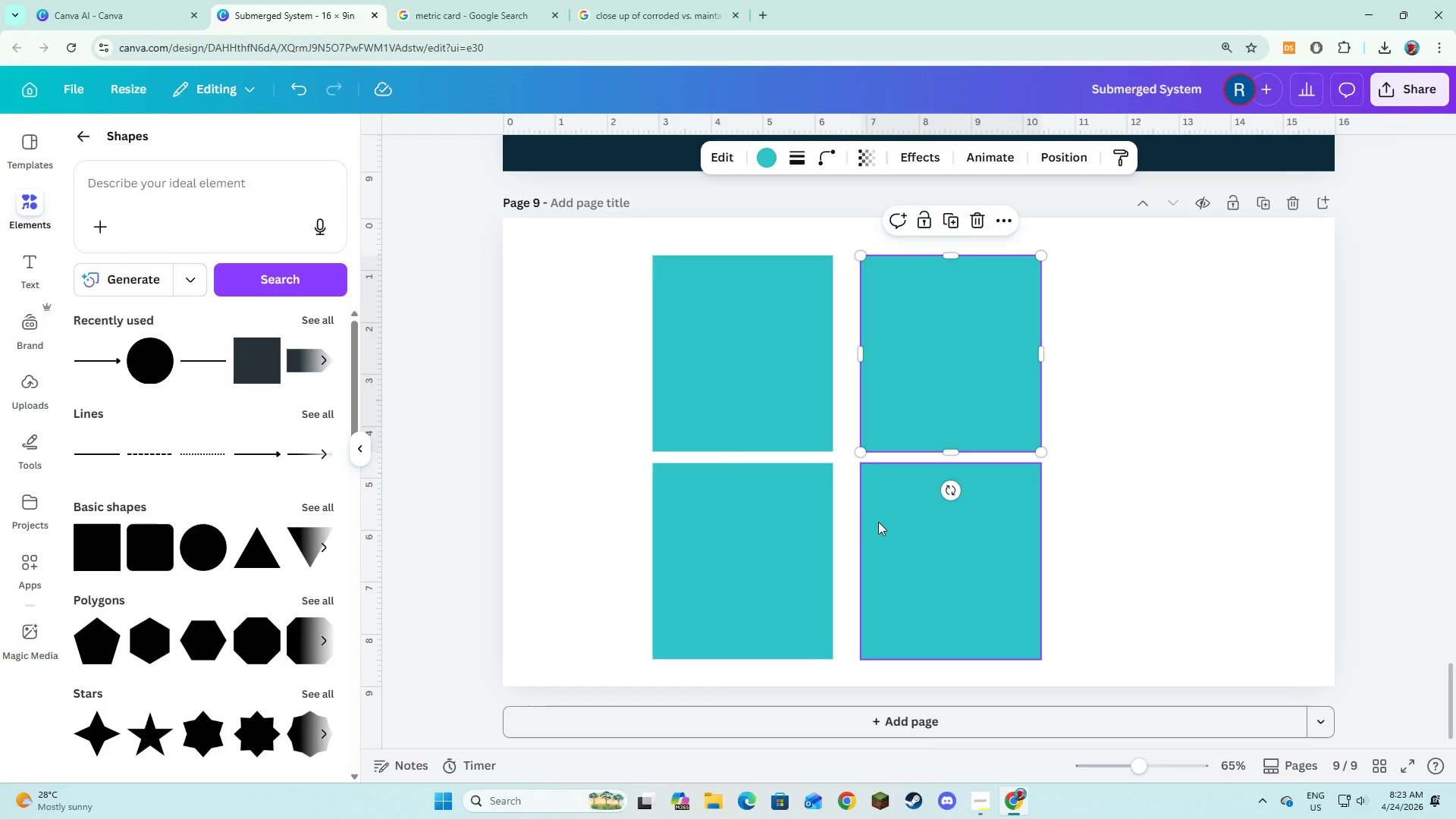 
left_click([877, 354])
 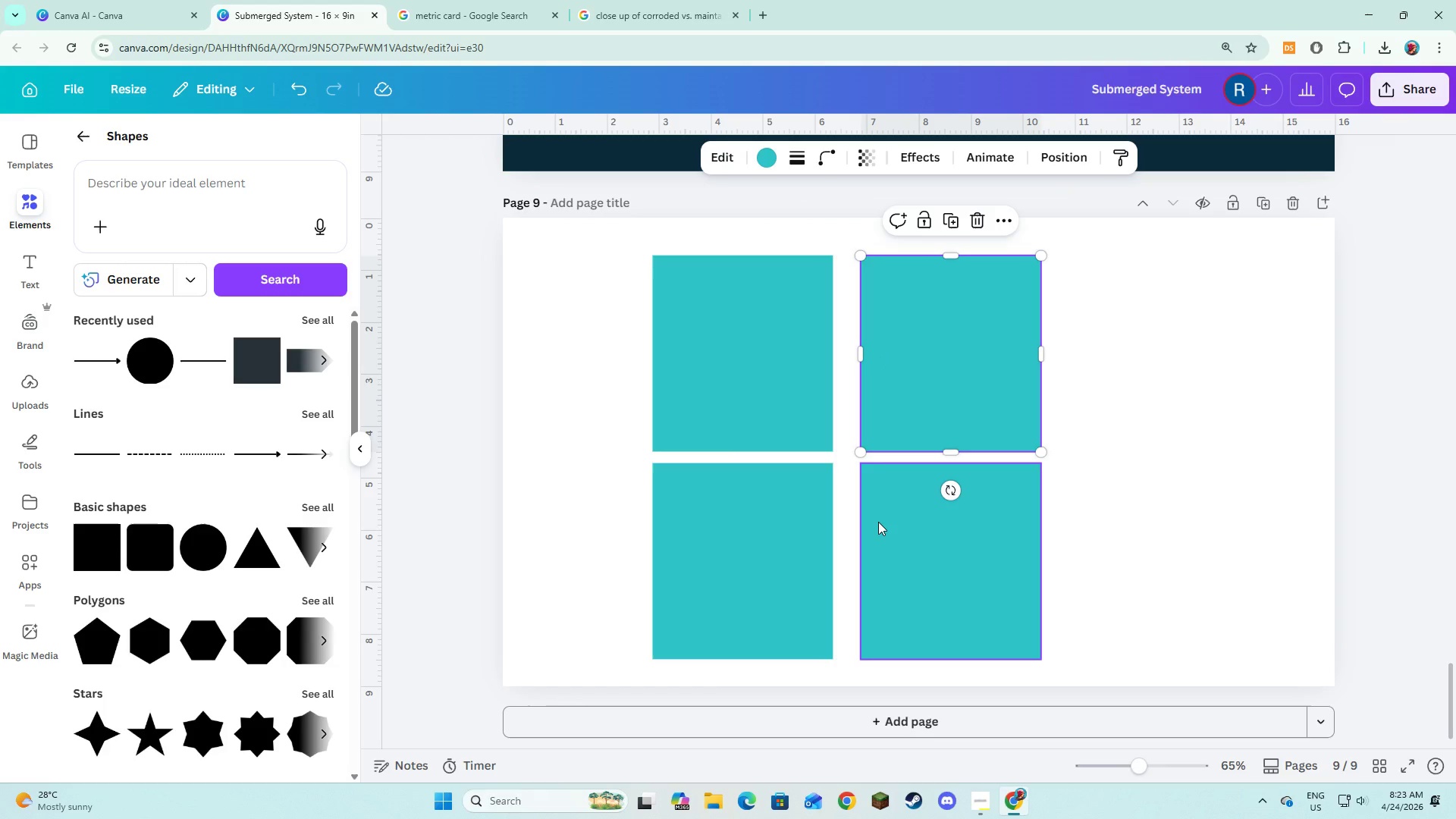 
hold_key(key=ShiftLeft, duration=1.23)
left_click([878, 522])
 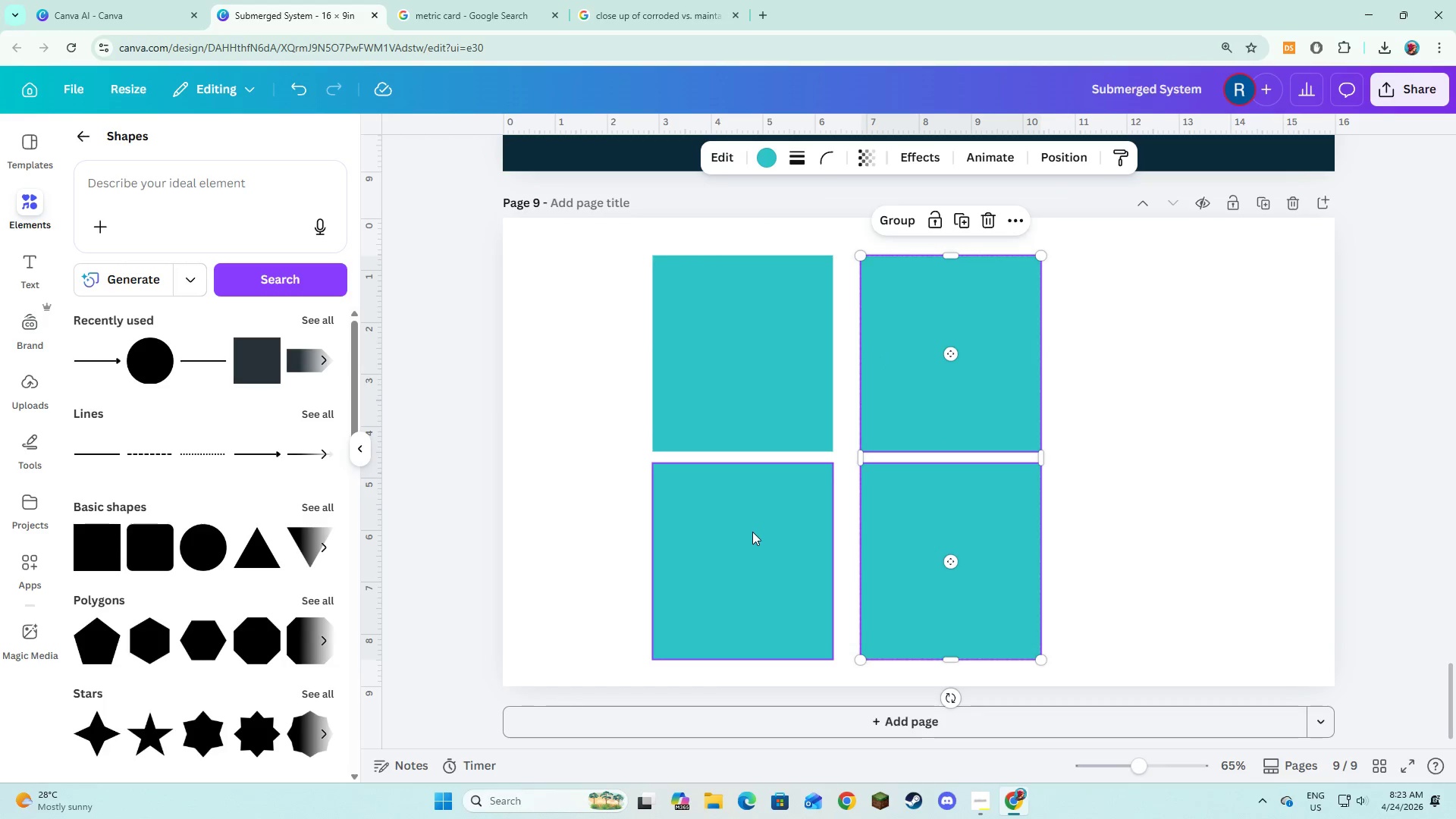 
double_click([752, 532])
 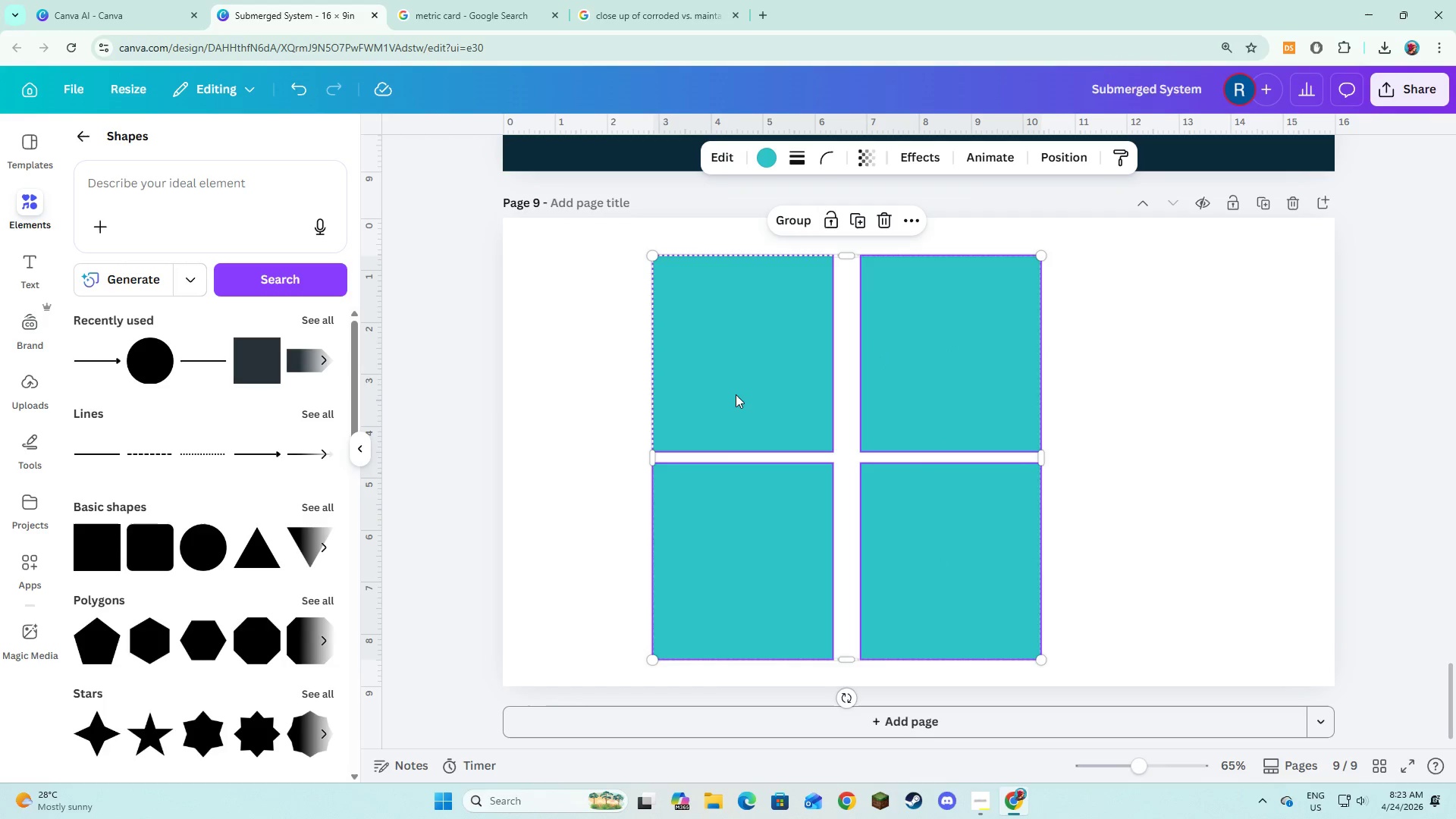 
triple_click([736, 394])
 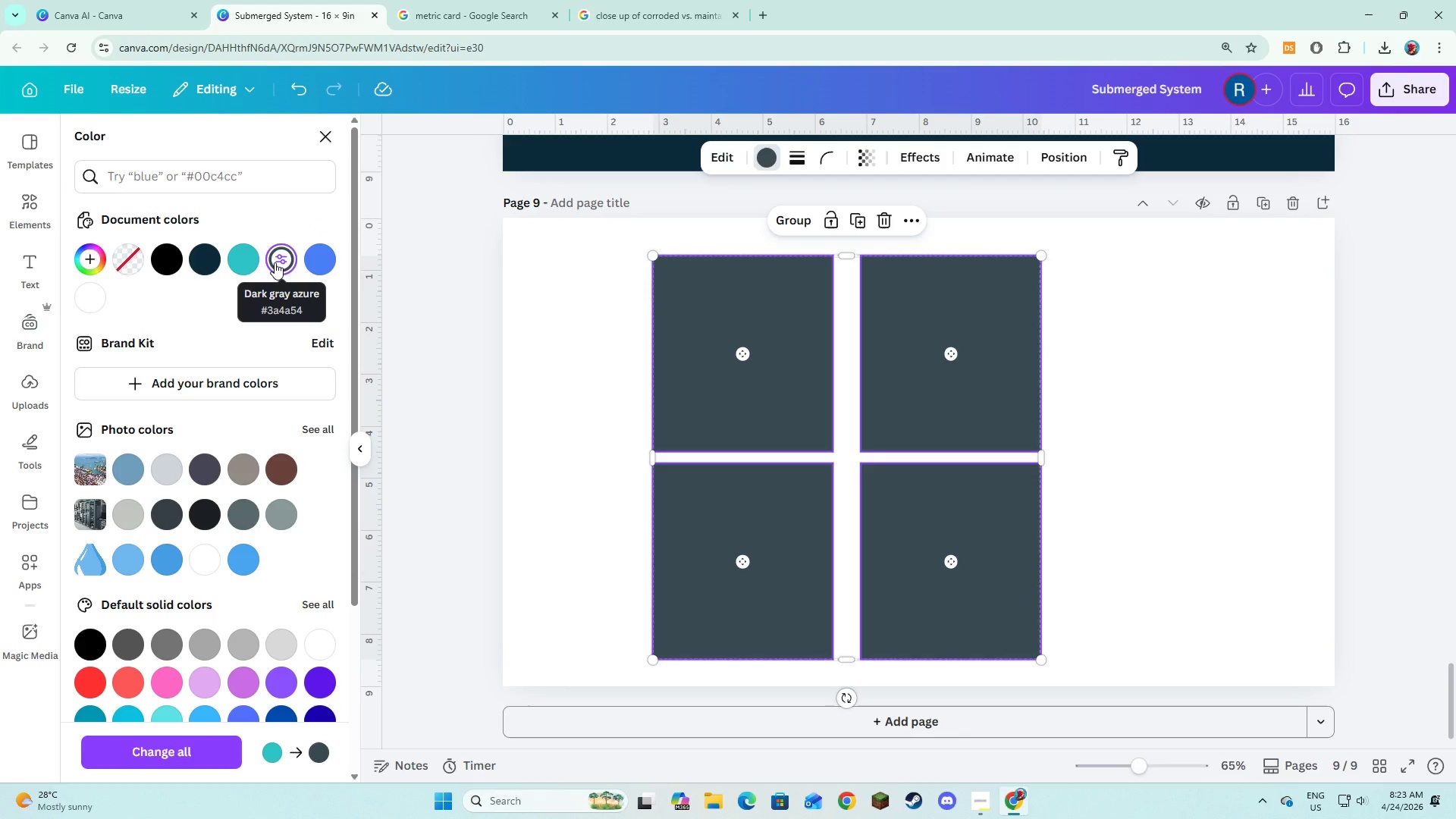 
left_click([200, 254])
 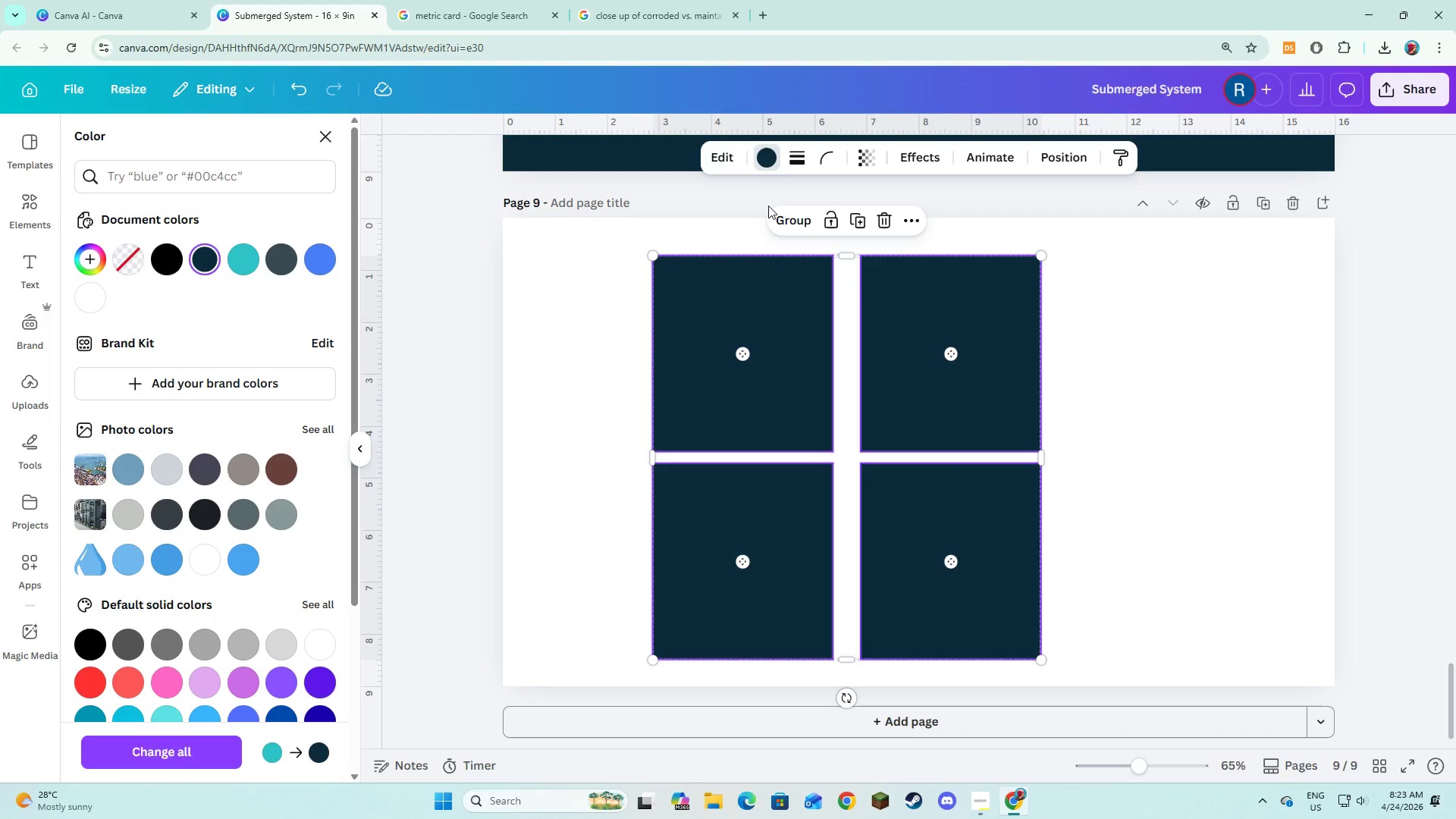 
left_click([786, 168])
 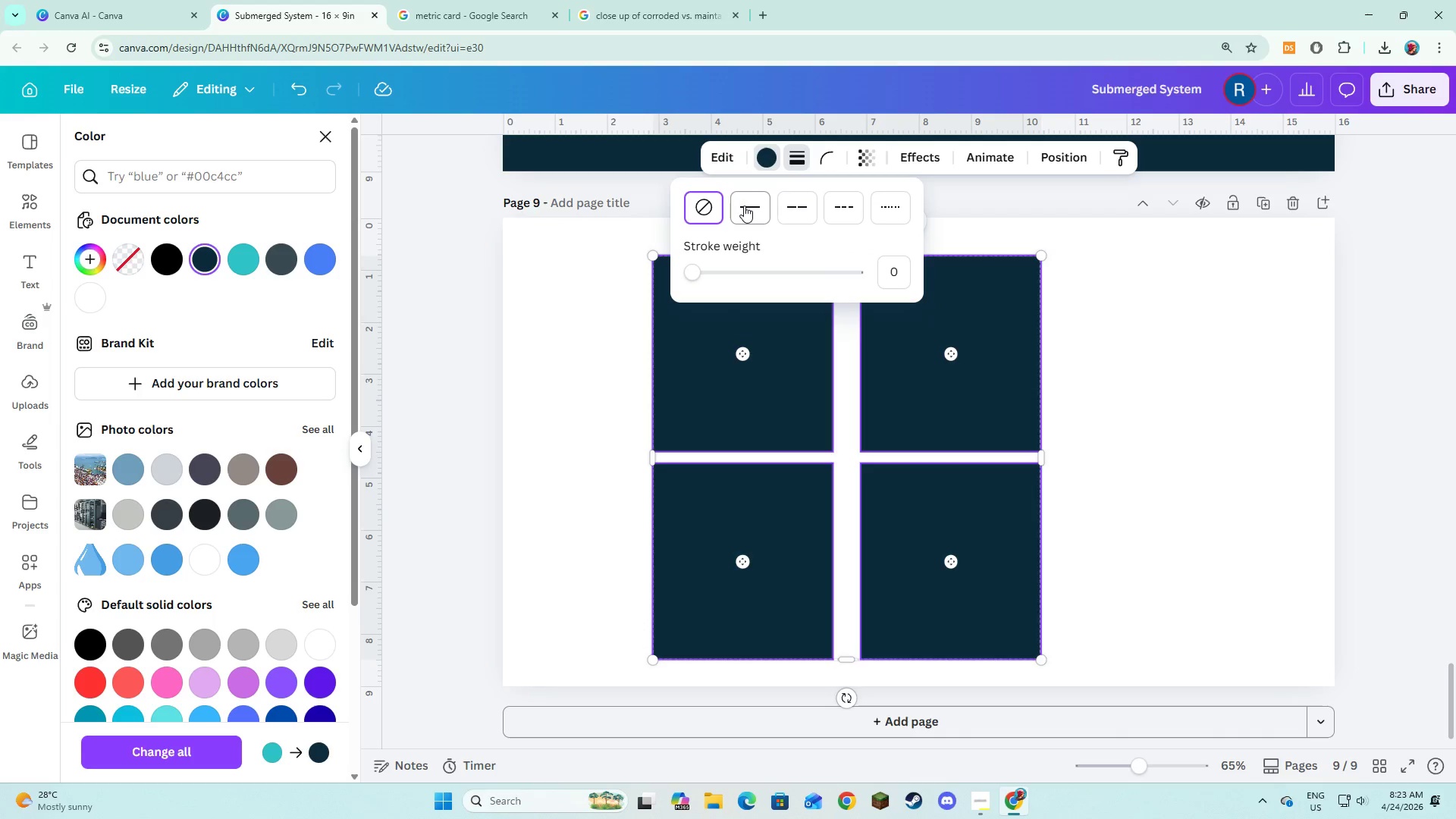 
left_click([744, 206])
 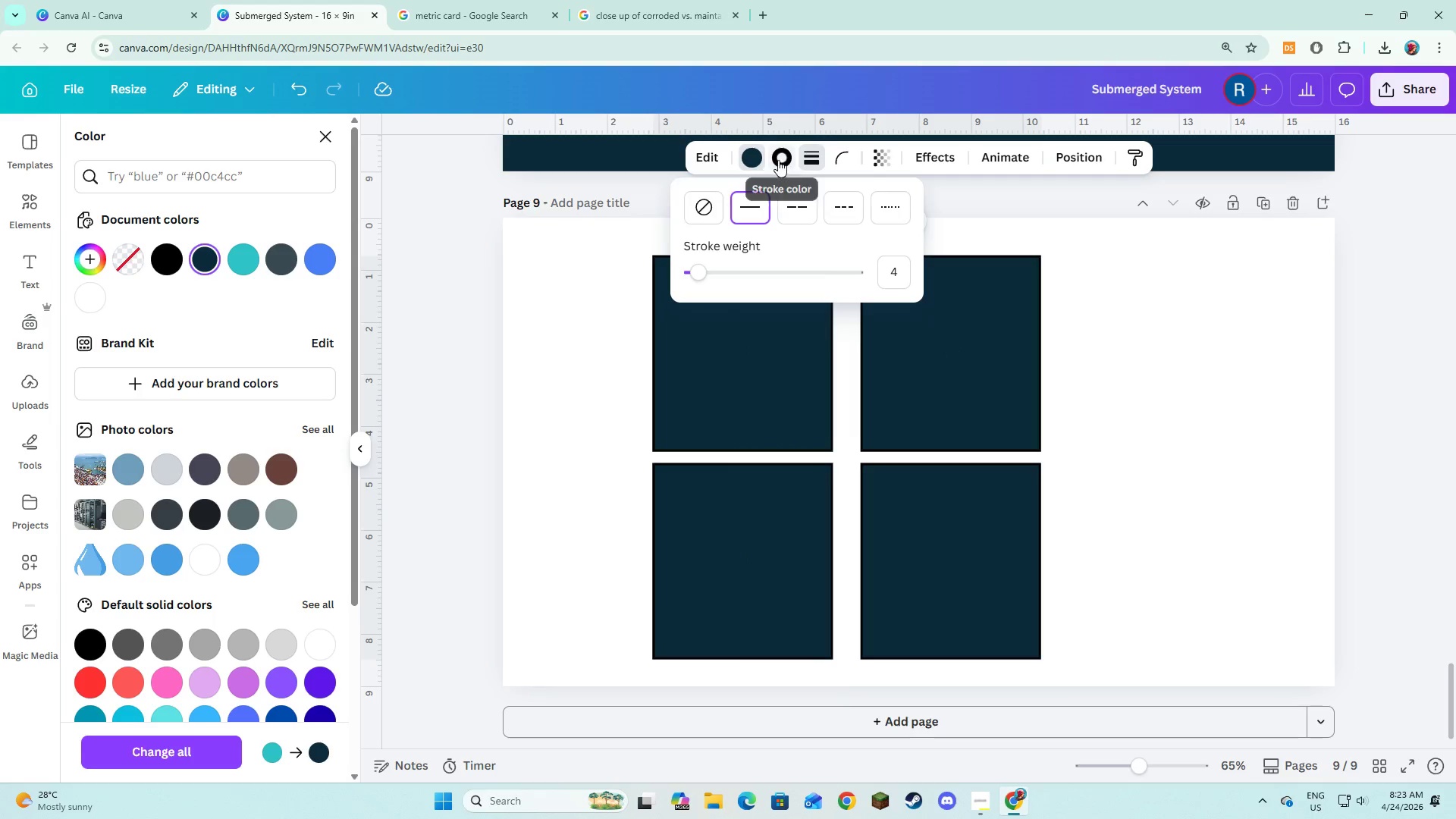 
left_click([778, 160])
 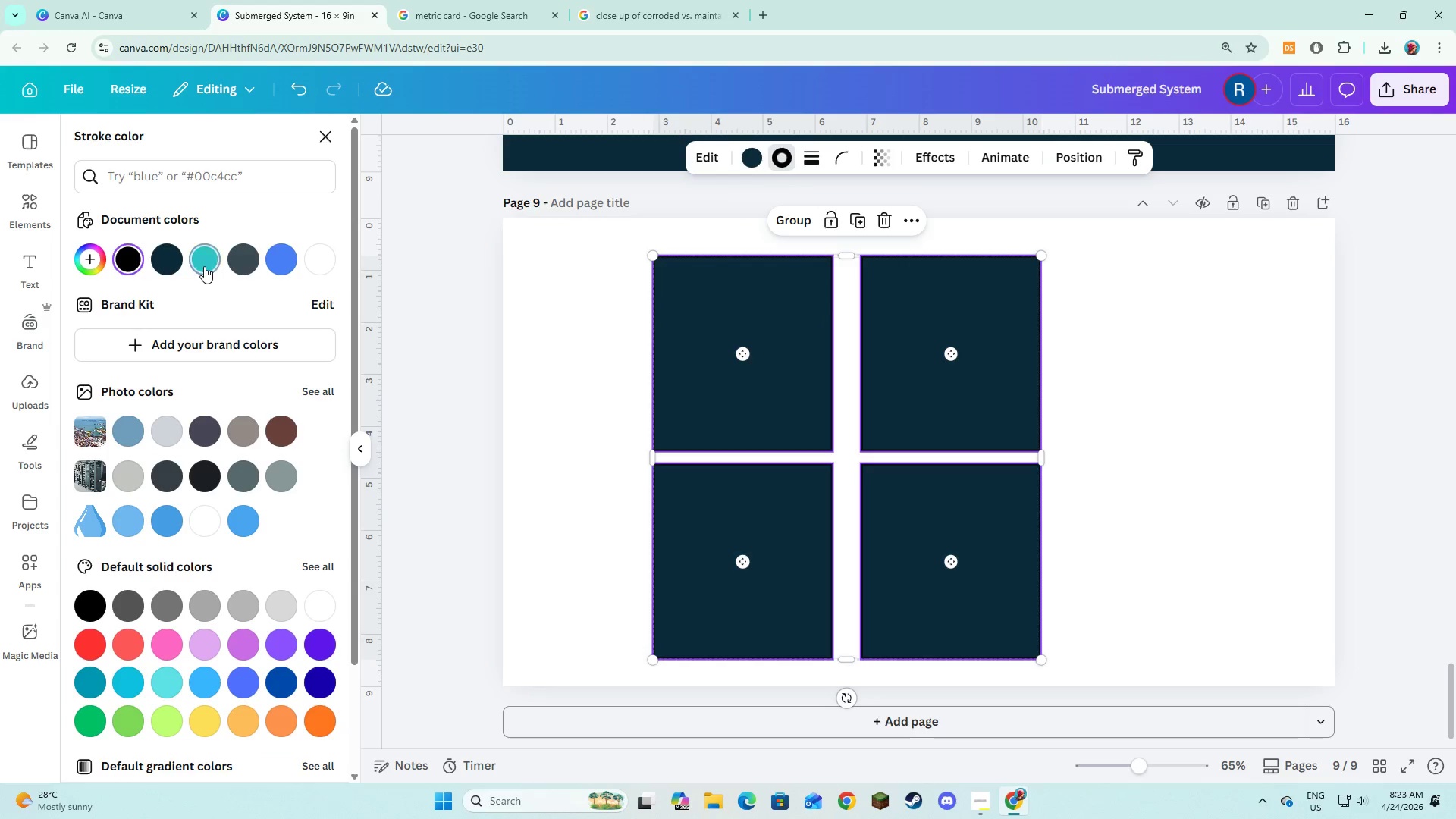 
left_click([204, 266])
 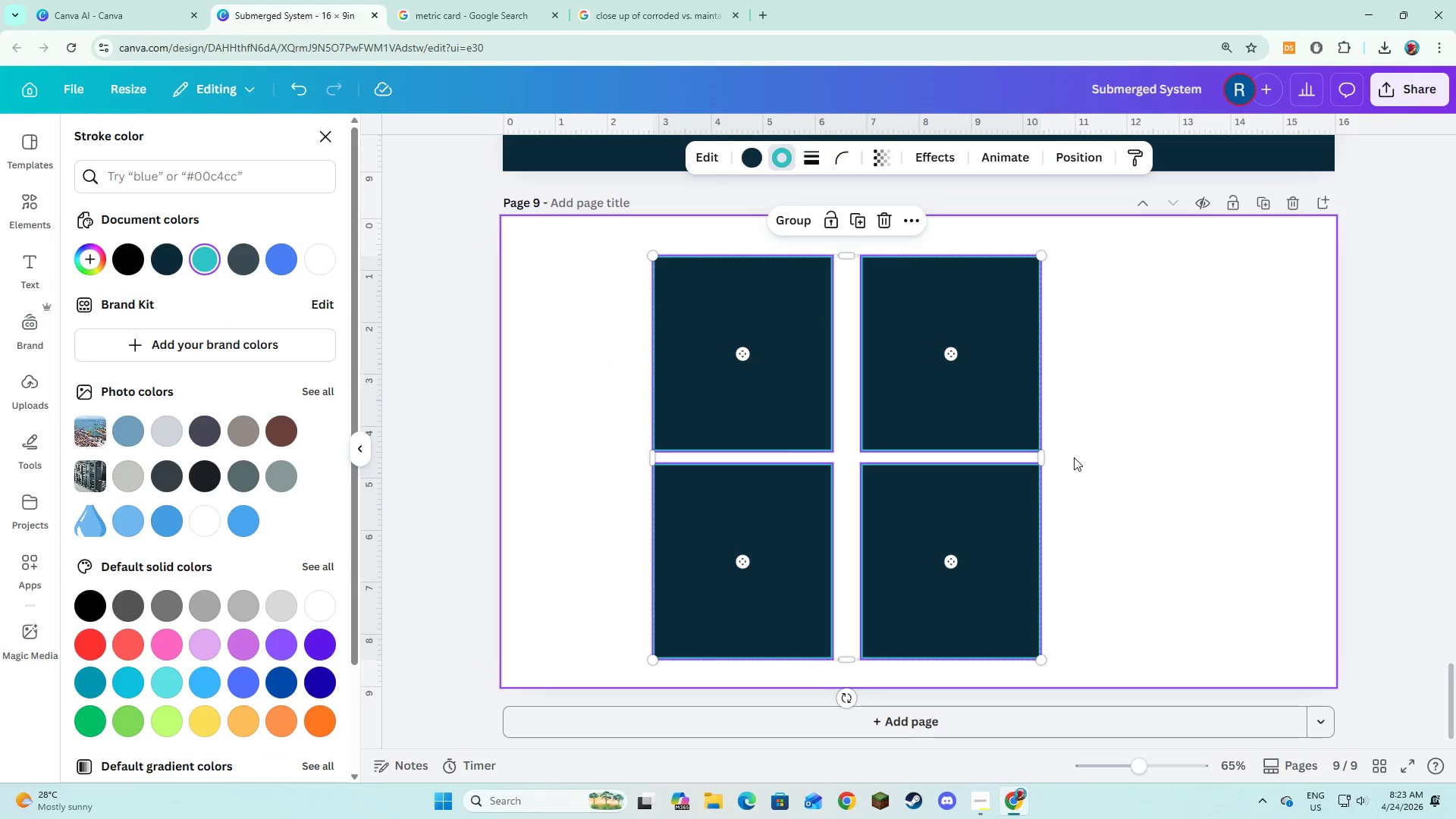 
left_click_drag(start_coordinate=[1045, 454], to_coordinate=[1199, 489])
 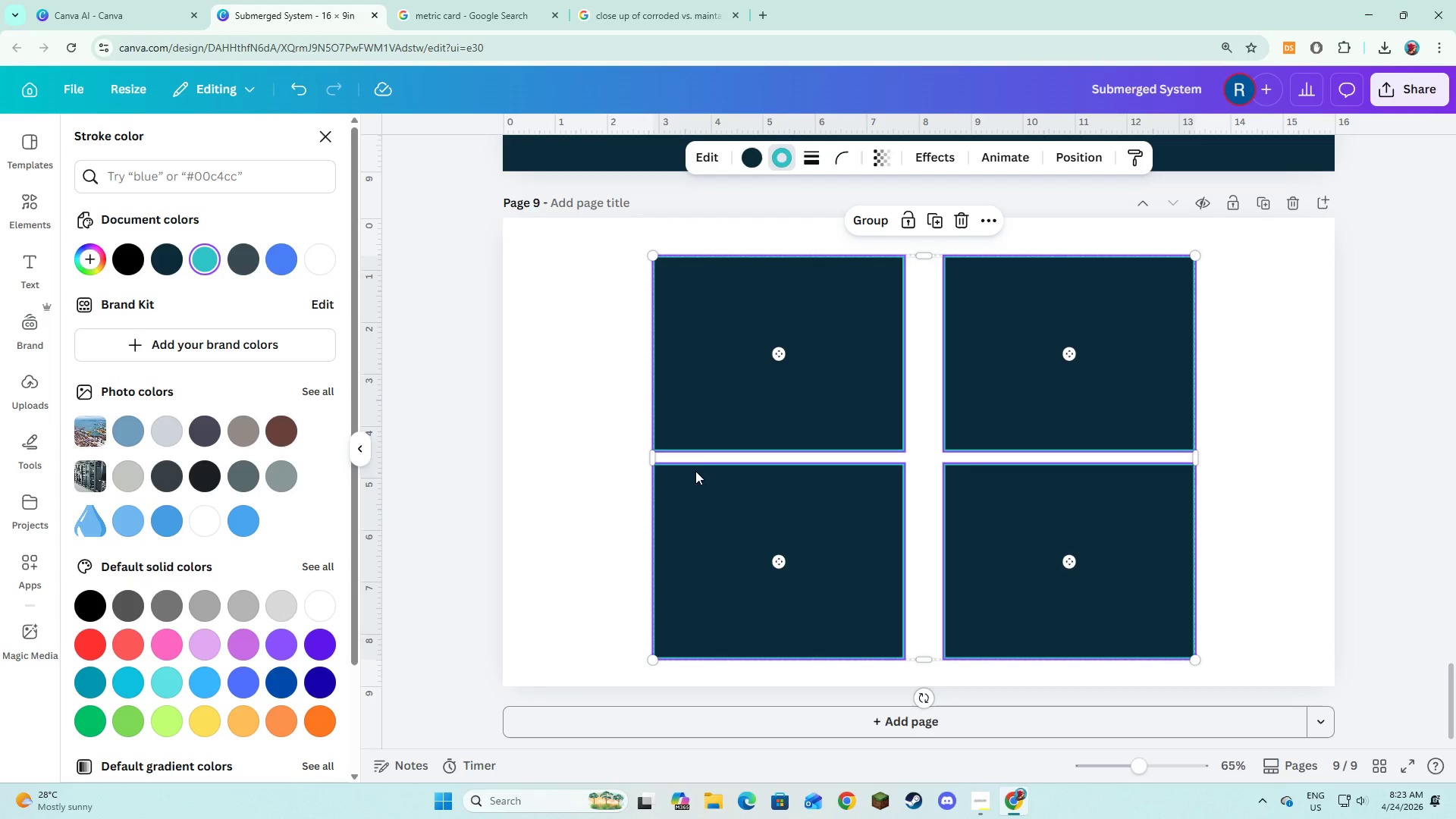 
left_click_drag(start_coordinate=[653, 456], to_coordinate=[615, 455])
 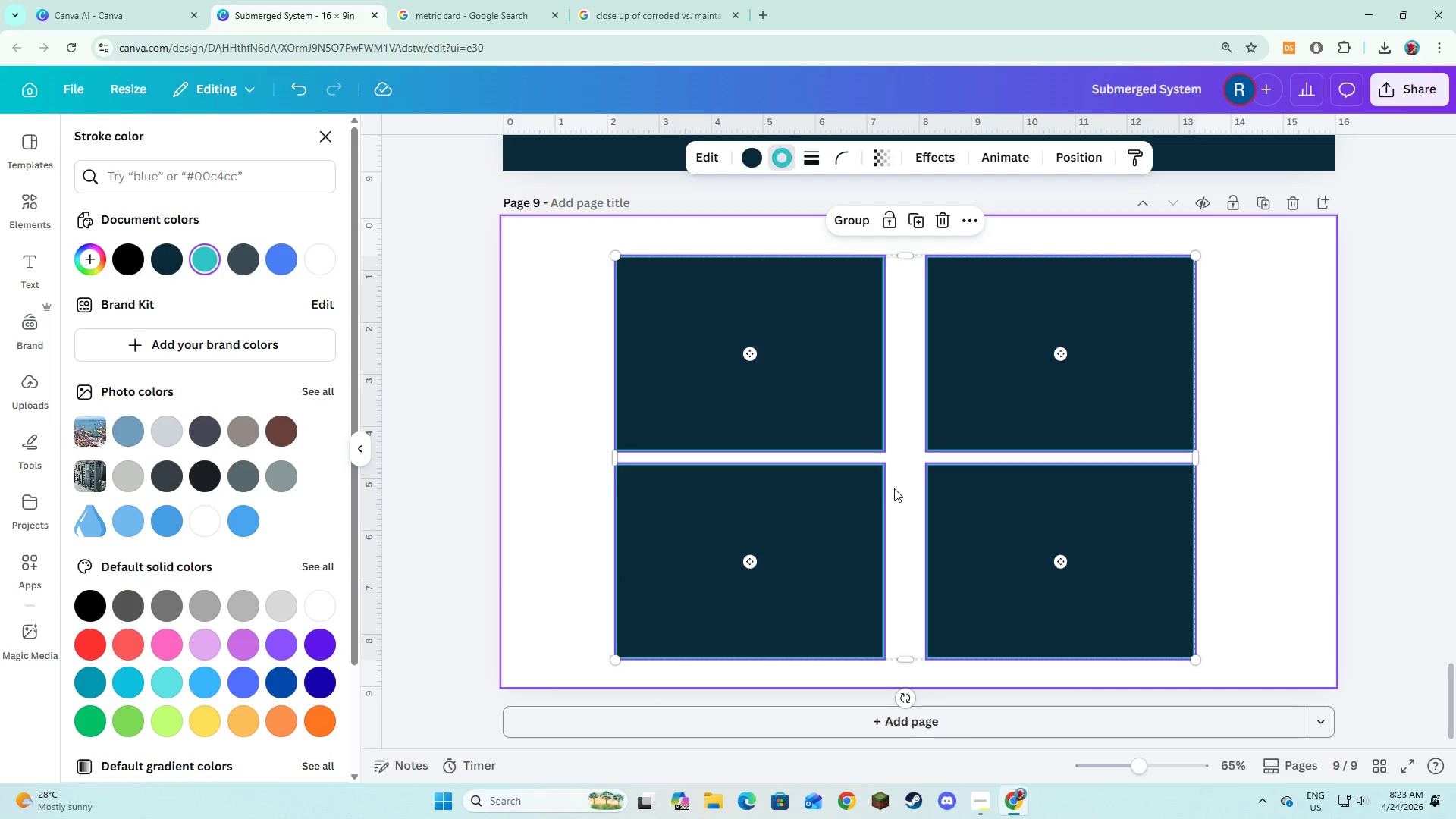 
left_click_drag(start_coordinate=[895, 490], to_coordinate=[905, 488])
 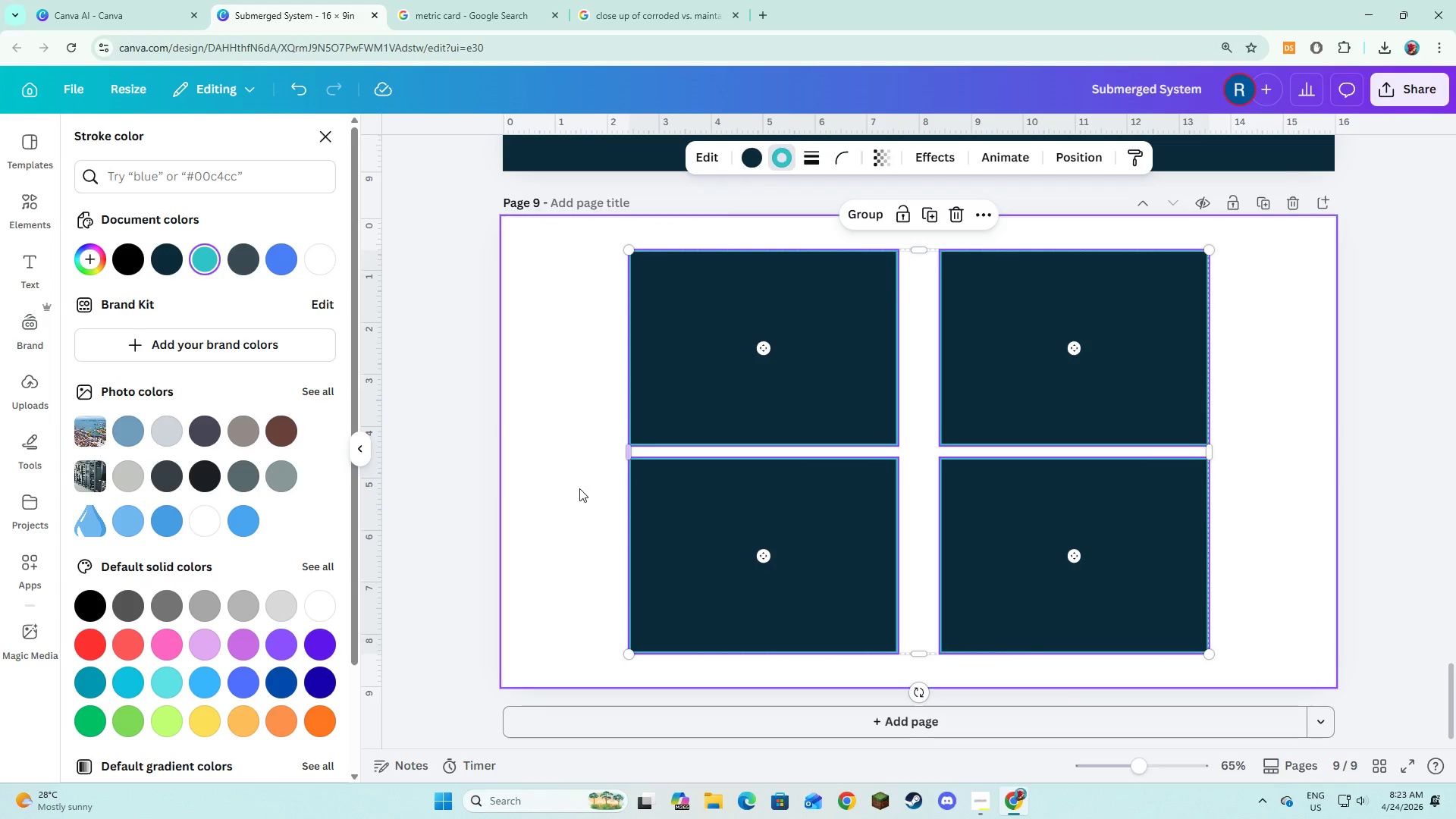 
left_click([579, 488])
 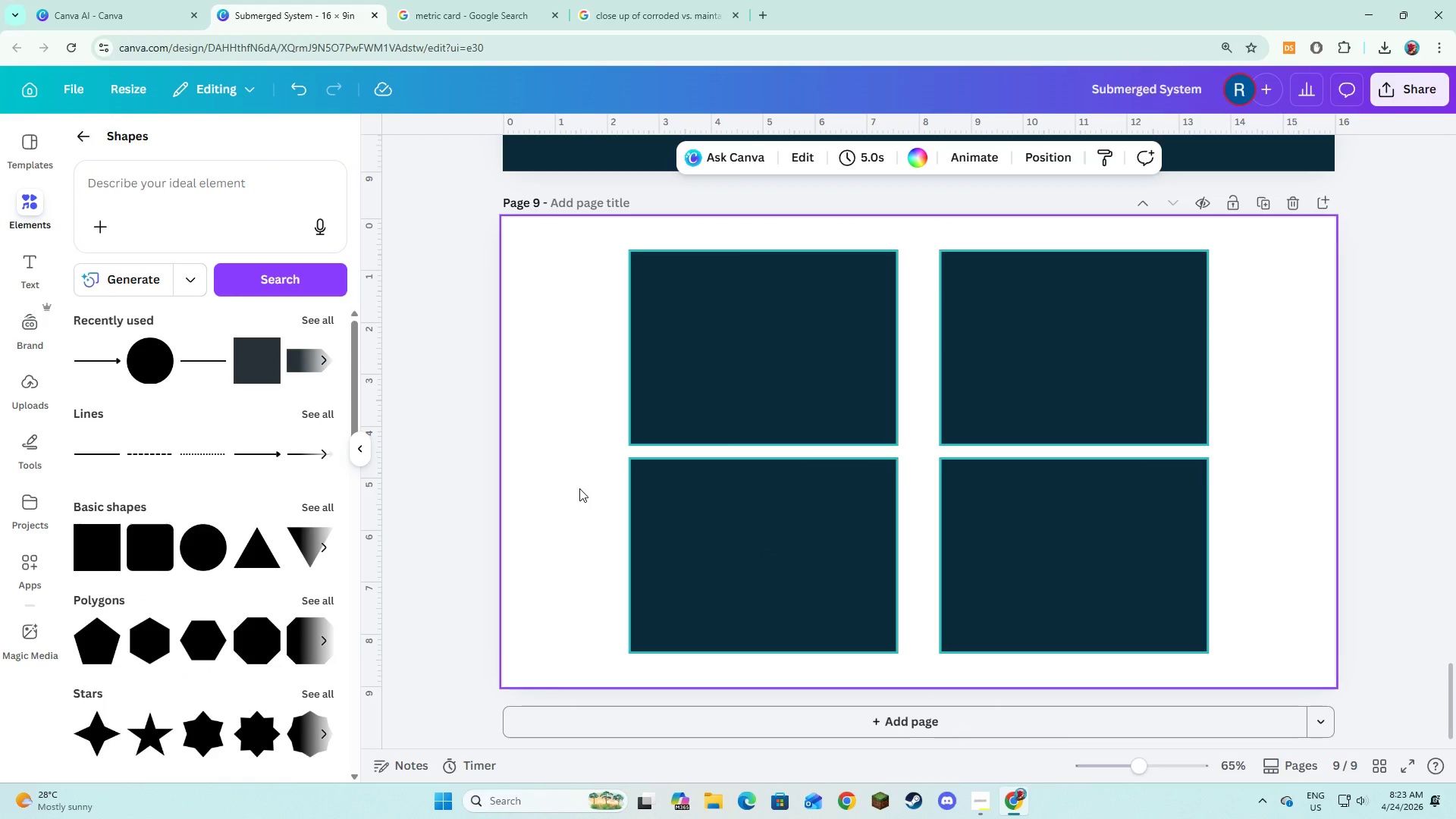 
left_click([579, 488])
 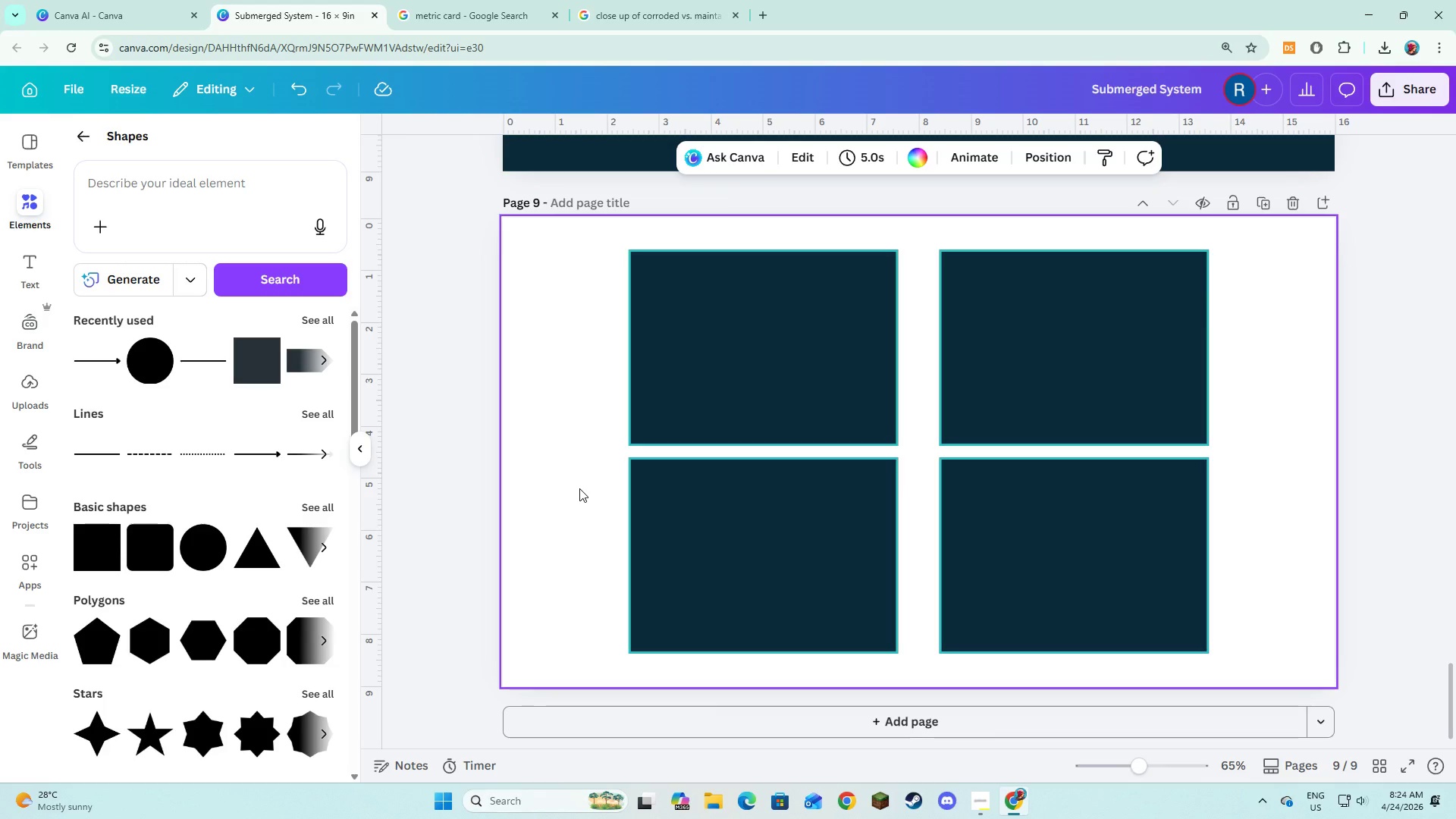 
wait(13.28)
 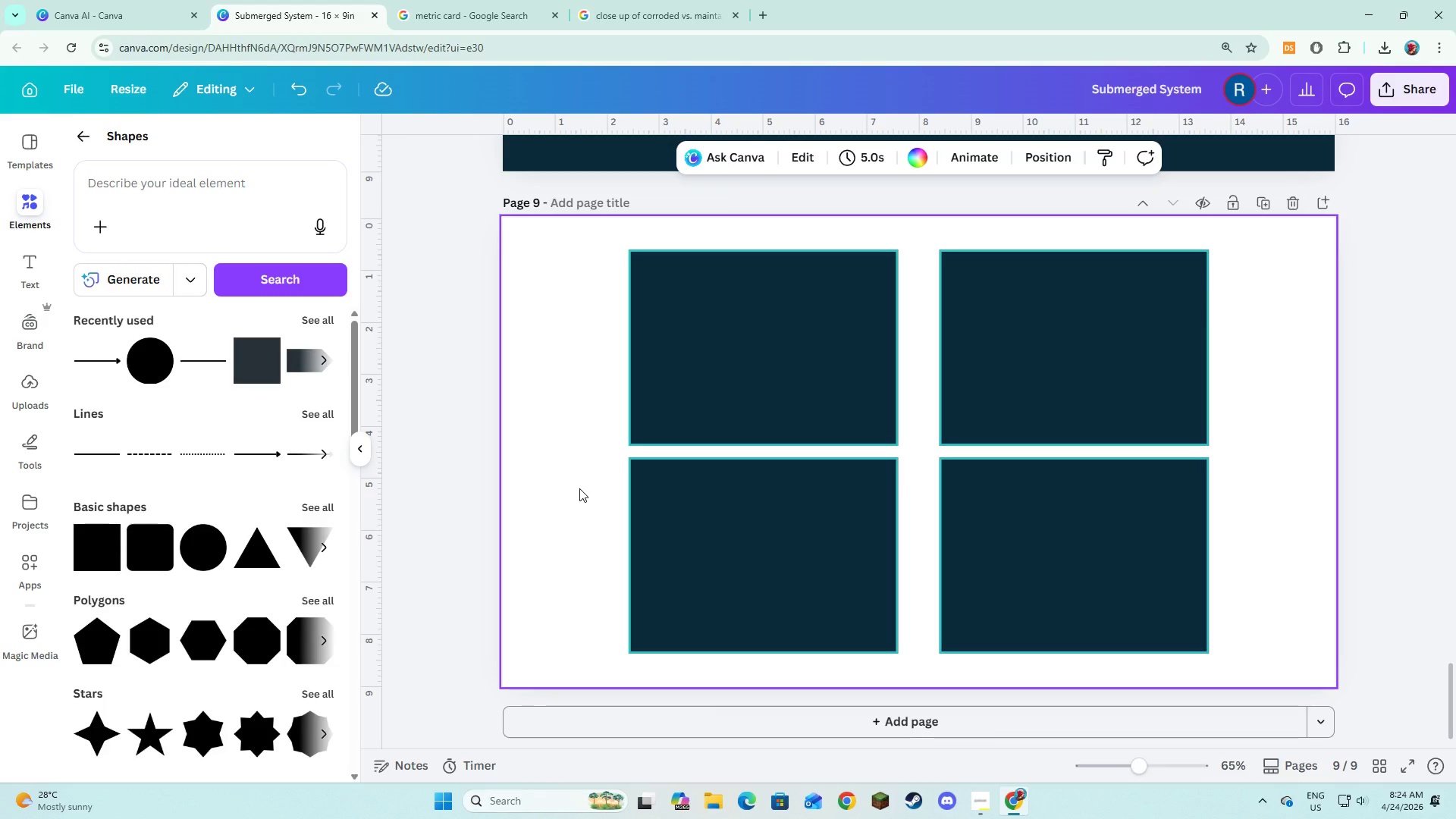 
left_click([20, 268])
 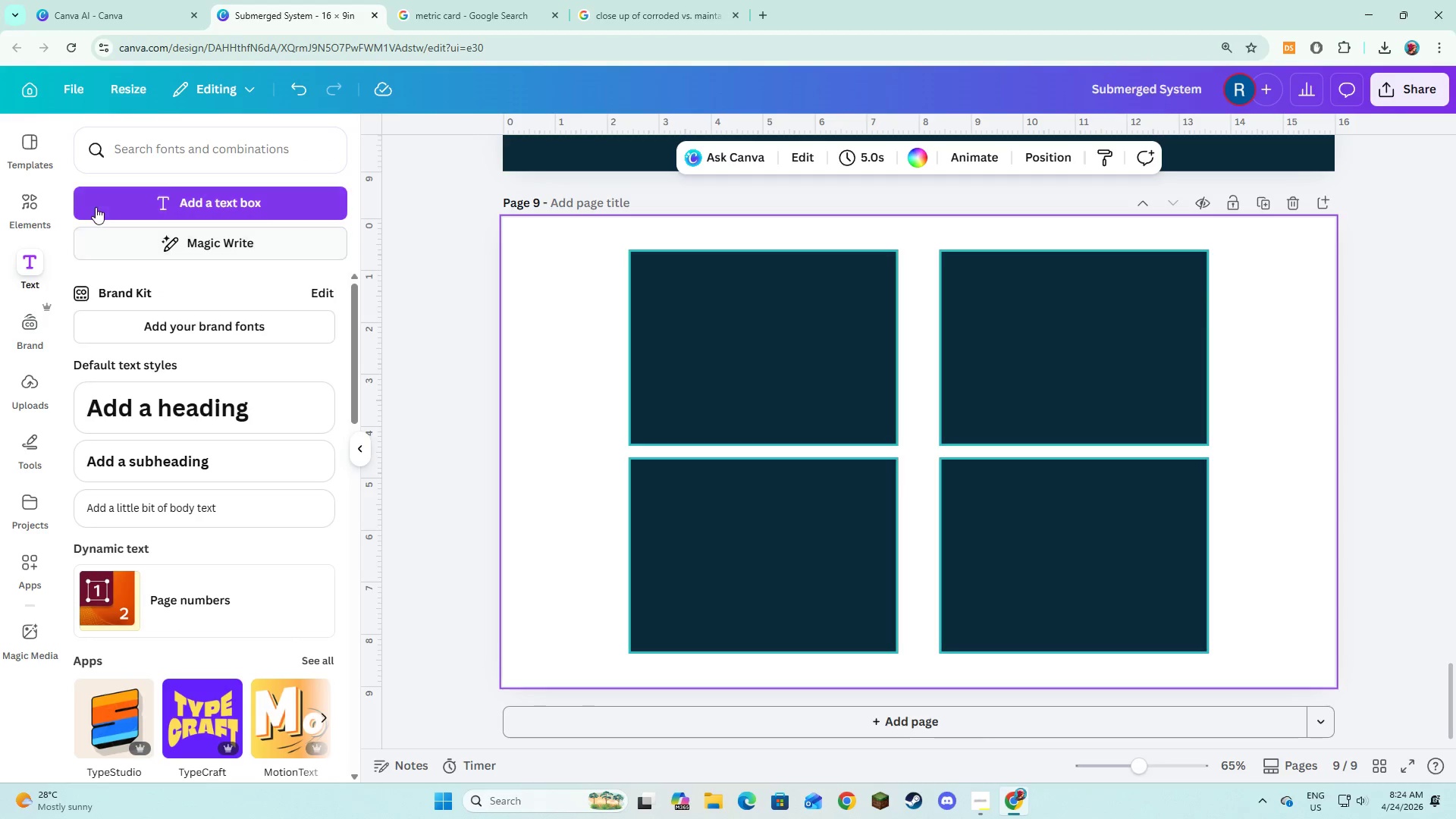 
left_click([96, 207])
 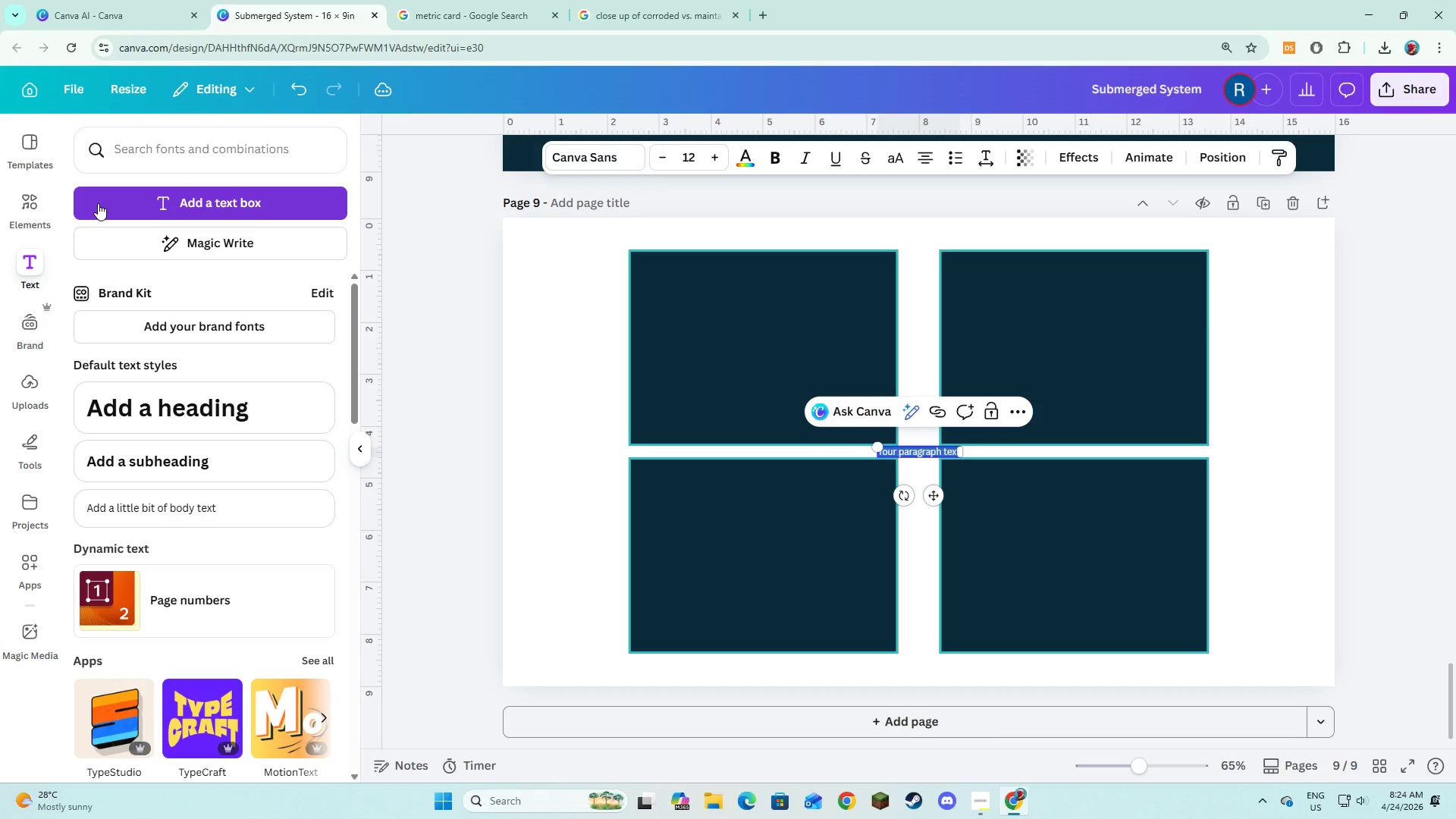 
type(Achieved near perfect uptime acros)
 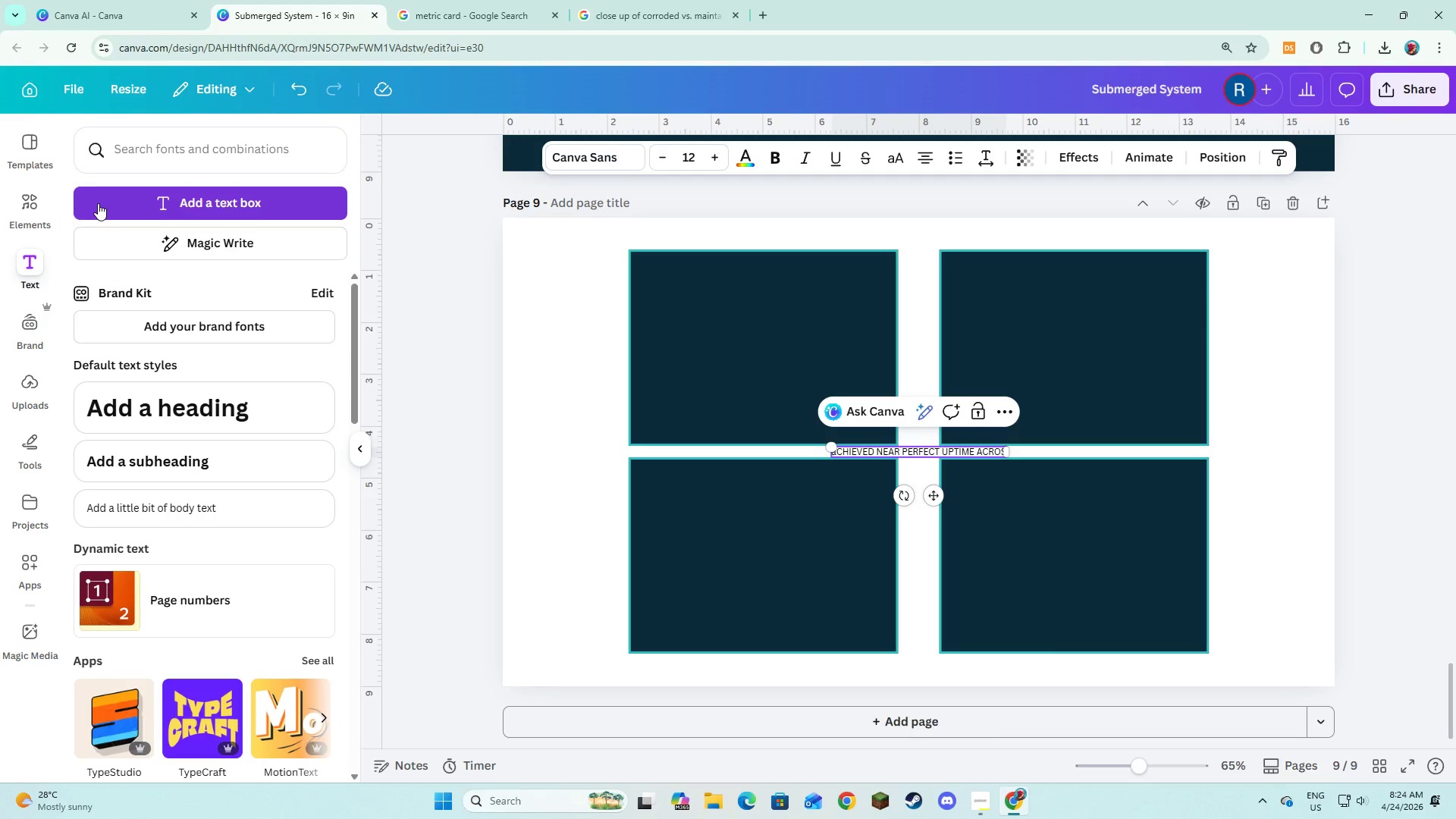 
key(Control+ControlLeft)
 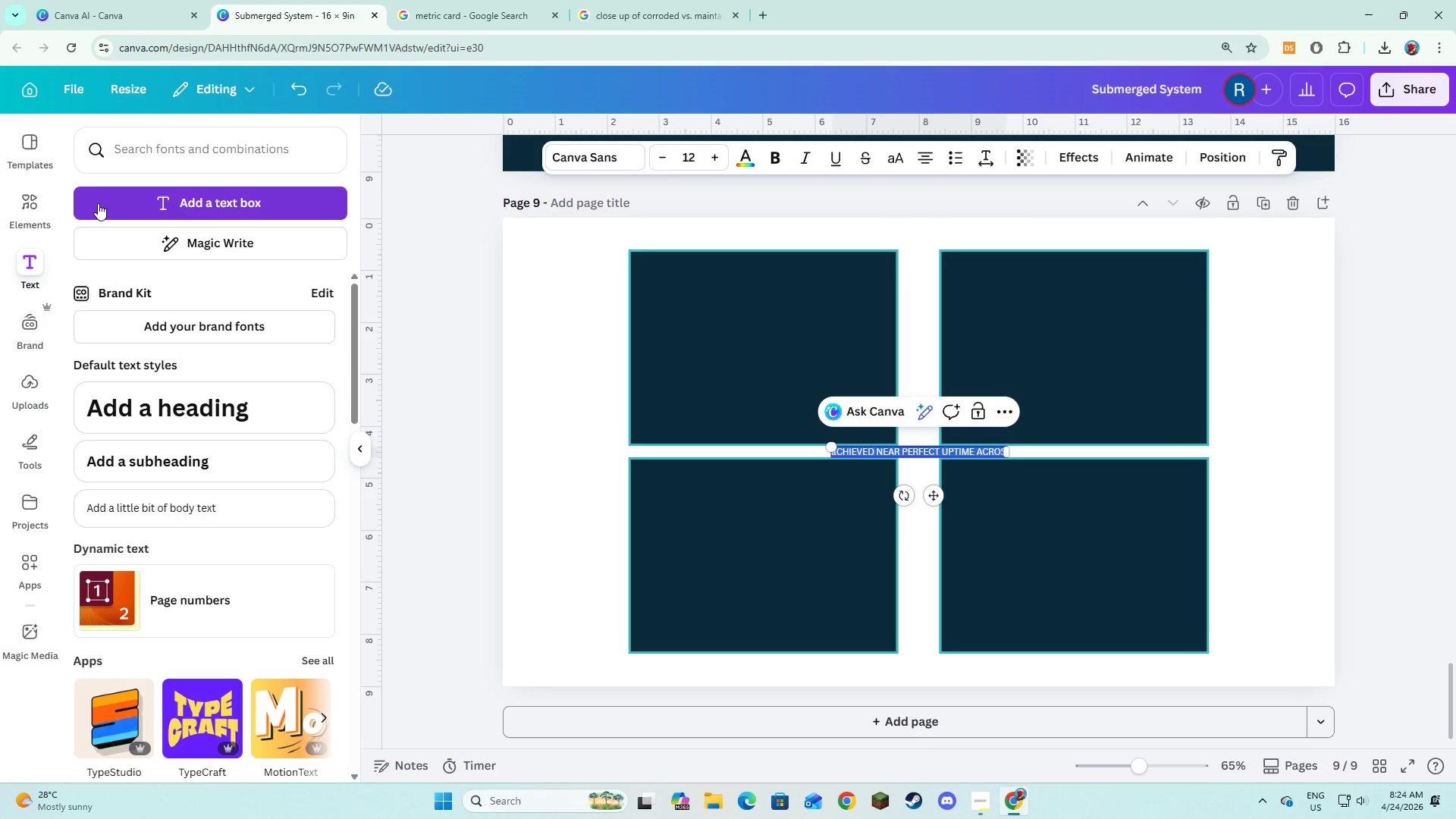 
key(Control+A)
 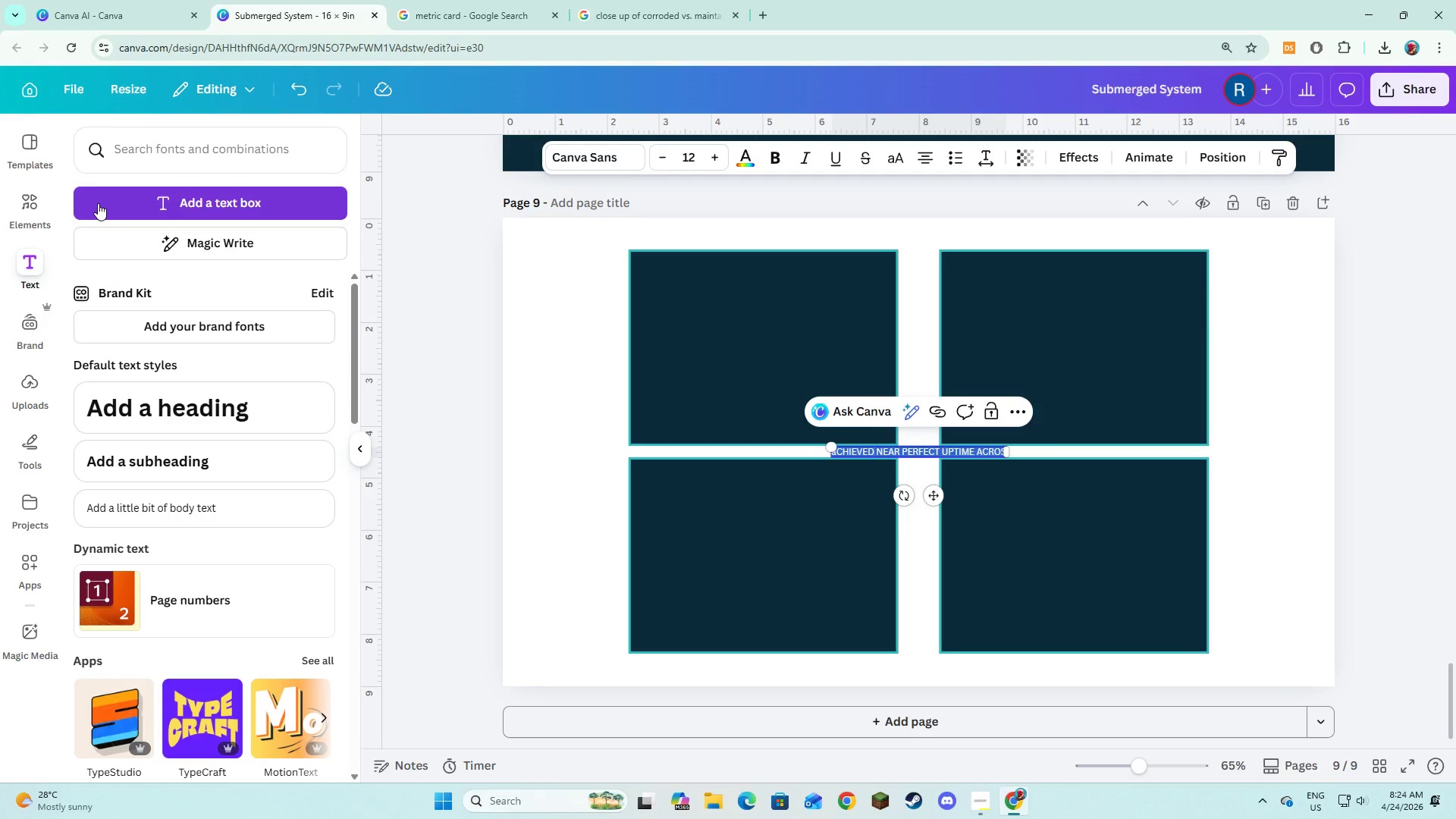 
type(Achieved near perfect uptime across all locations)
 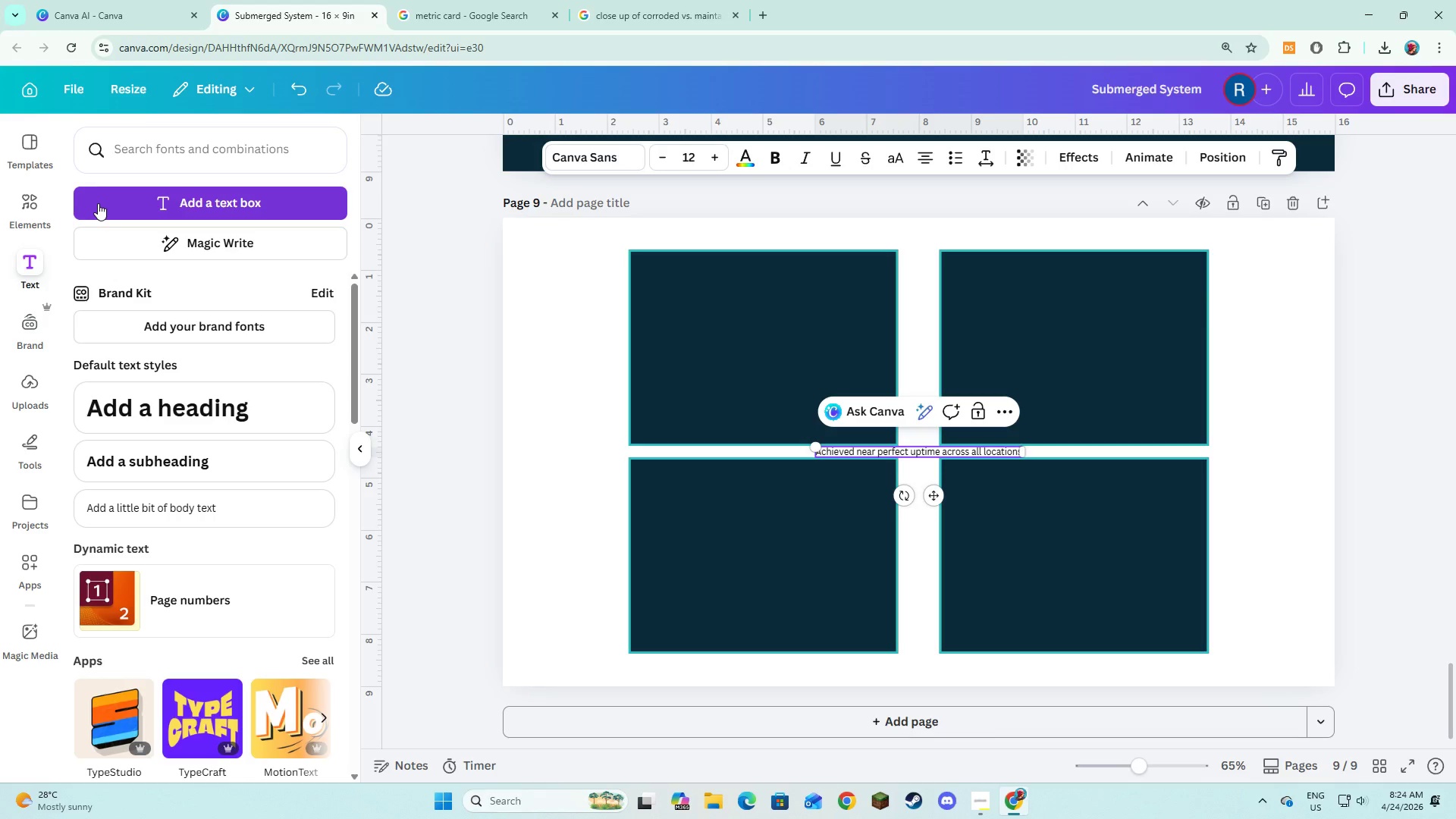 
key(Control+ControlLeft)
 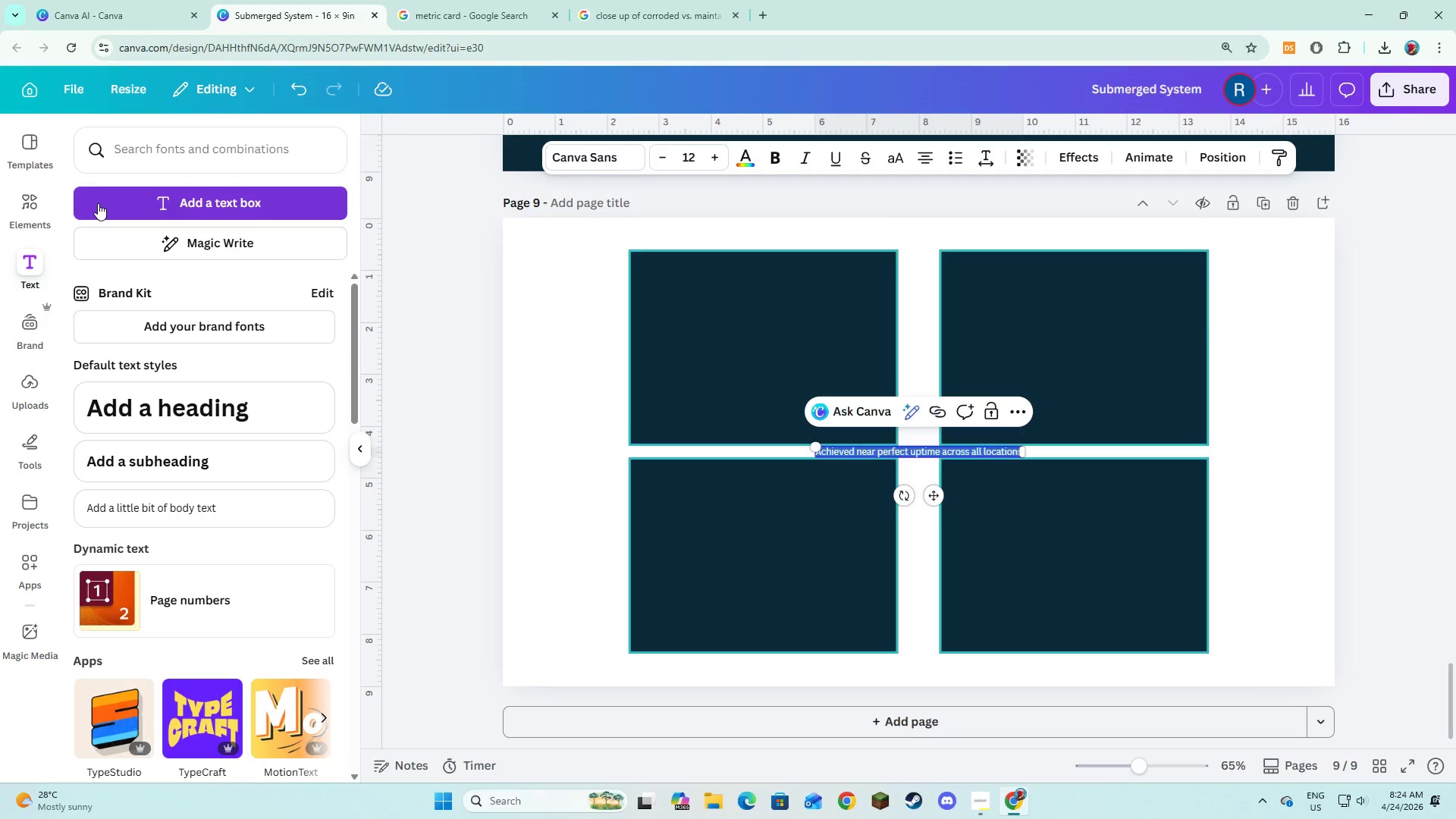 
key(Control+A)
 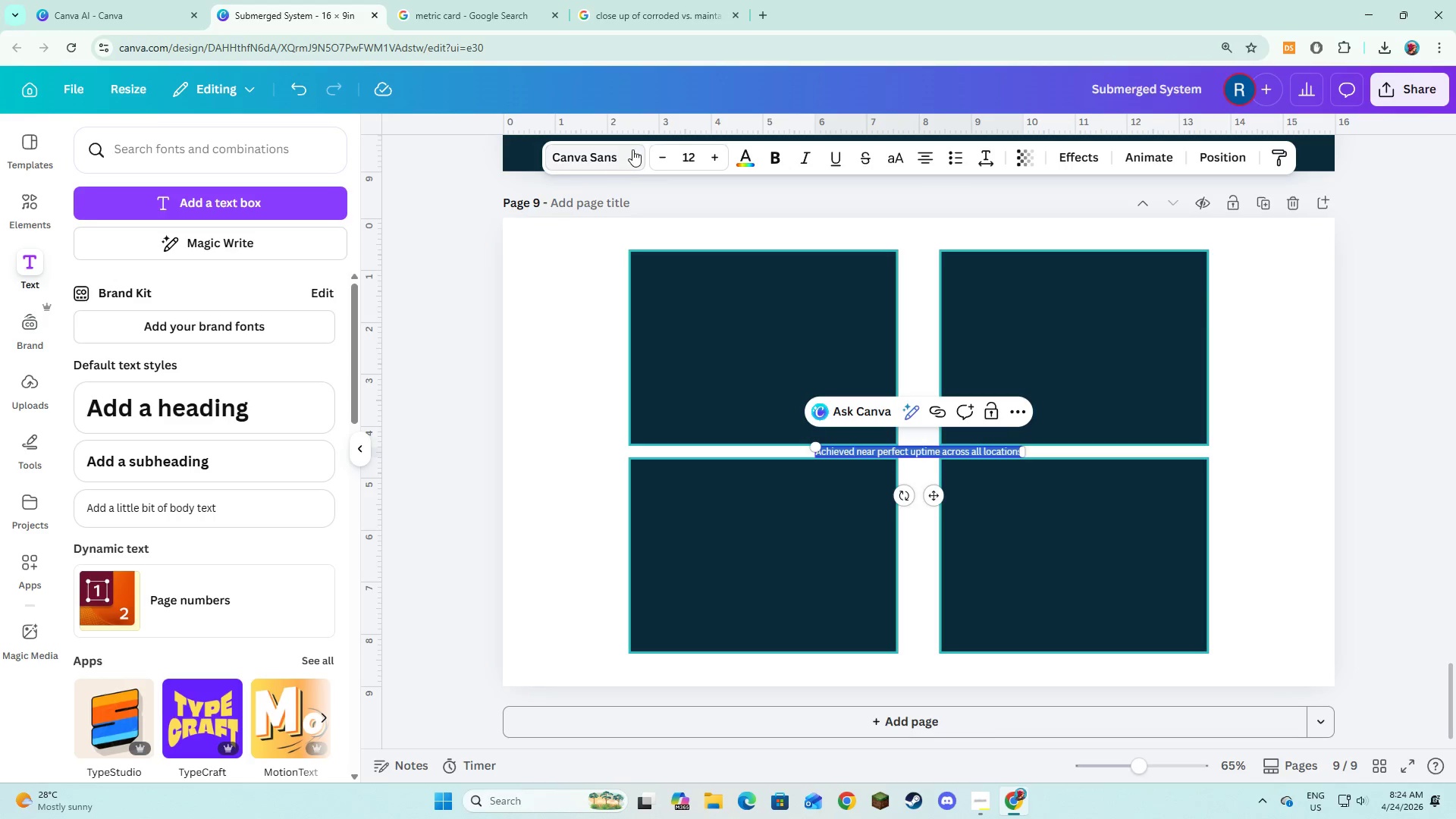 
left_click([605, 162])
 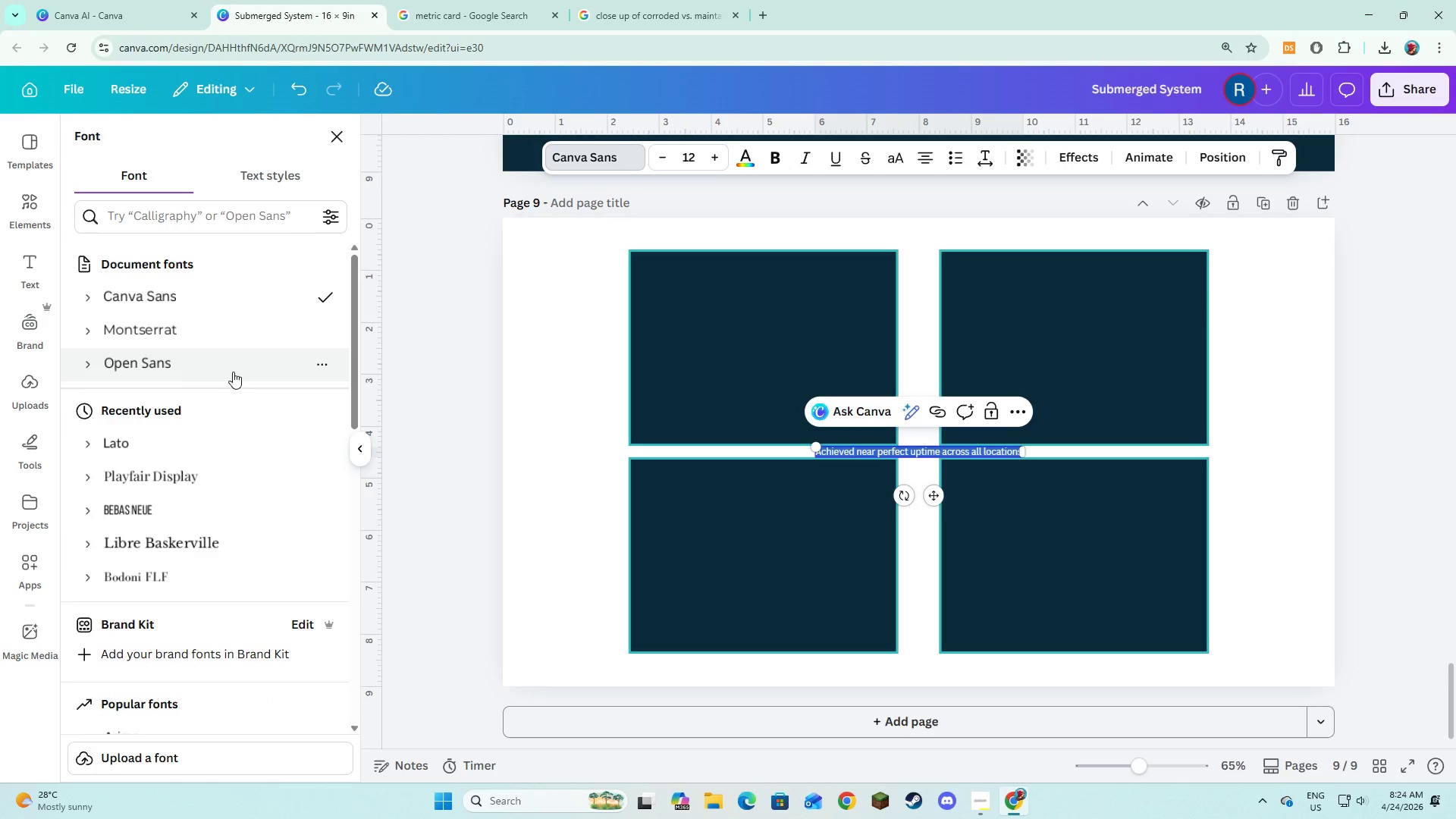 
left_click([229, 368])
 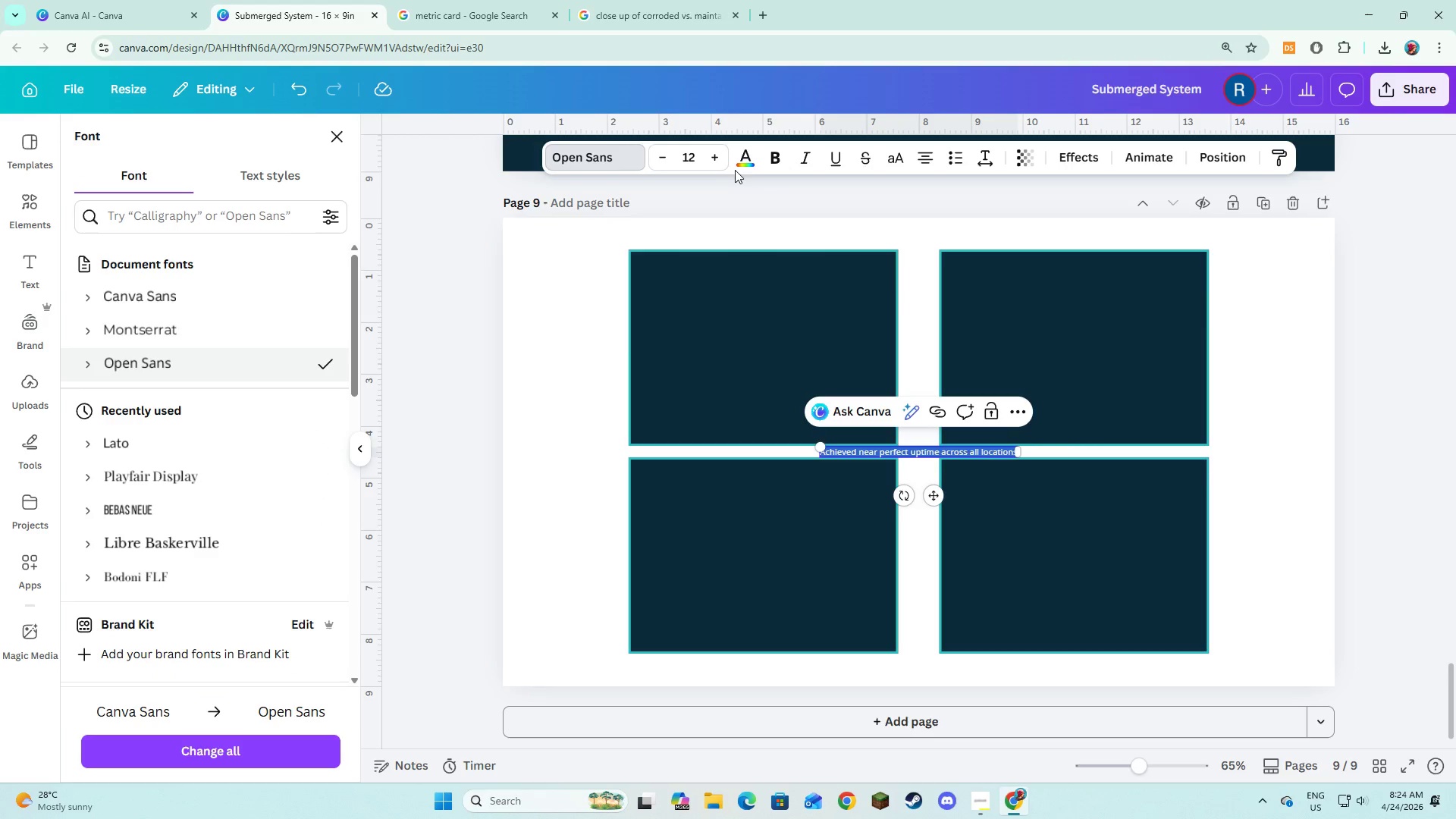 
left_click([748, 162])
 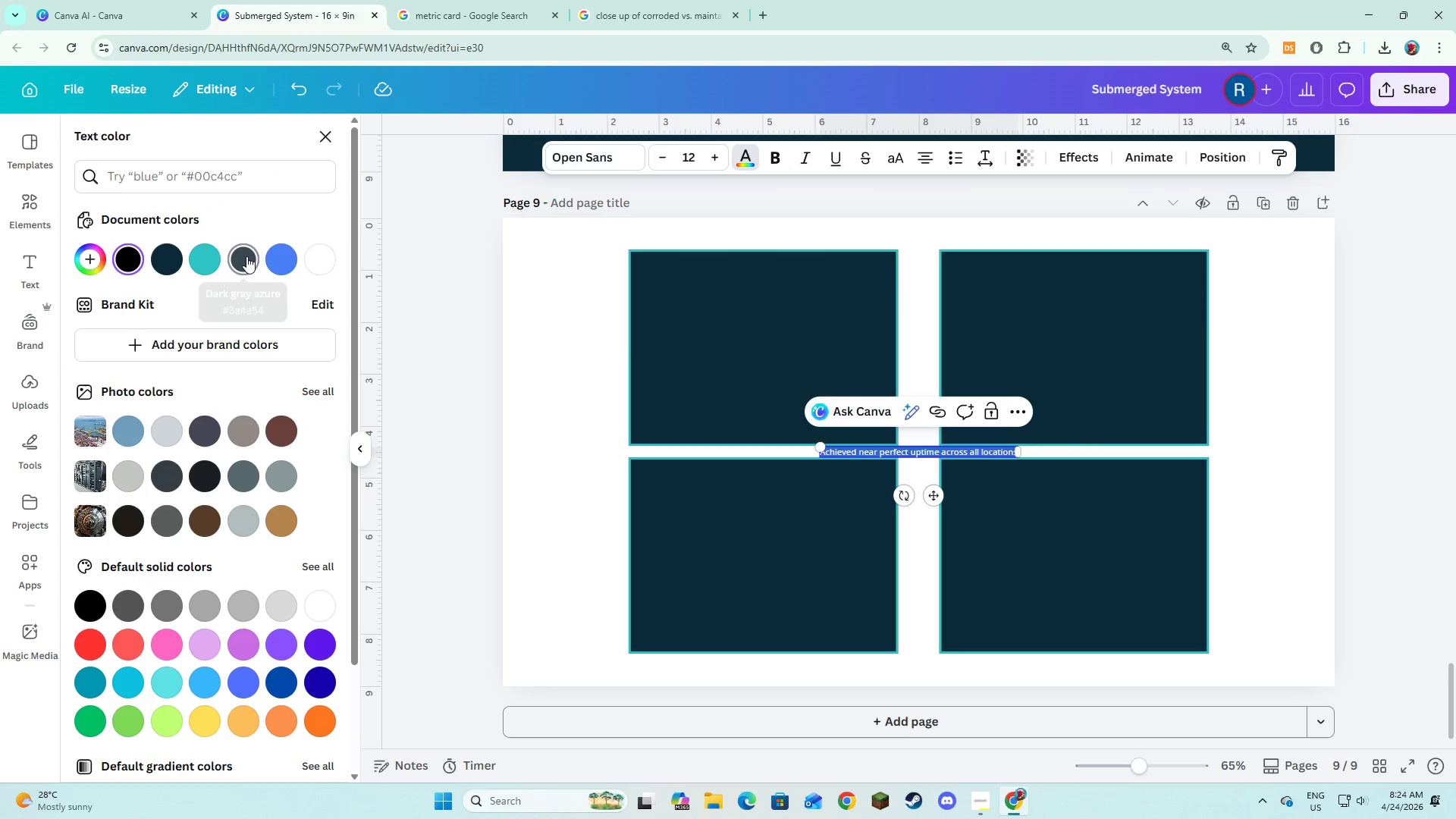 
left_click([246, 256])
 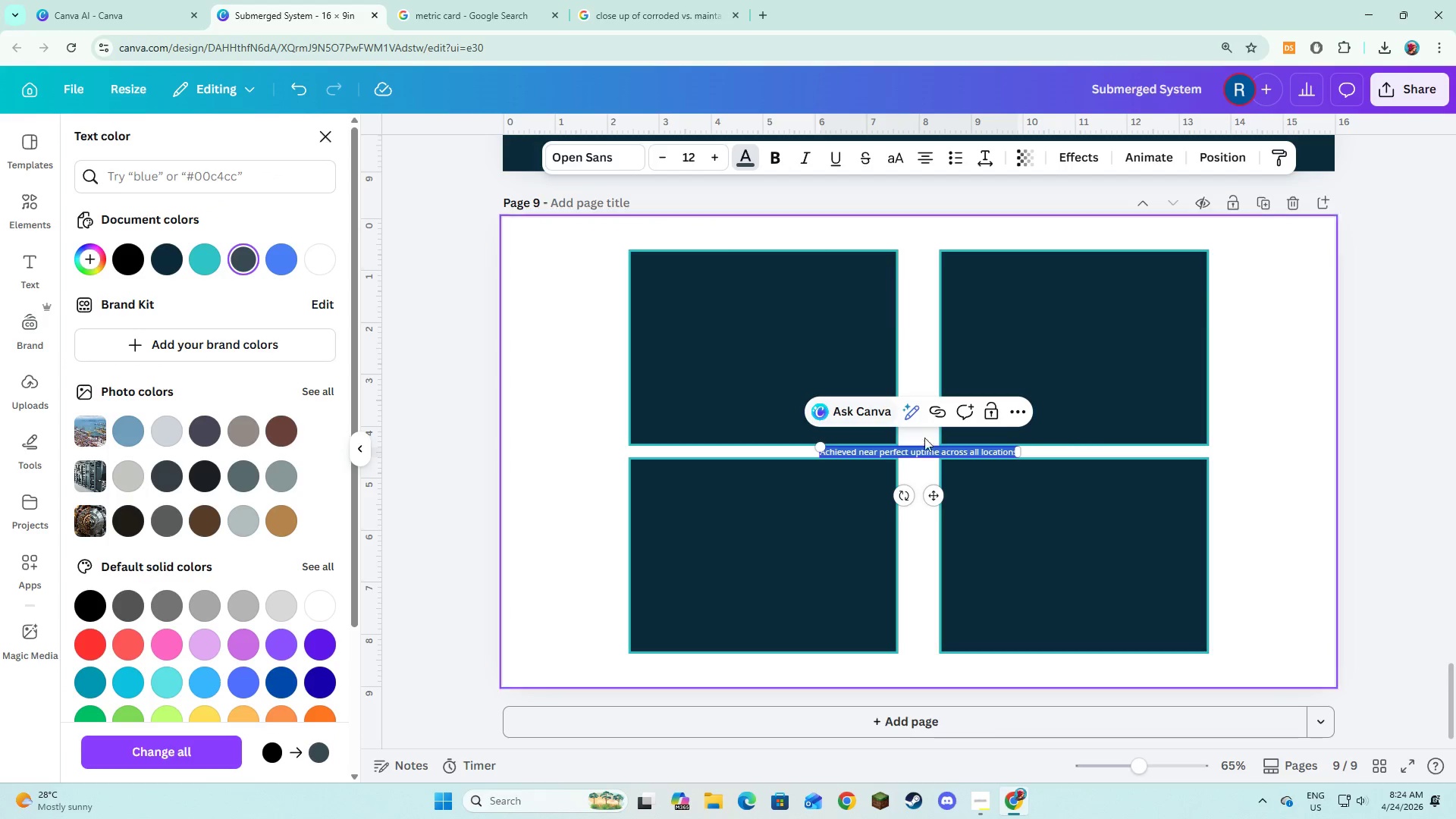 
left_click_drag(start_coordinate=[937, 497], to_coordinate=[839, 413])
 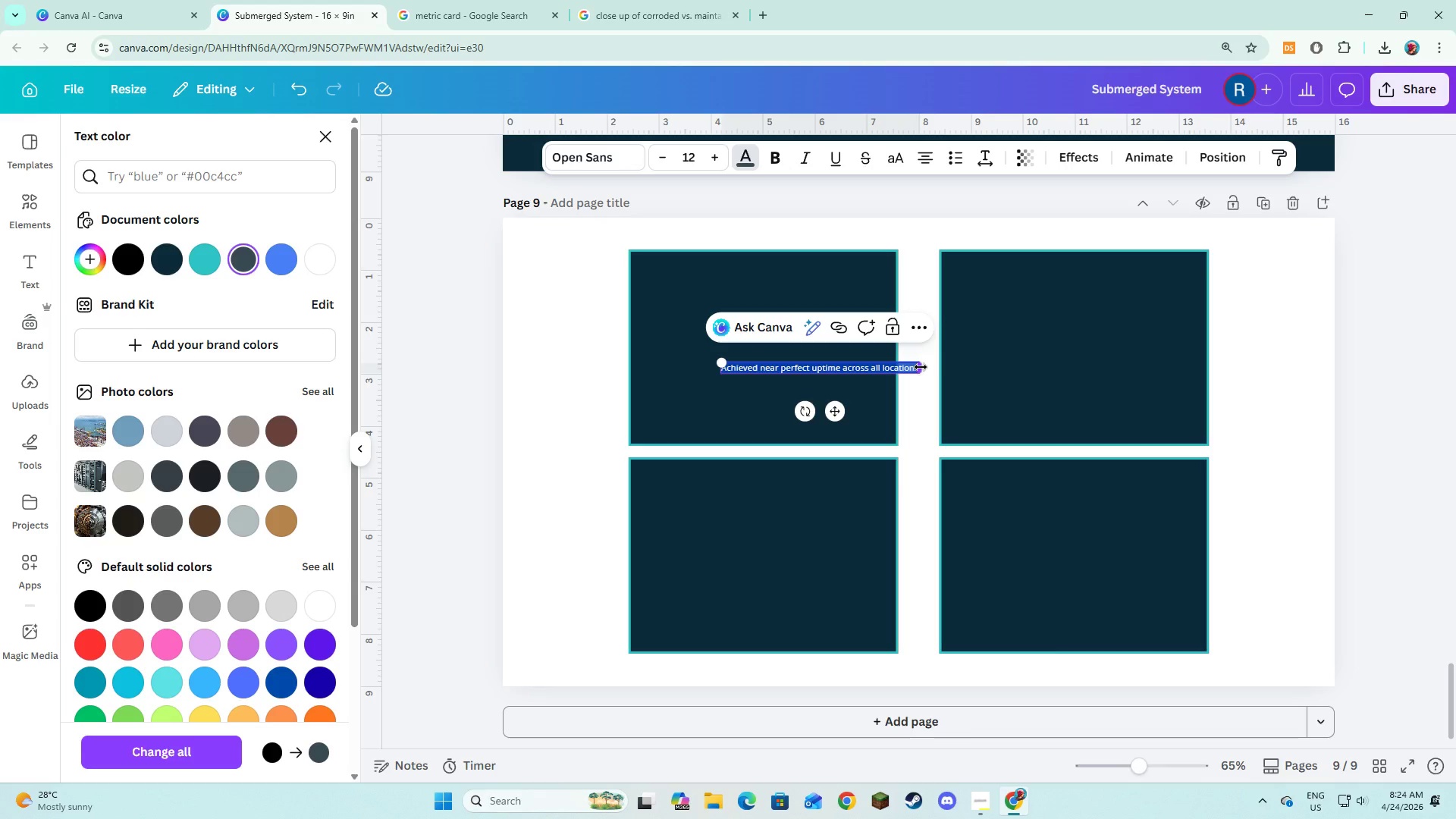 
left_click_drag(start_coordinate=[921, 367], to_coordinate=[886, 385])
 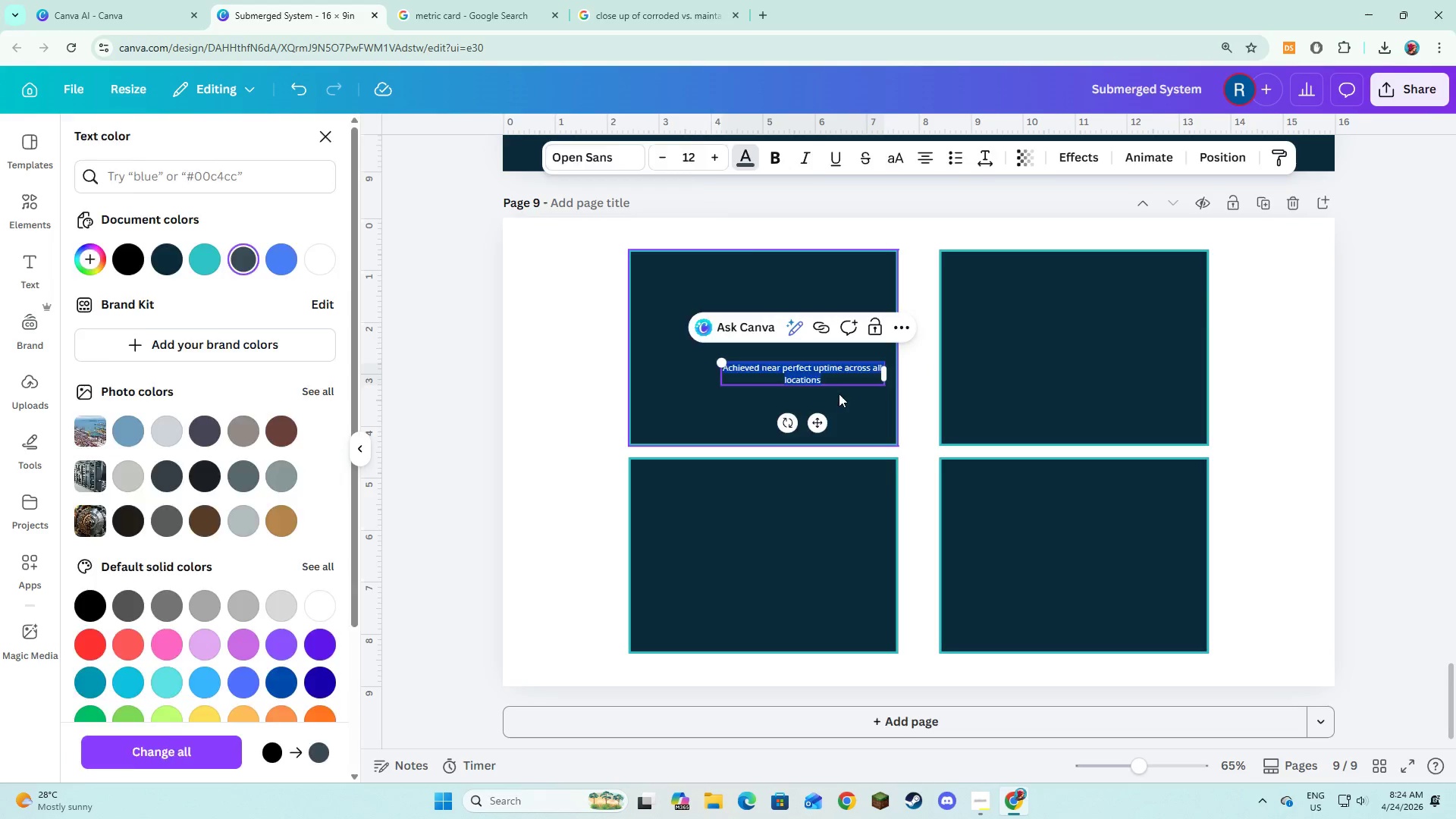 
double_click([831, 371])
 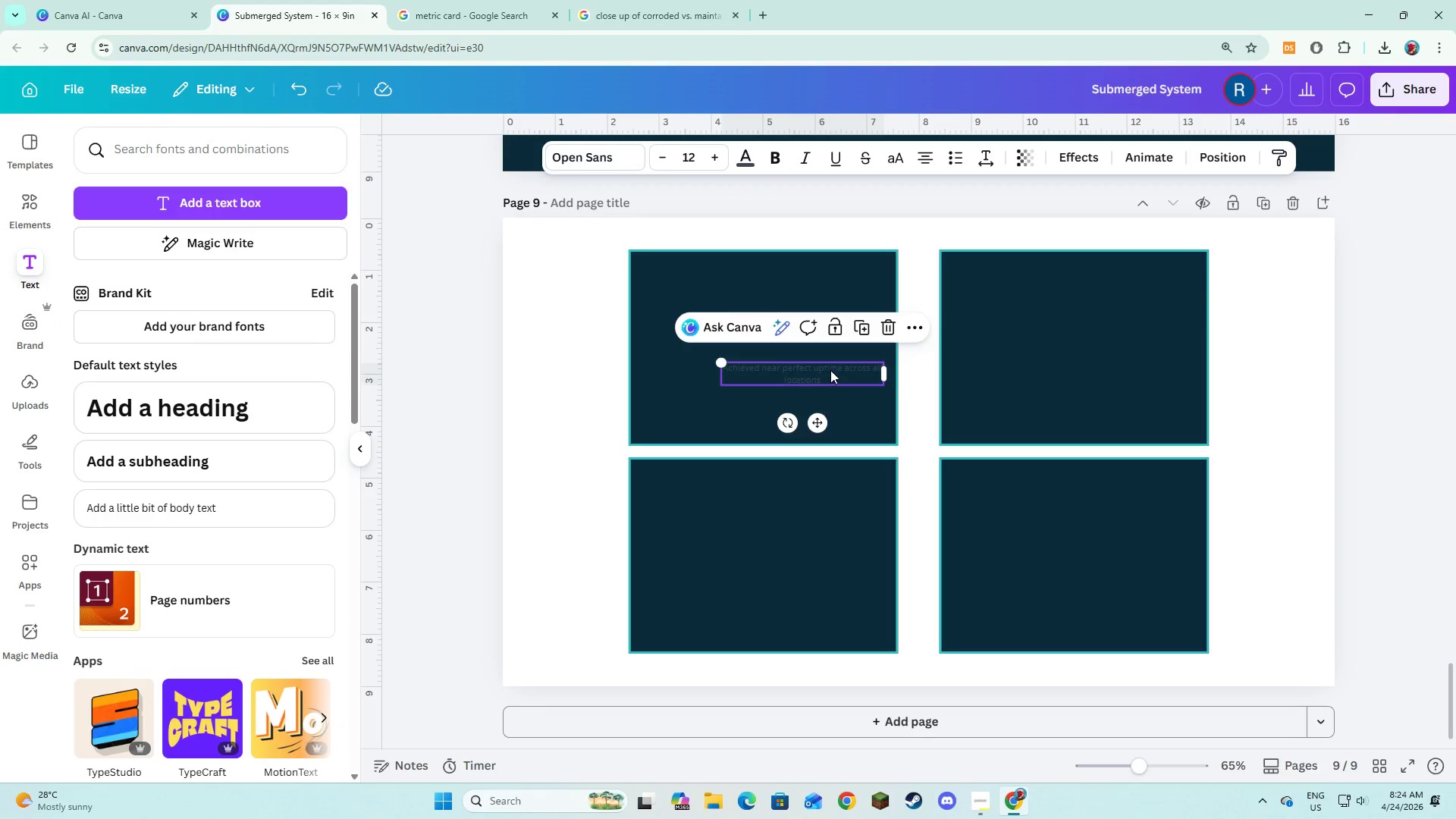 
left_click_drag(start_coordinate=[831, 371], to_coordinate=[795, 386])
 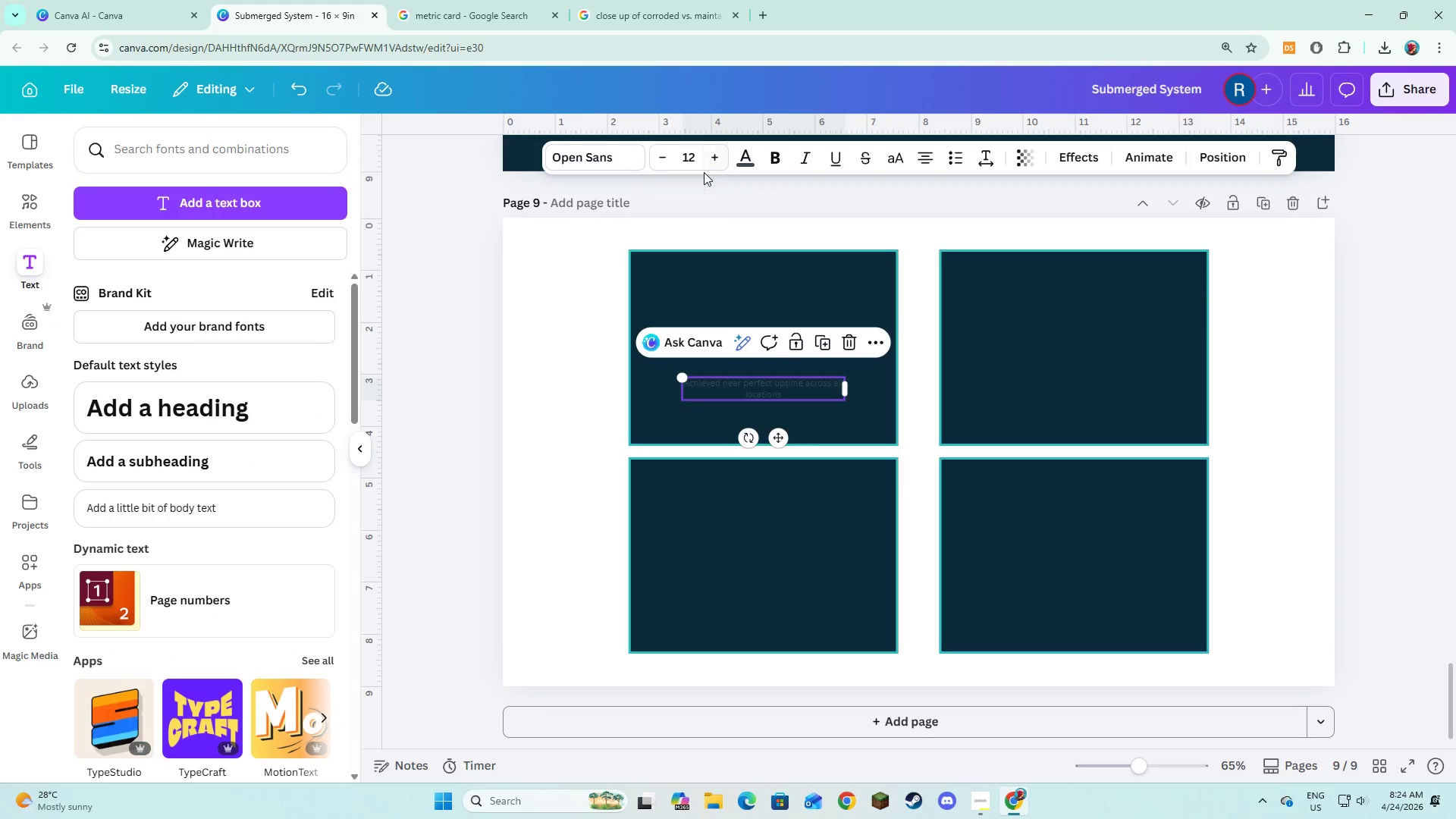 
double_click([706, 167])
 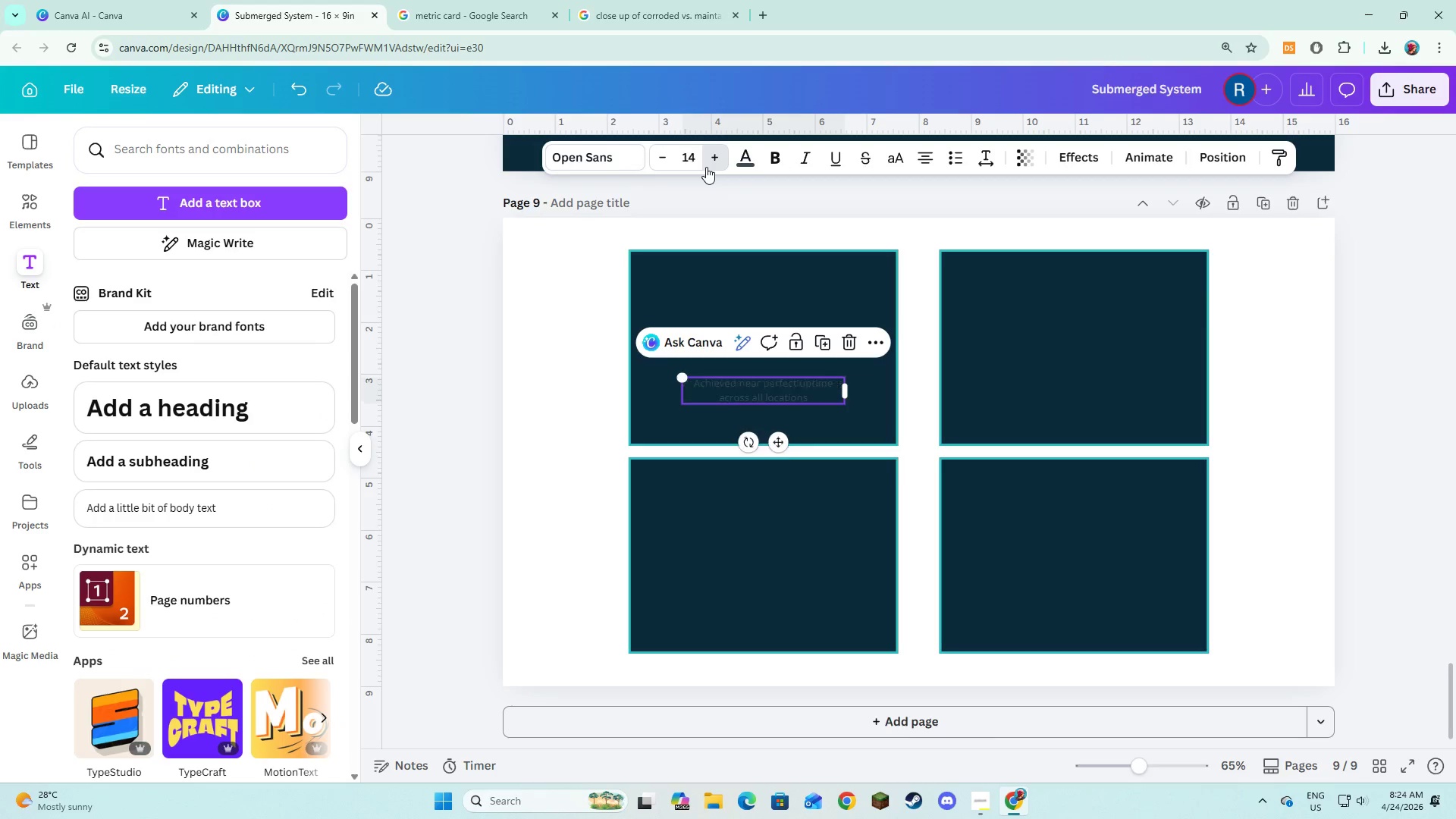 
triple_click([706, 167])
 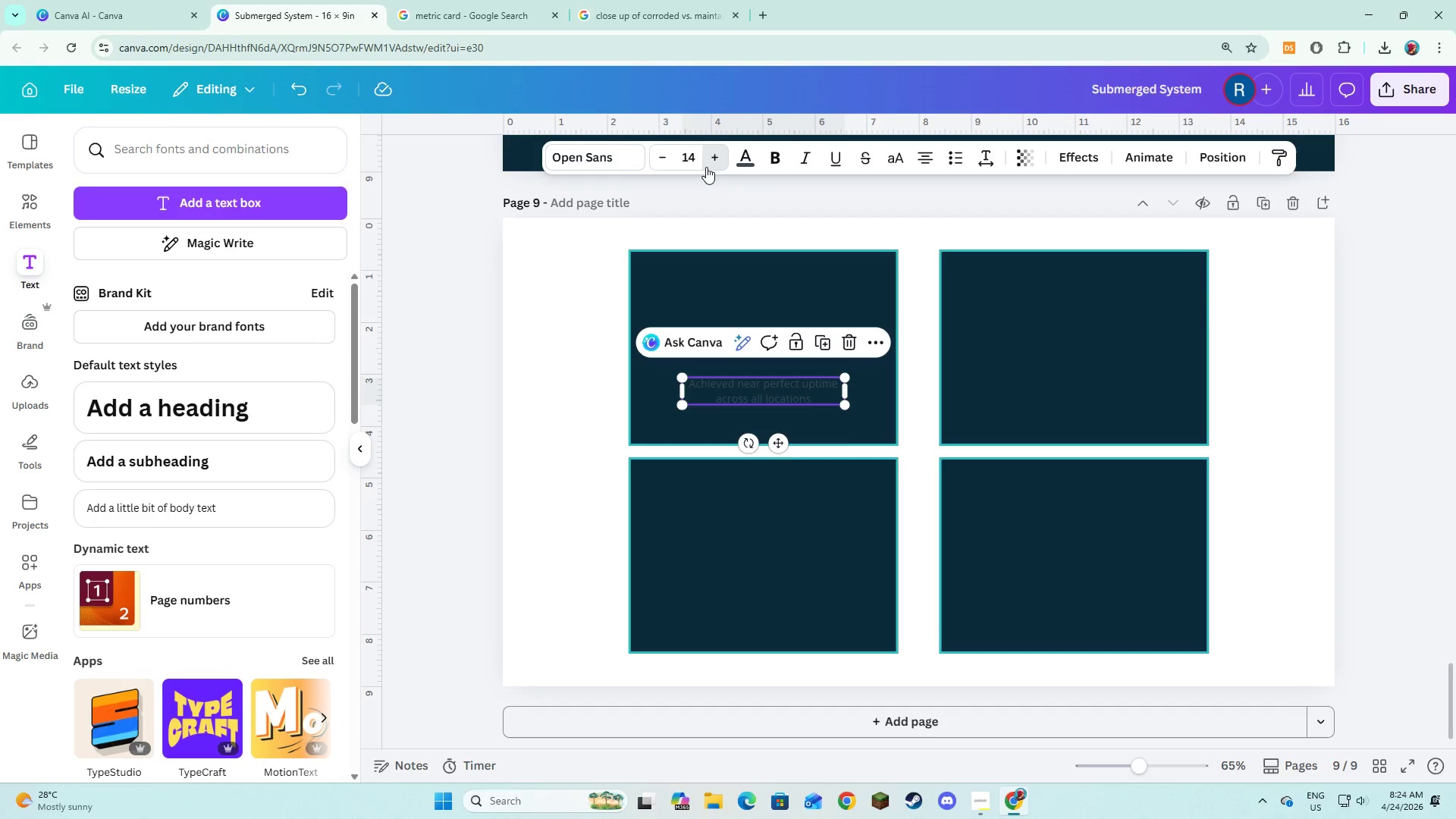 
triple_click([706, 167])
 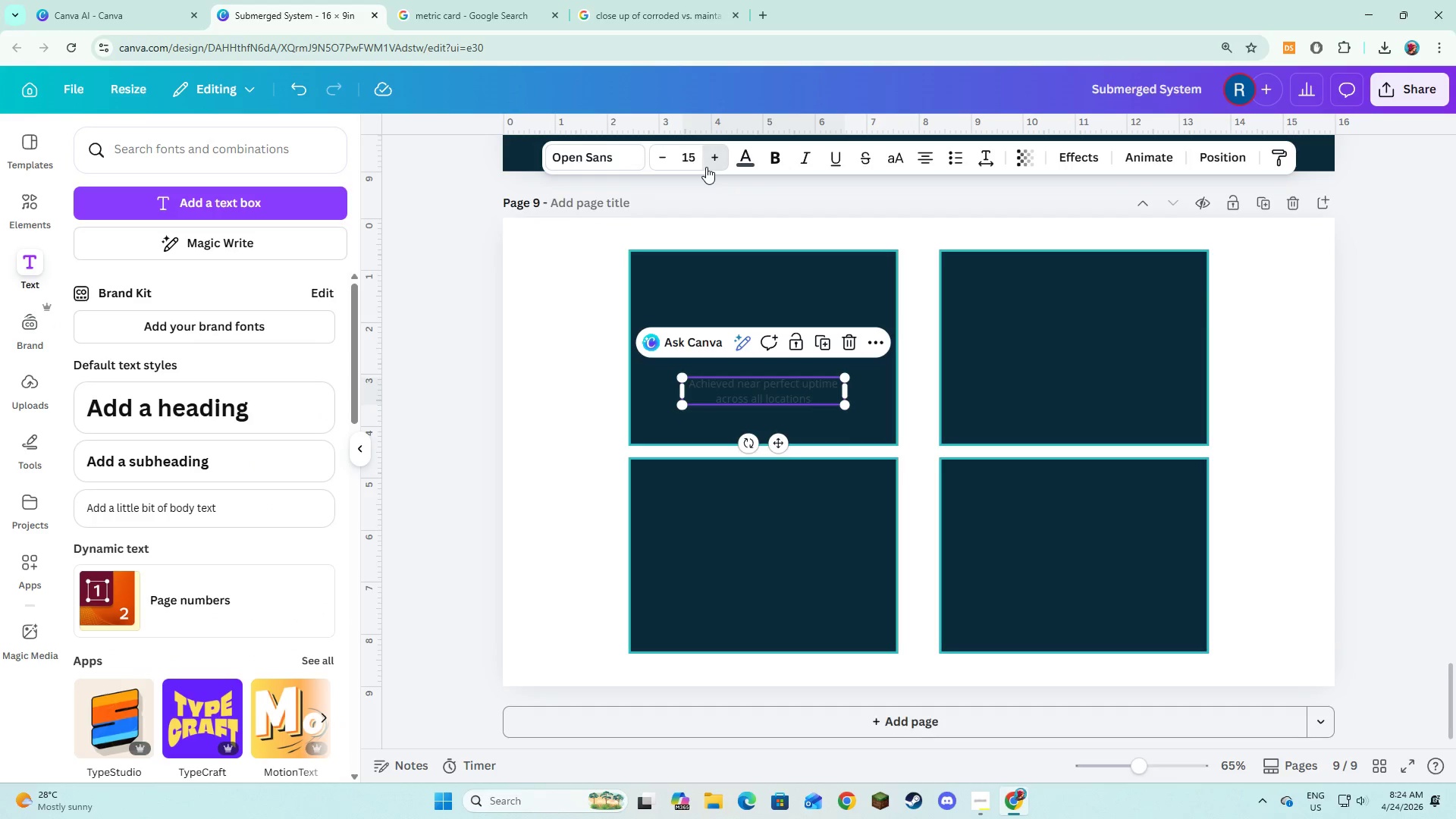 
triple_click([706, 167])
 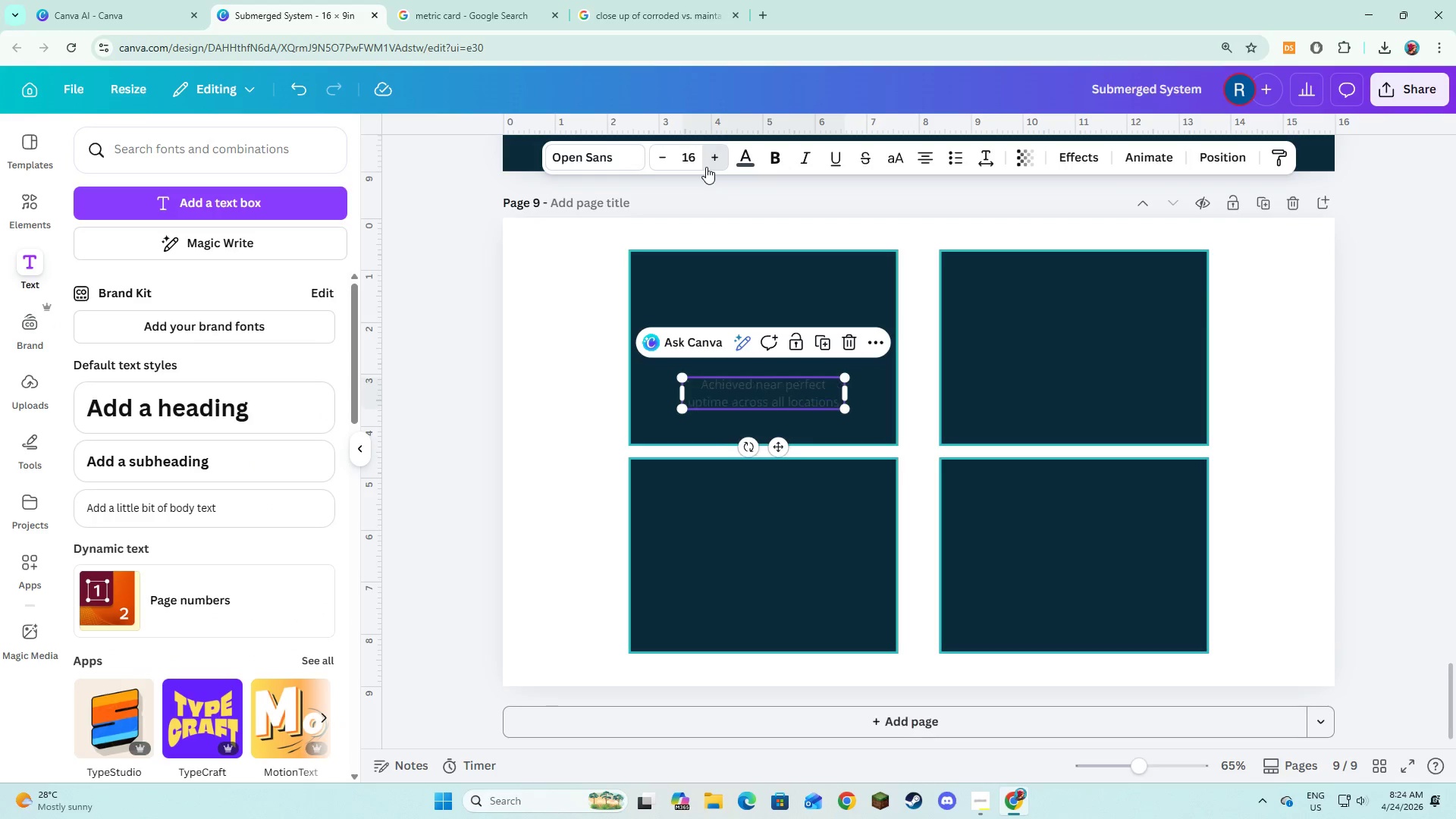 
triple_click([706, 167])
 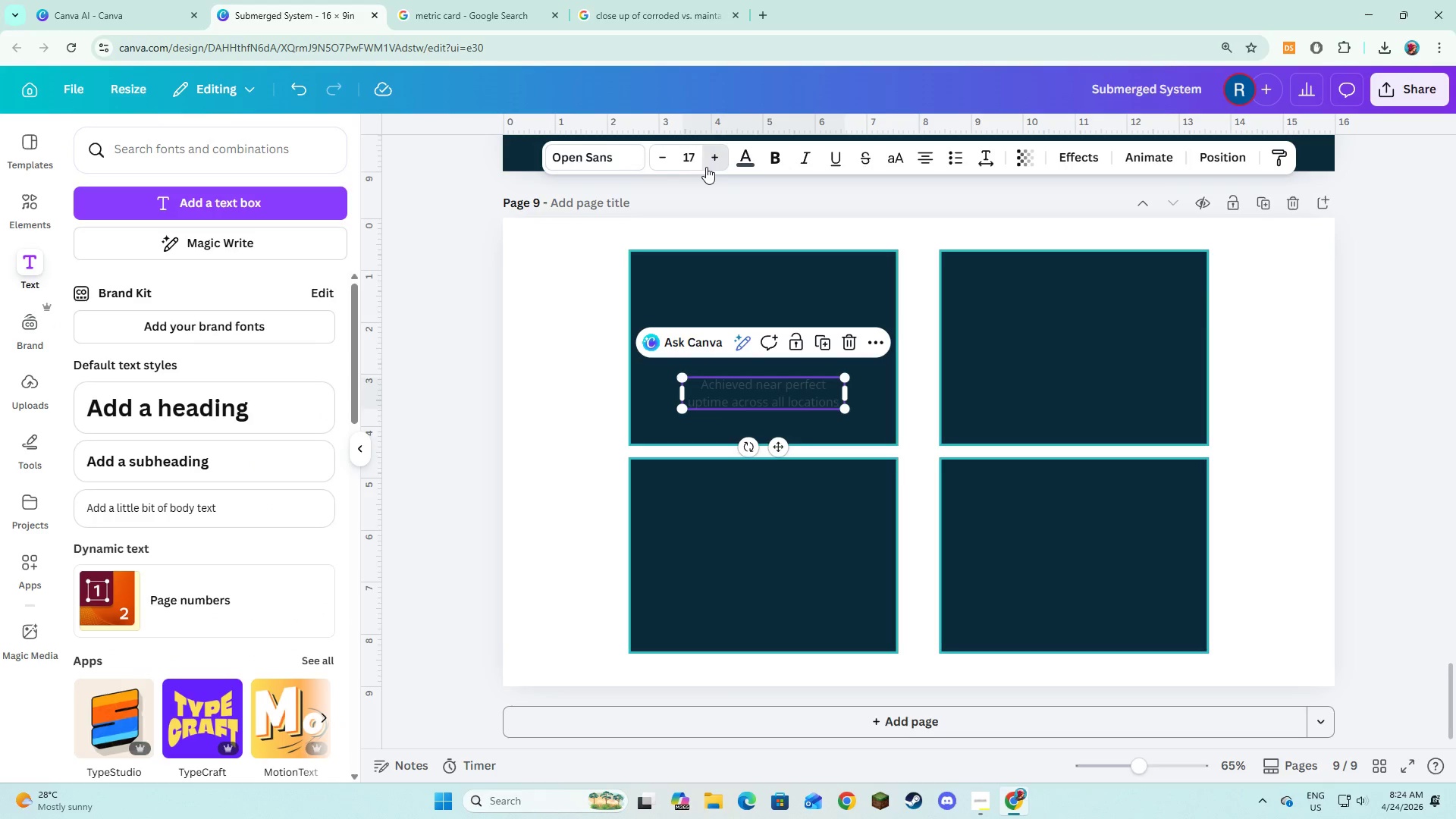 
triple_click([706, 167])
 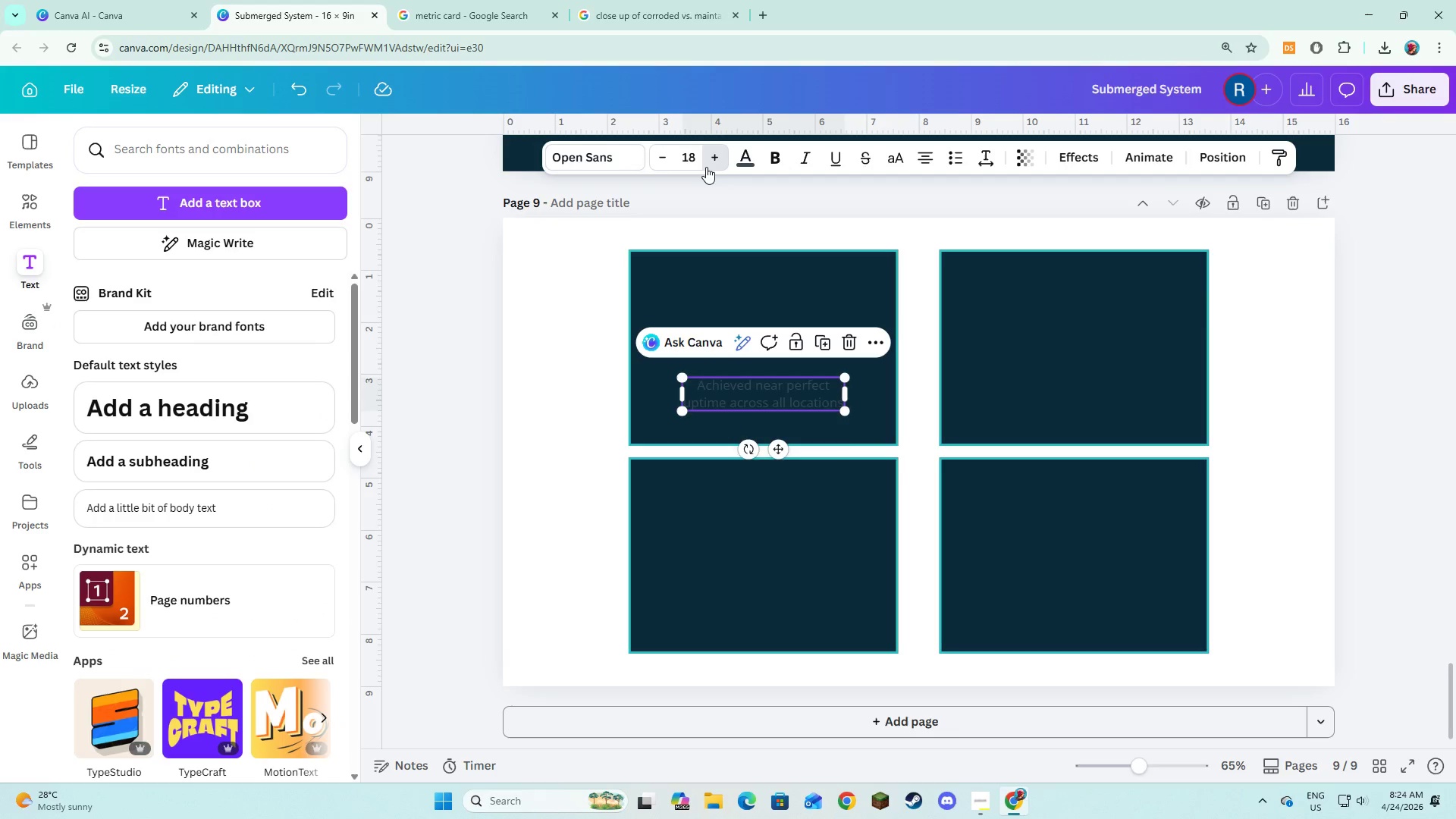 
triple_click([706, 167])
 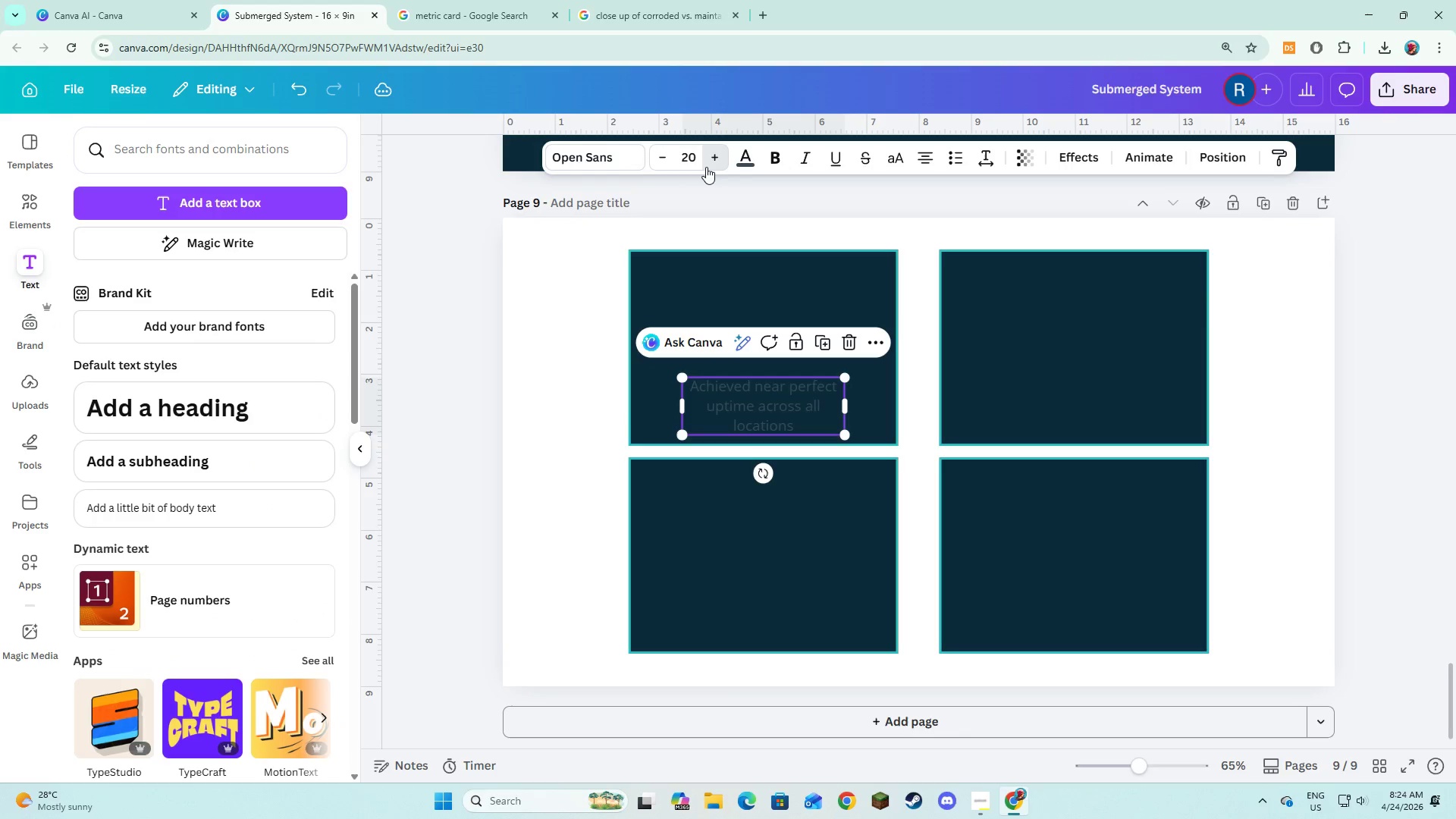 
triple_click([706, 167])
 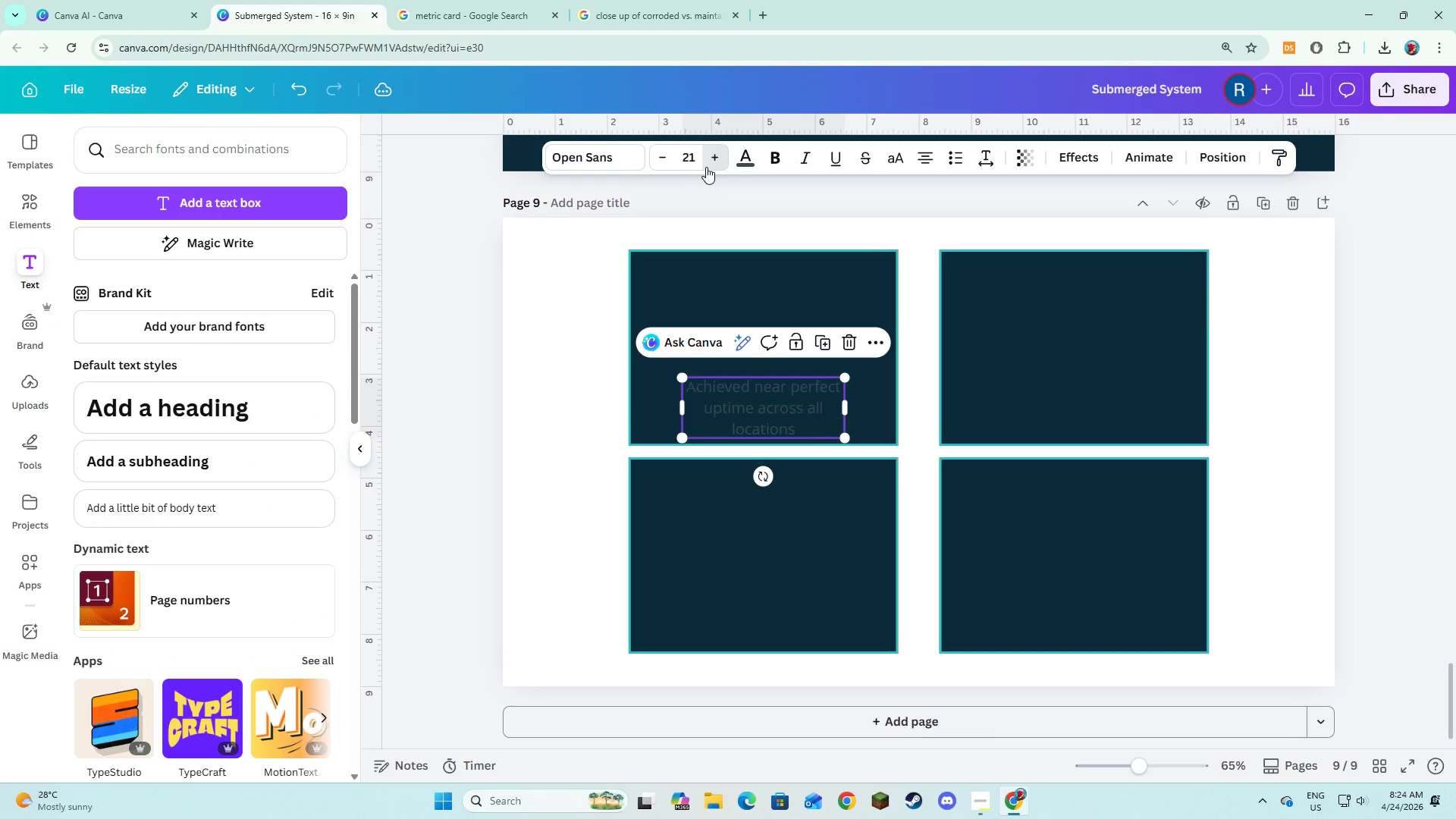 
triple_click([706, 167])
 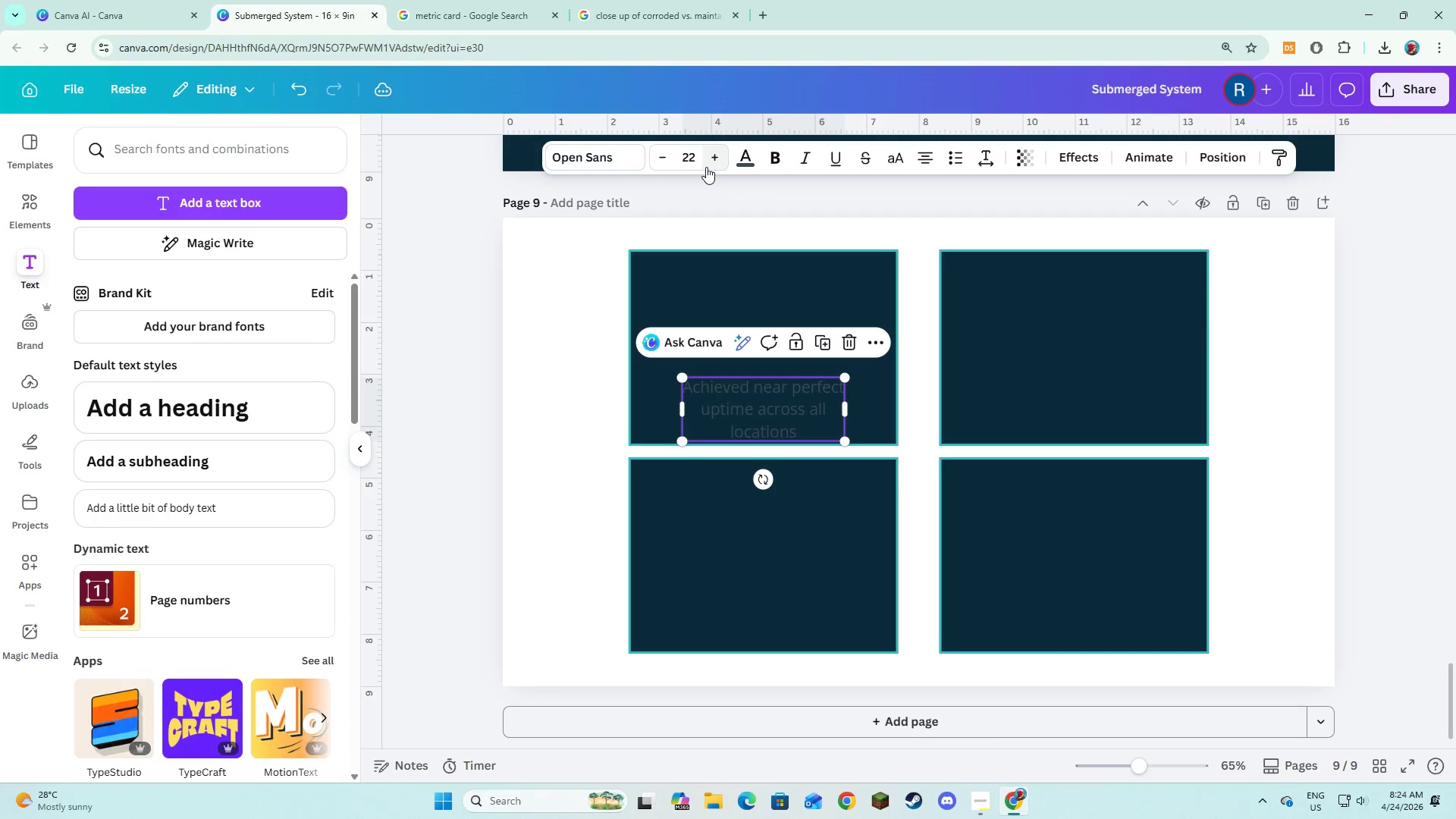 
triple_click([706, 167])
 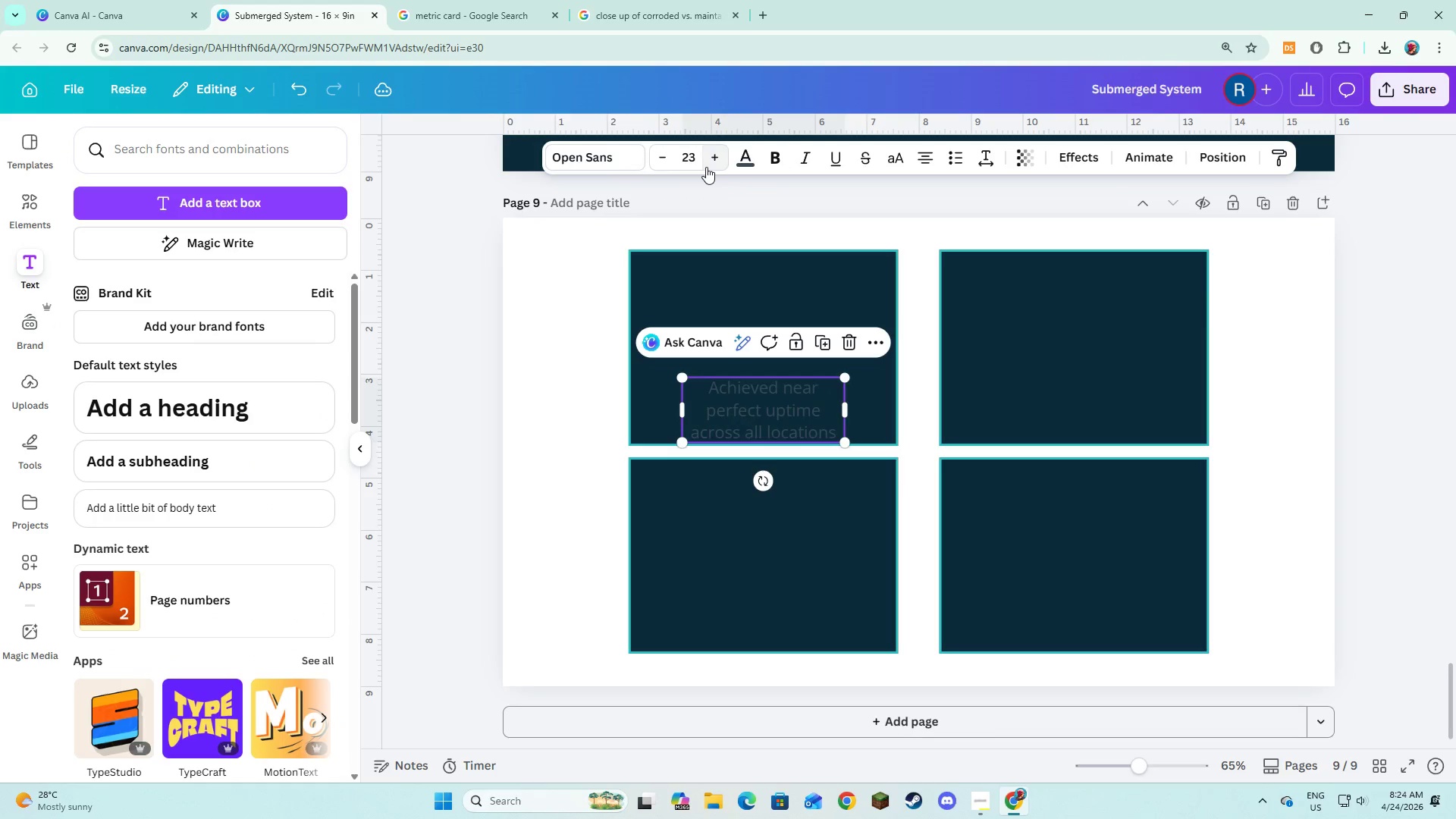 
triple_click([706, 167])
 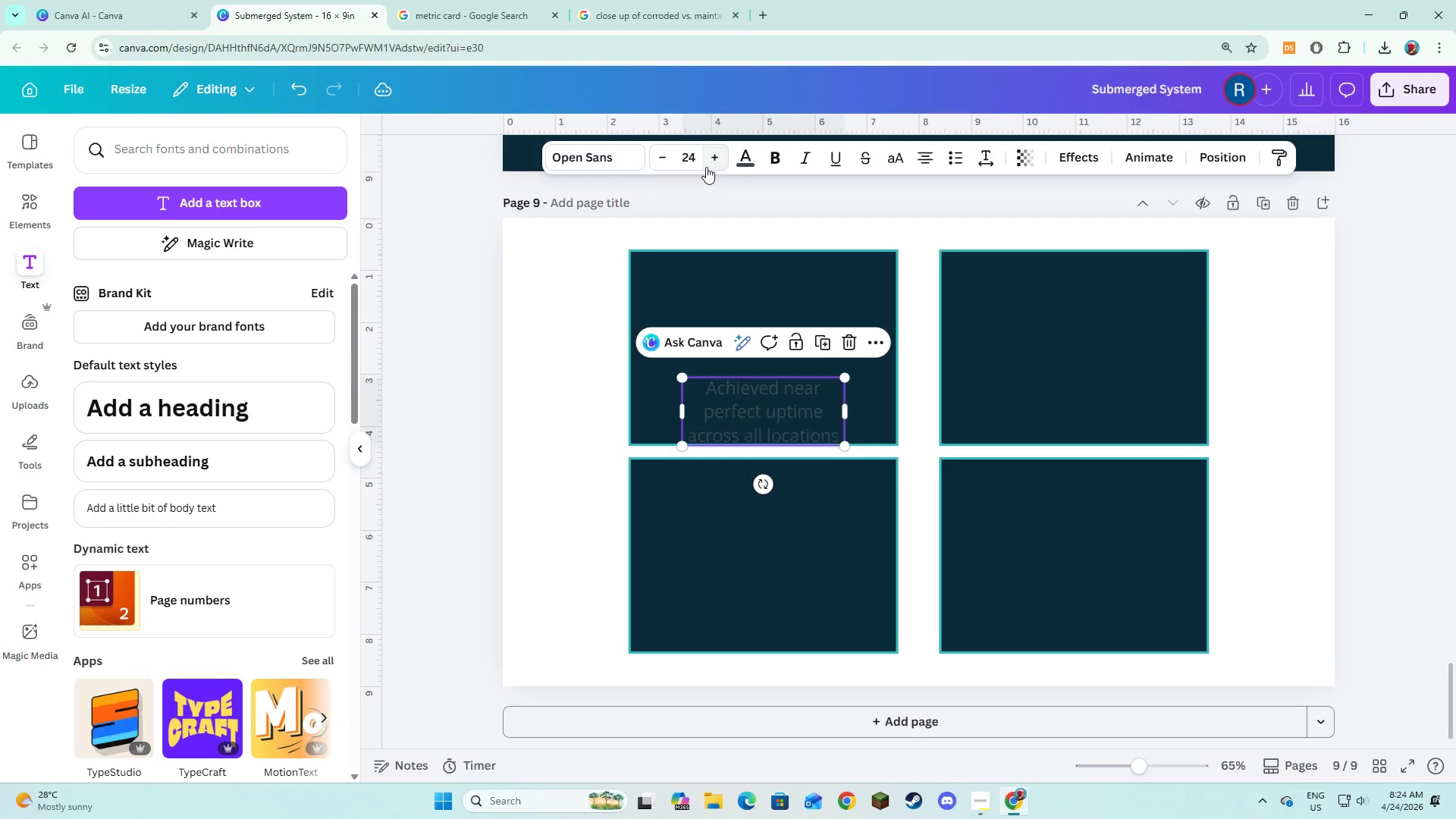 
triple_click([706, 167])
 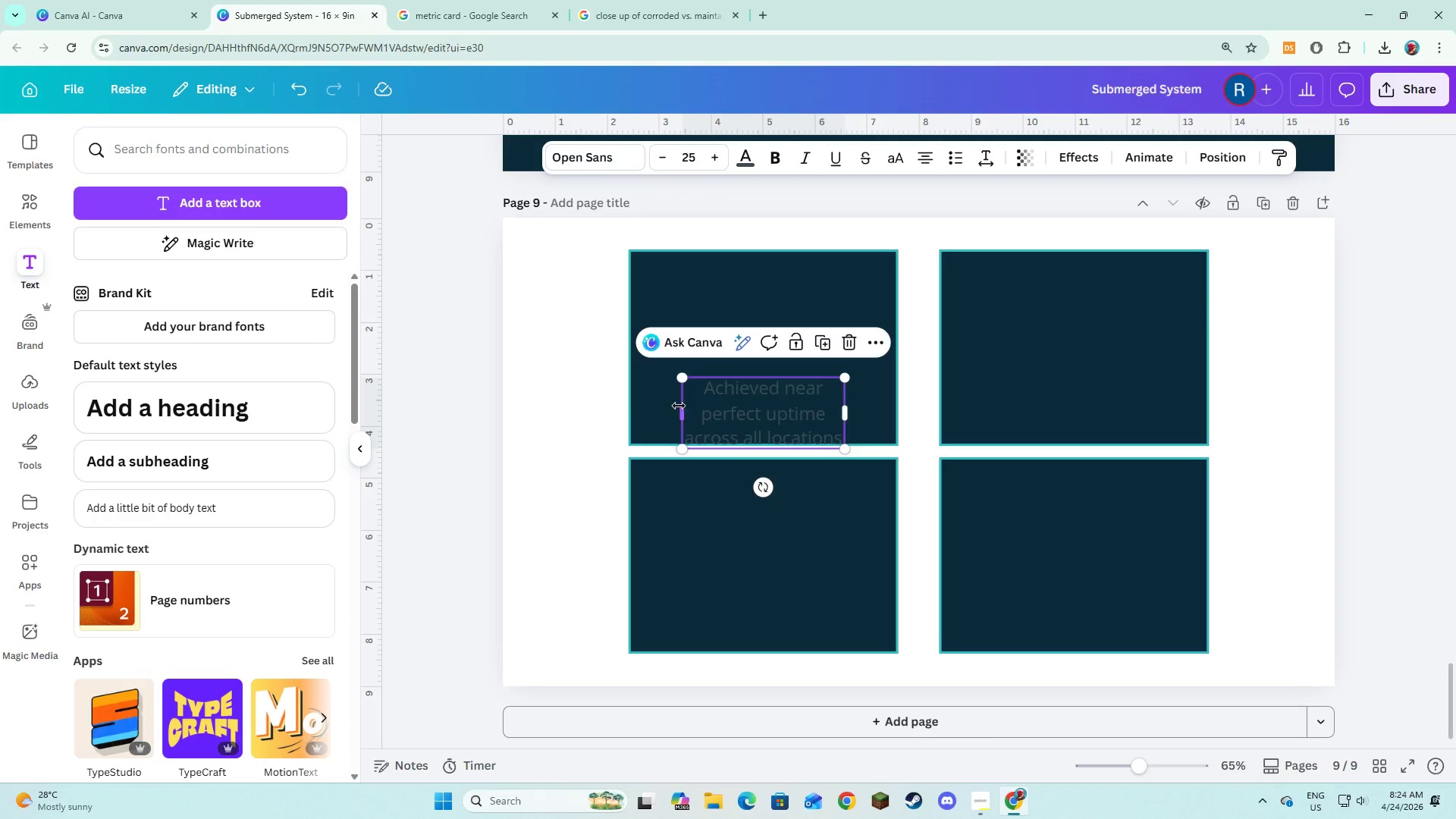 
left_click_drag(start_coordinate=[677, 407], to_coordinate=[647, 400])
 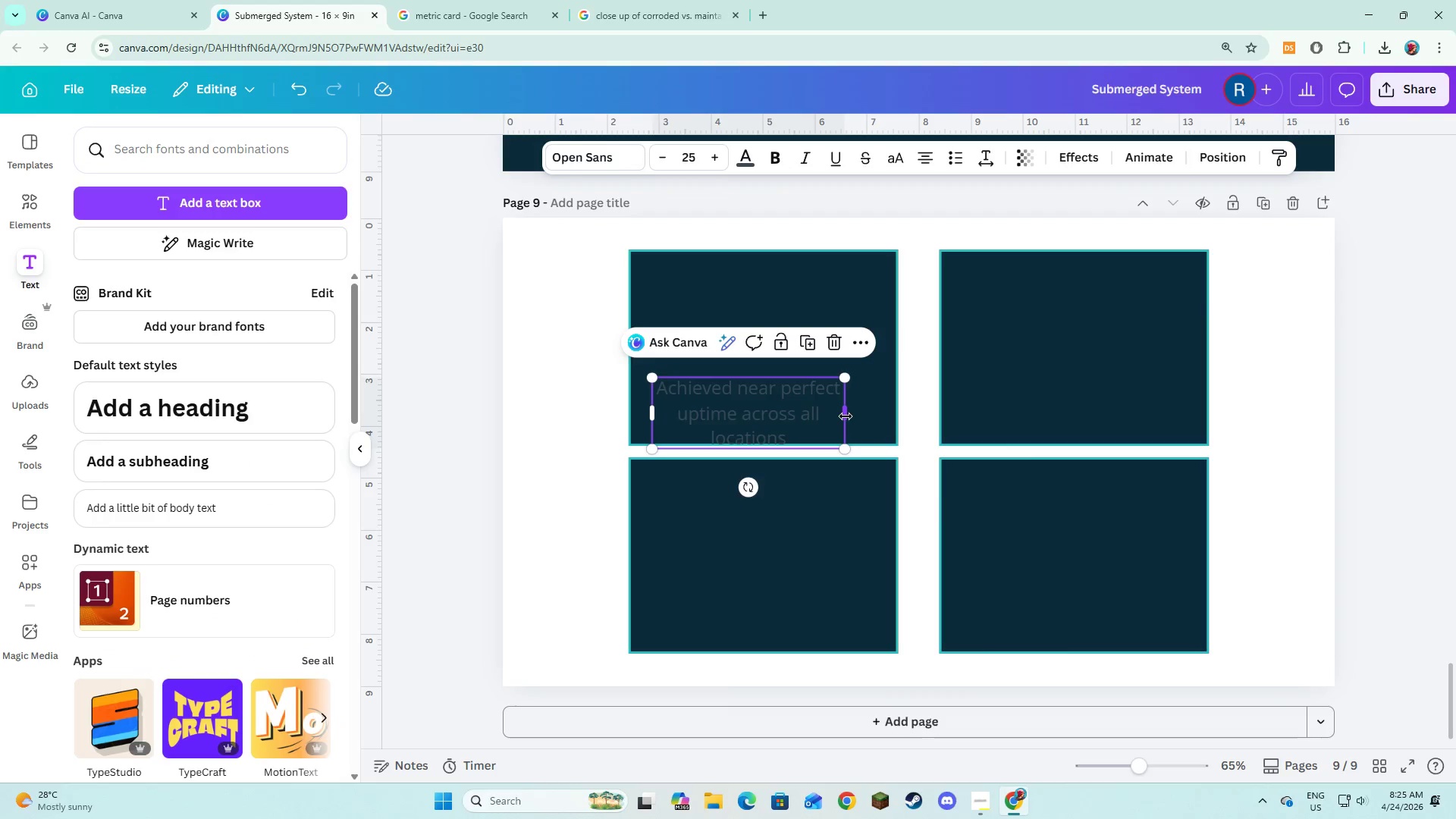 
left_click_drag(start_coordinate=[846, 416], to_coordinate=[883, 422])
 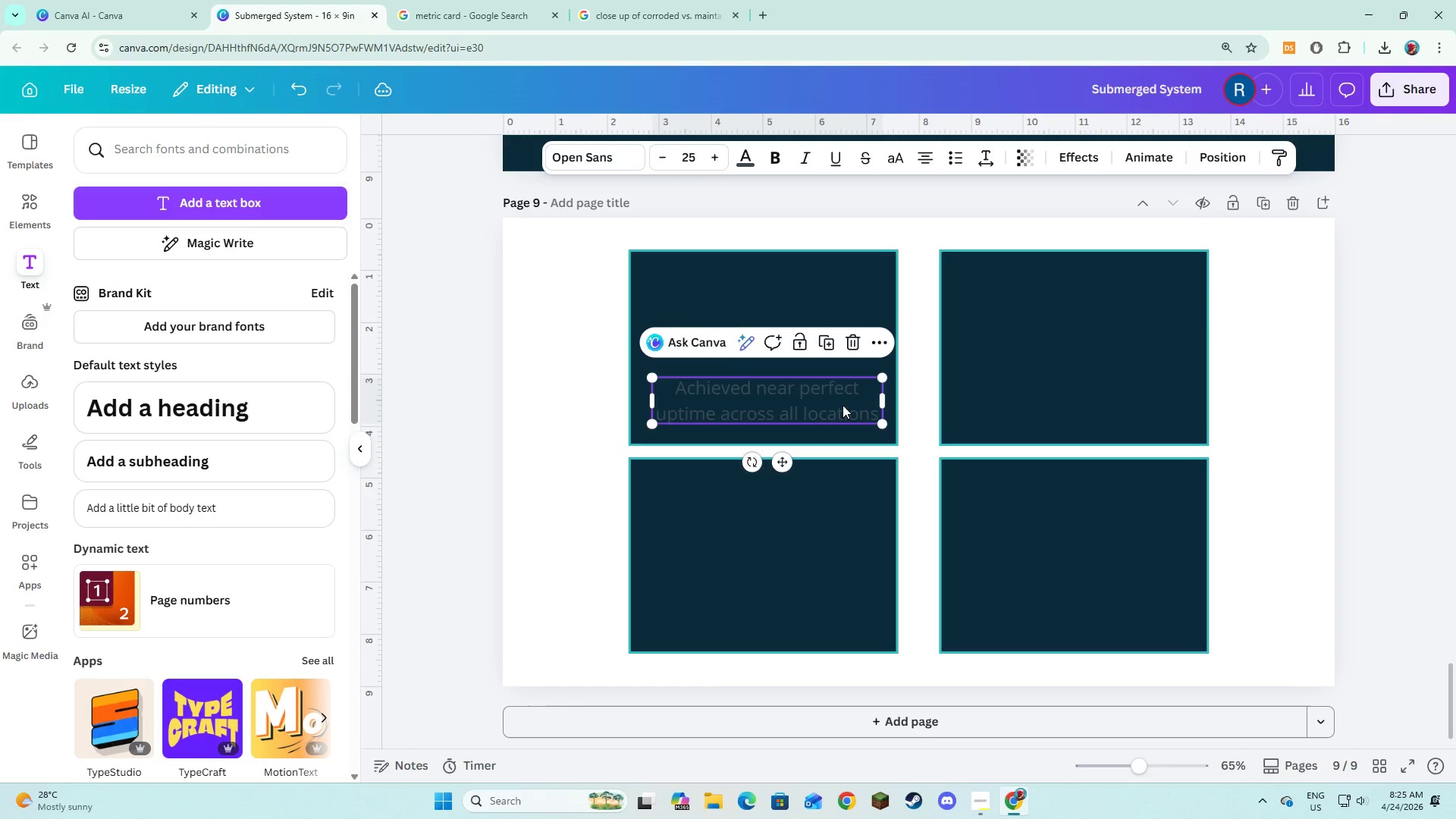 
left_click_drag(start_coordinate=[843, 405], to_coordinate=[839, 410])
 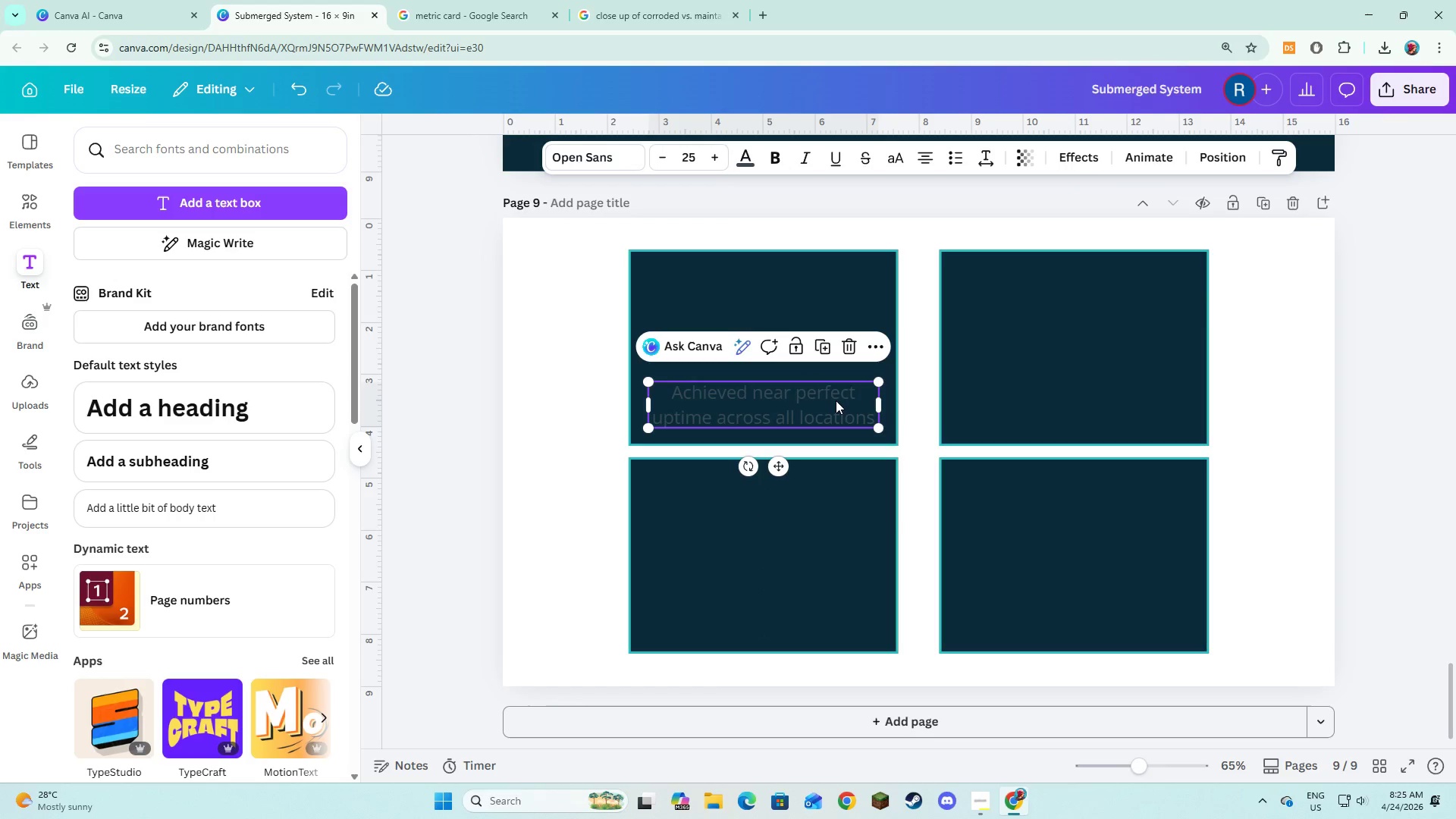 
left_click([742, 161])
 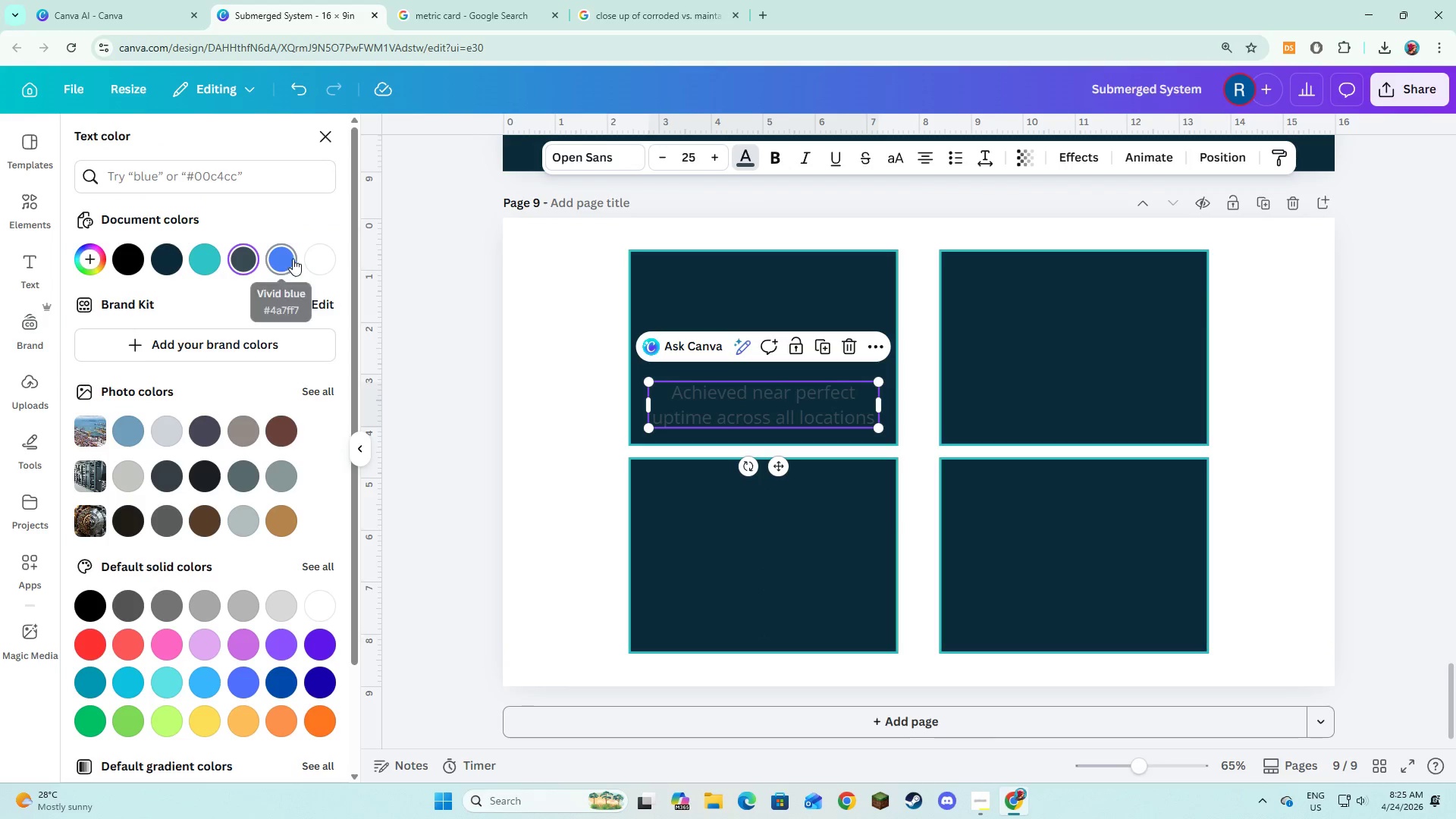 
left_click([303, 259])
 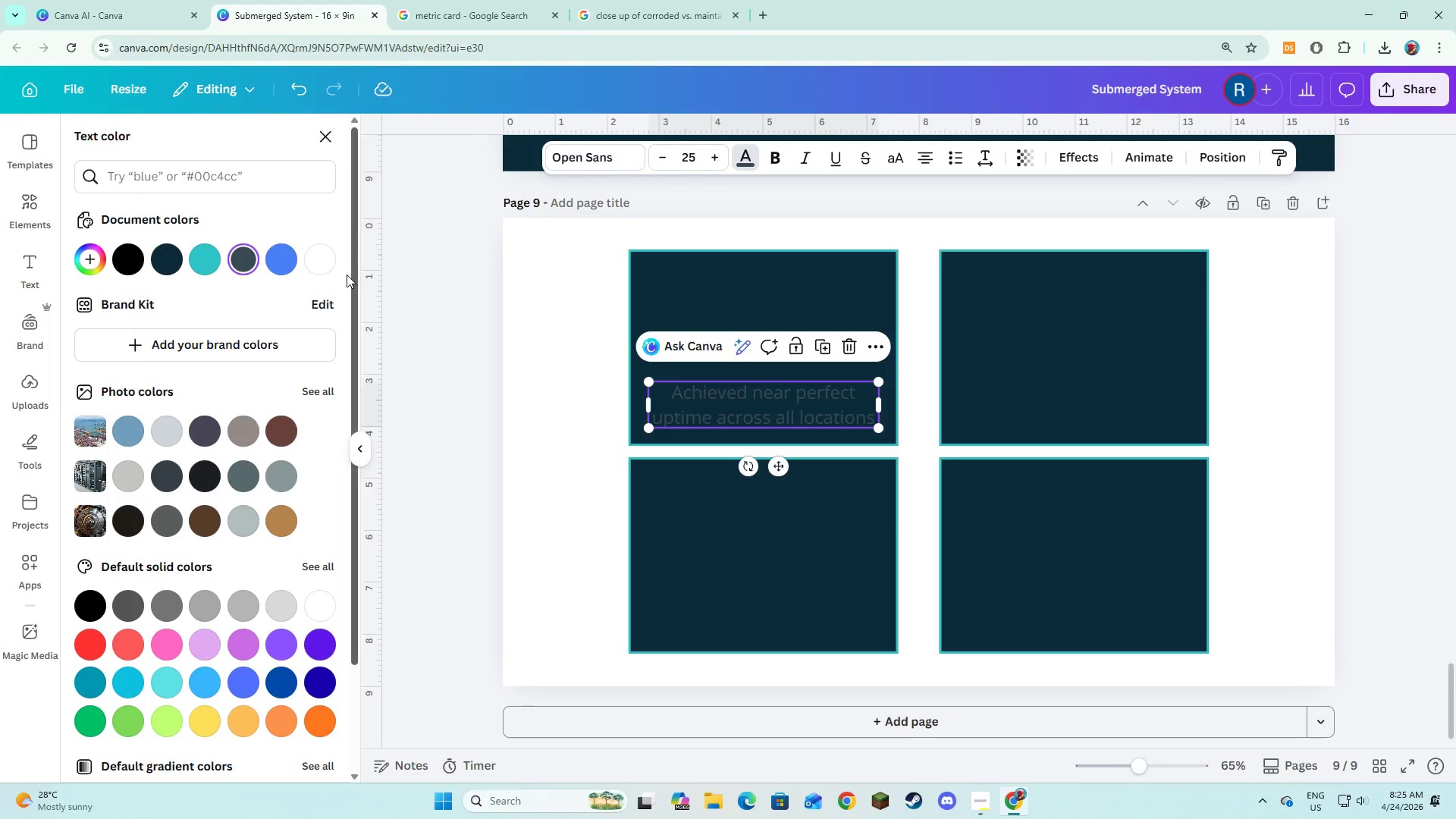 
left_click([325, 264])
 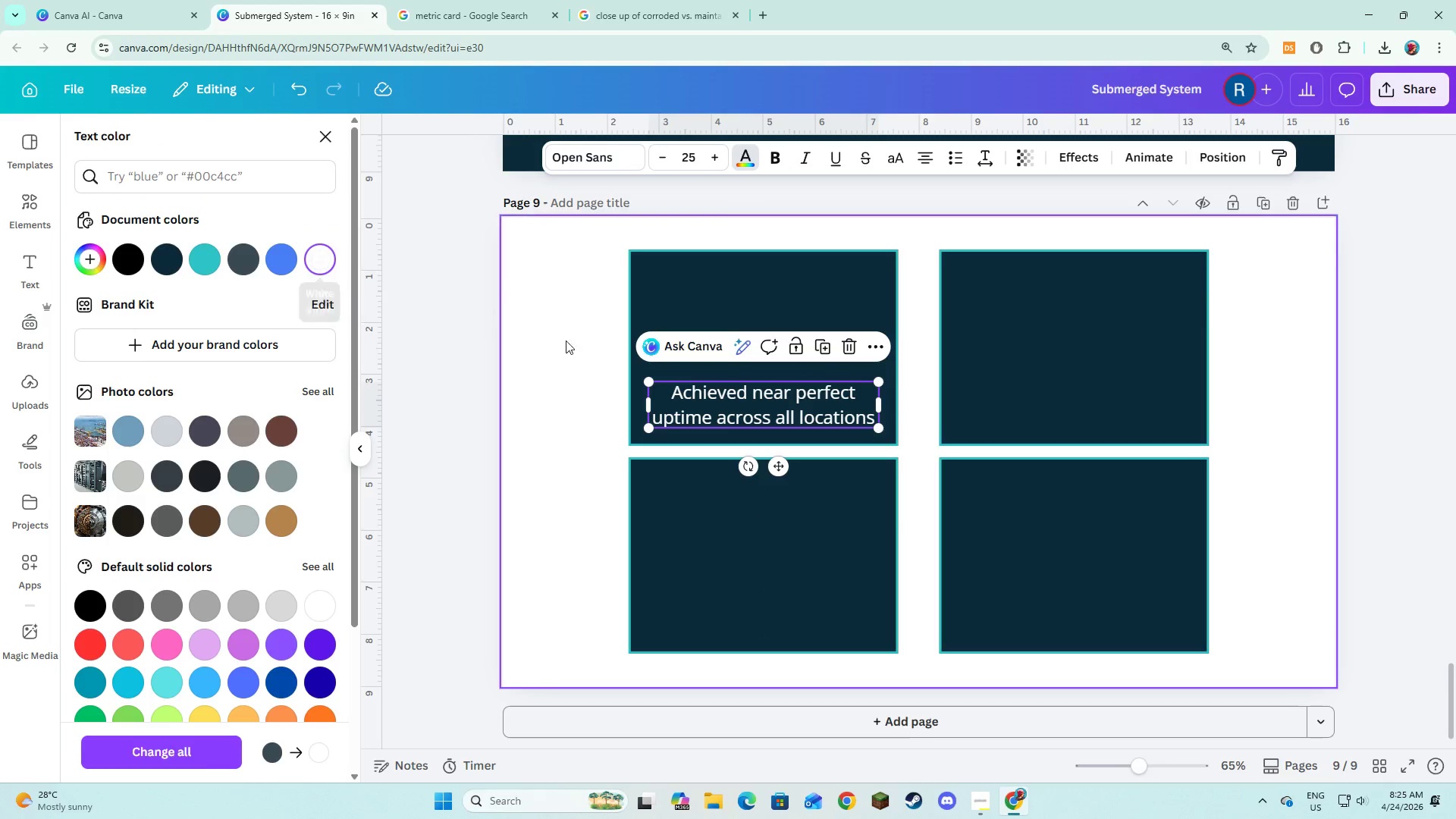 
left_click([564, 383])
 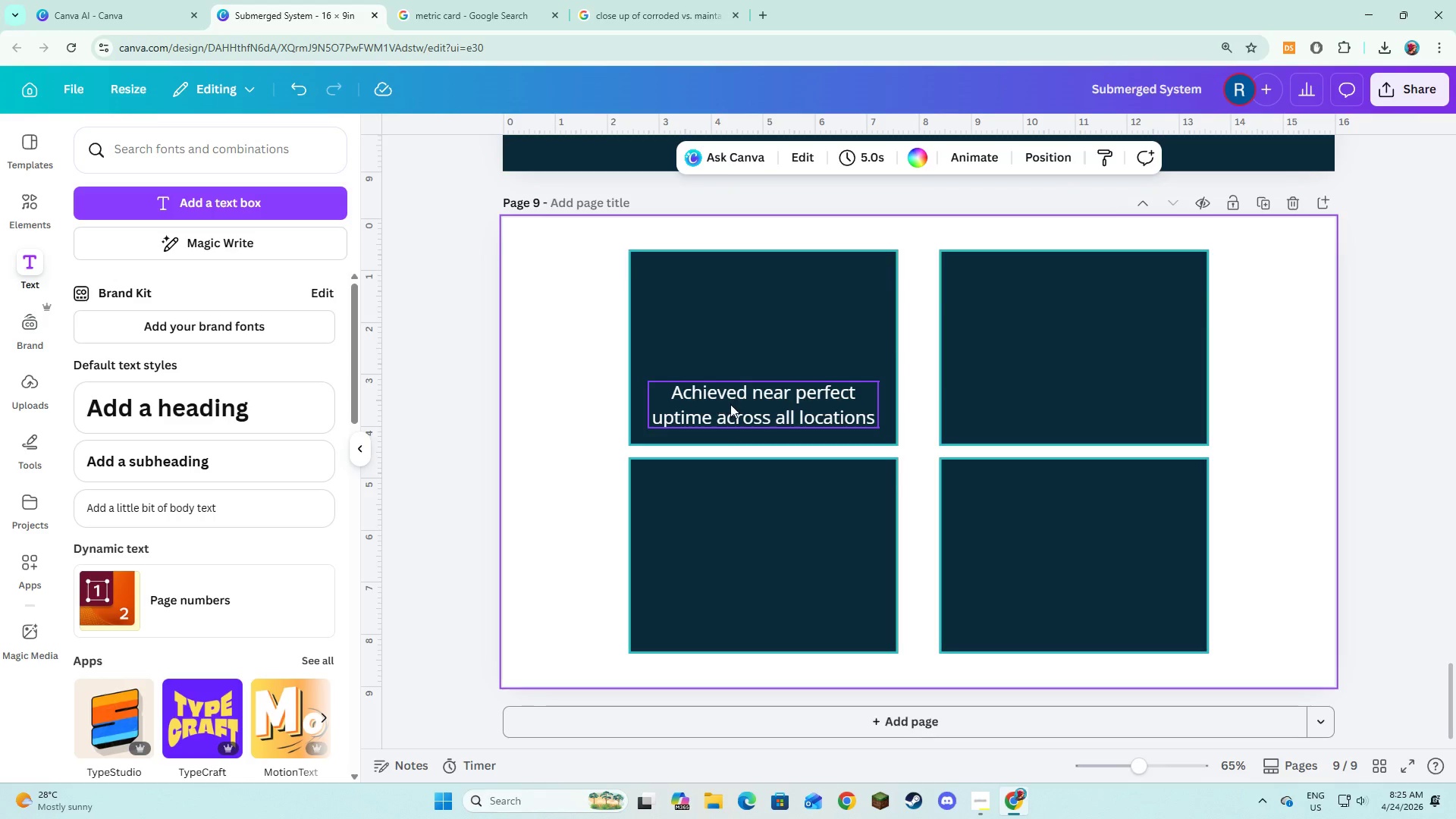 
left_click([730, 404])
 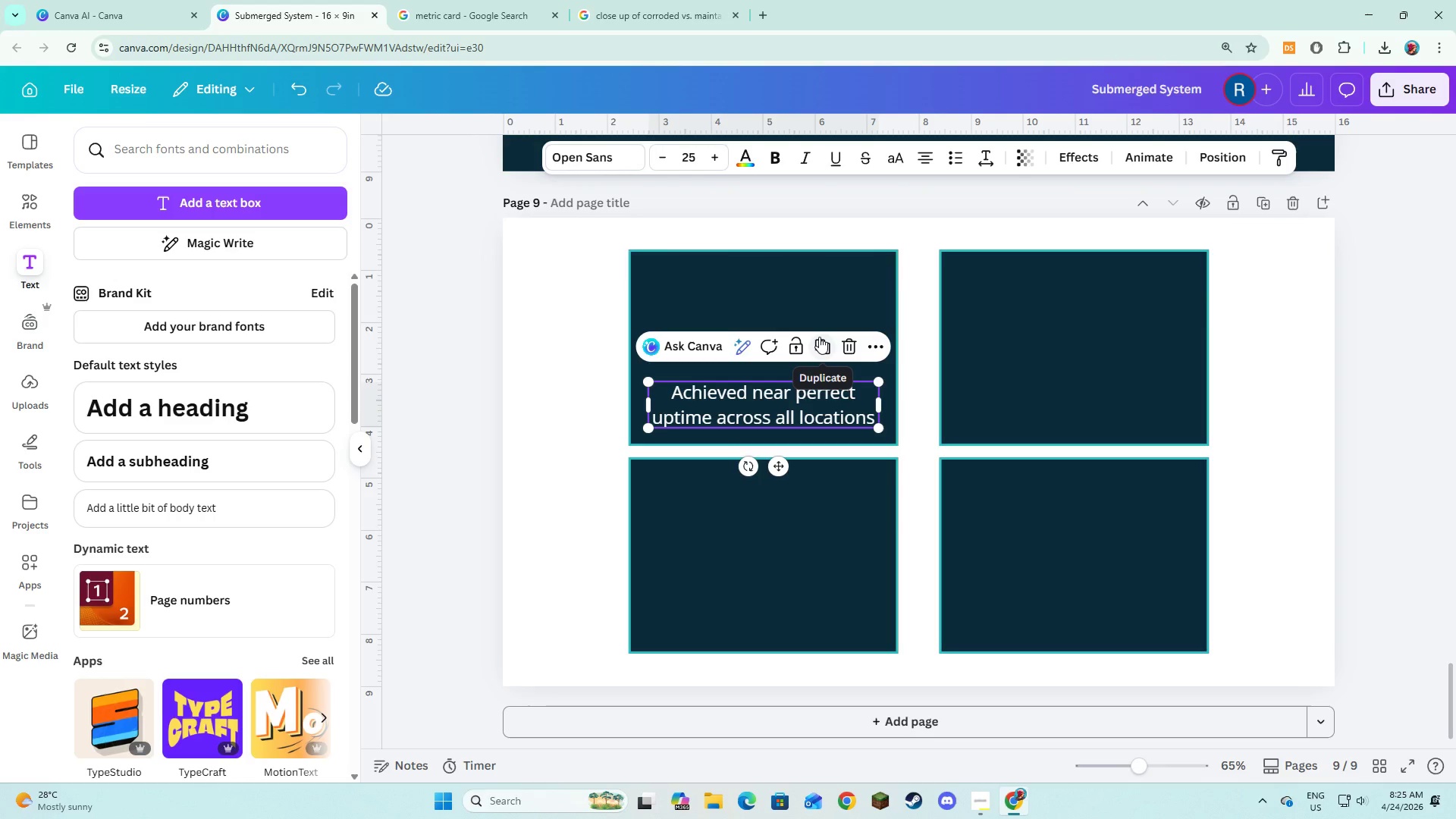 
wait(26.88)
 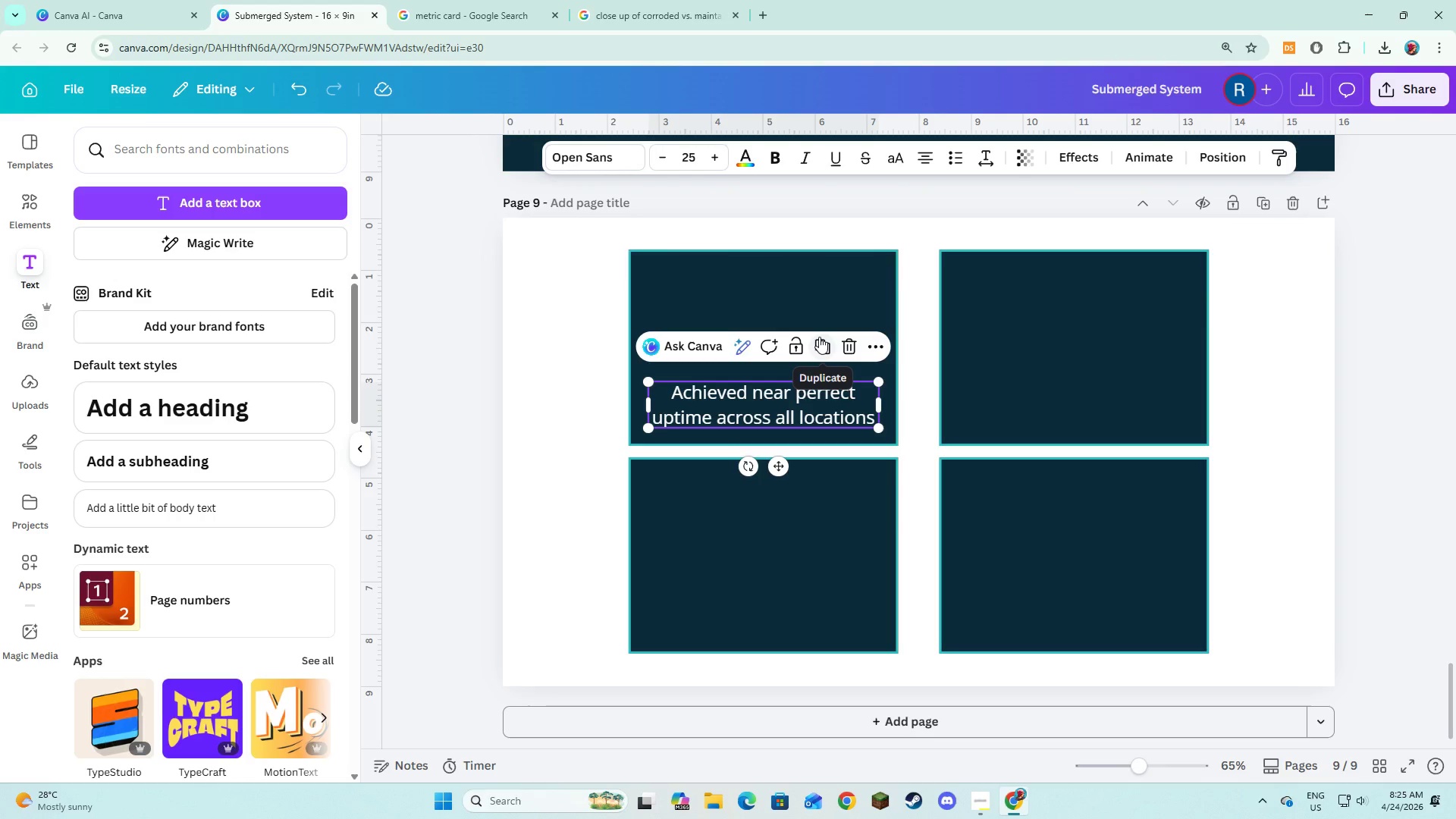 
left_click([826, 340])
 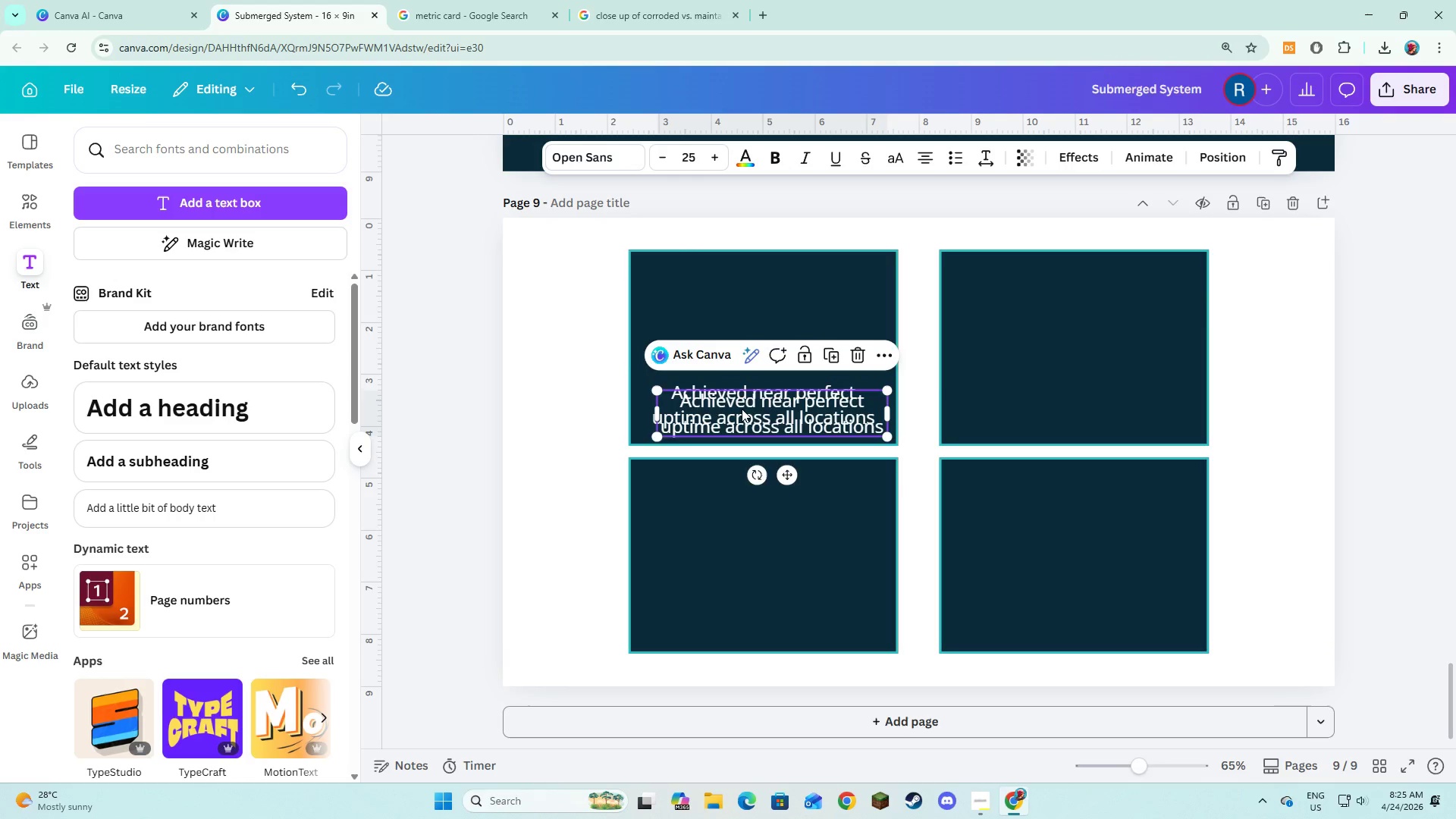 
left_click_drag(start_coordinate=[742, 409], to_coordinate=[1043, 398])
 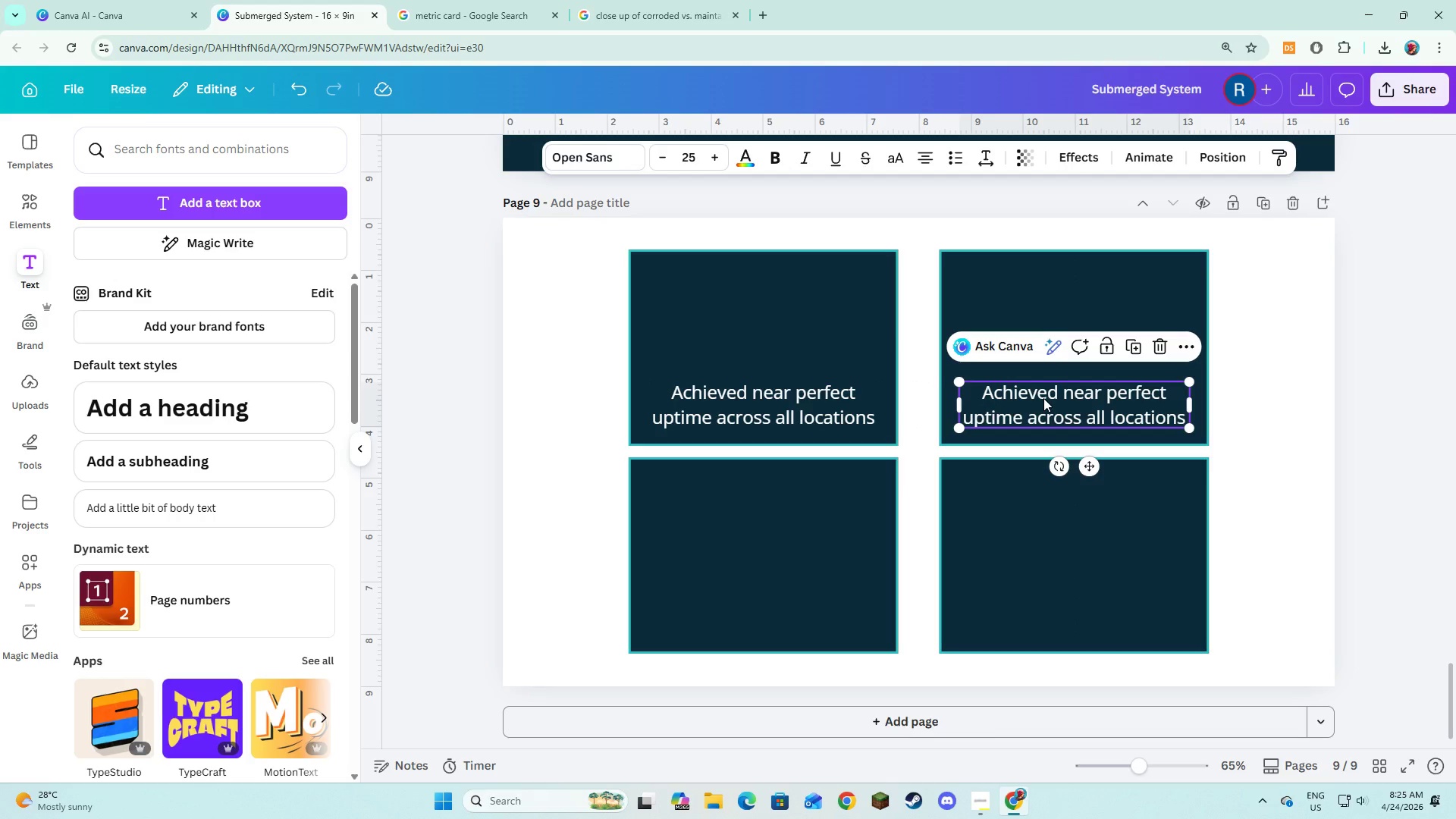 
left_click([1043, 398])
 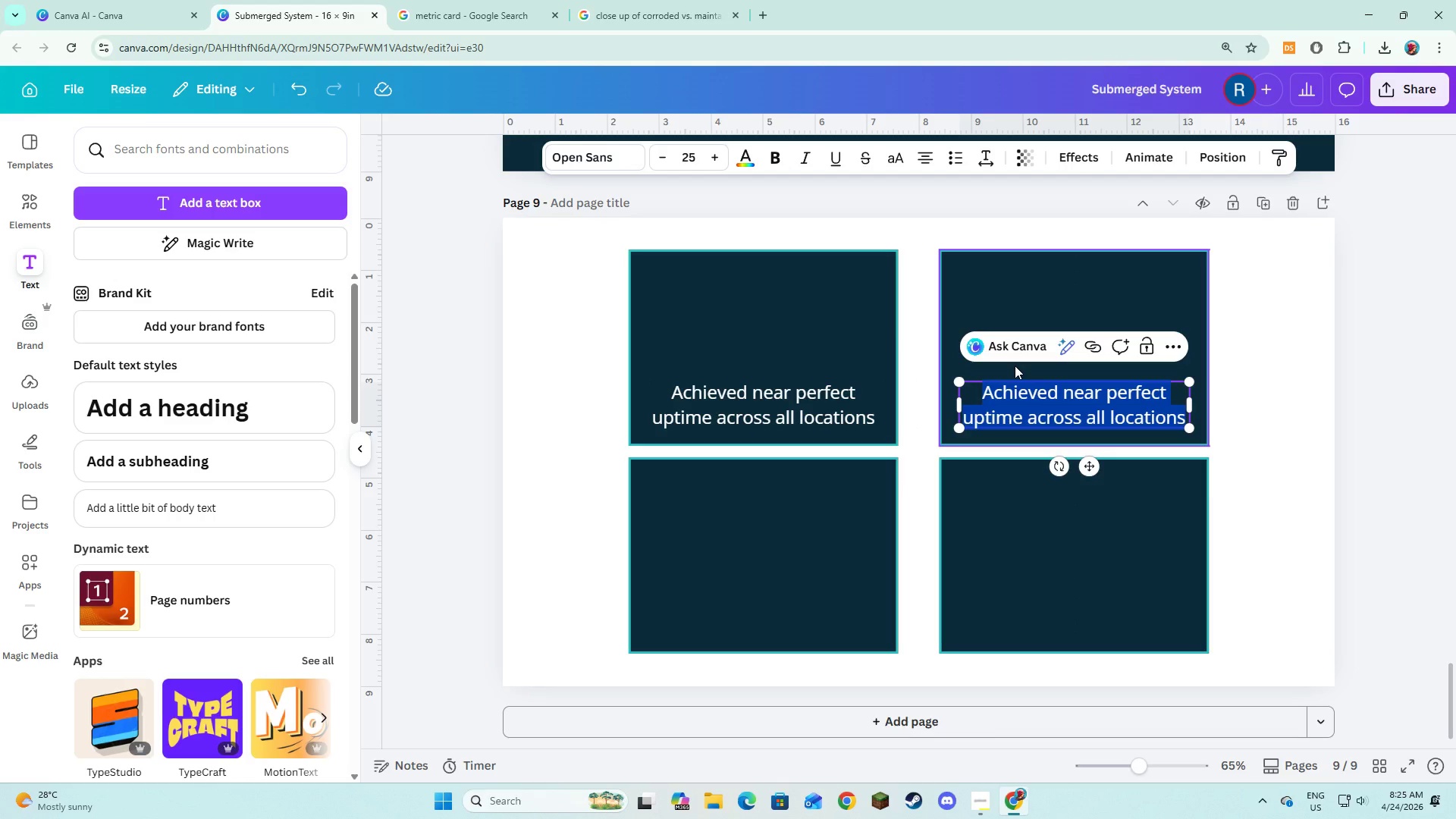 
type(Strenght)
key(Backspace)
key(Backspace)
type(thened corrosion resistance protocols)
 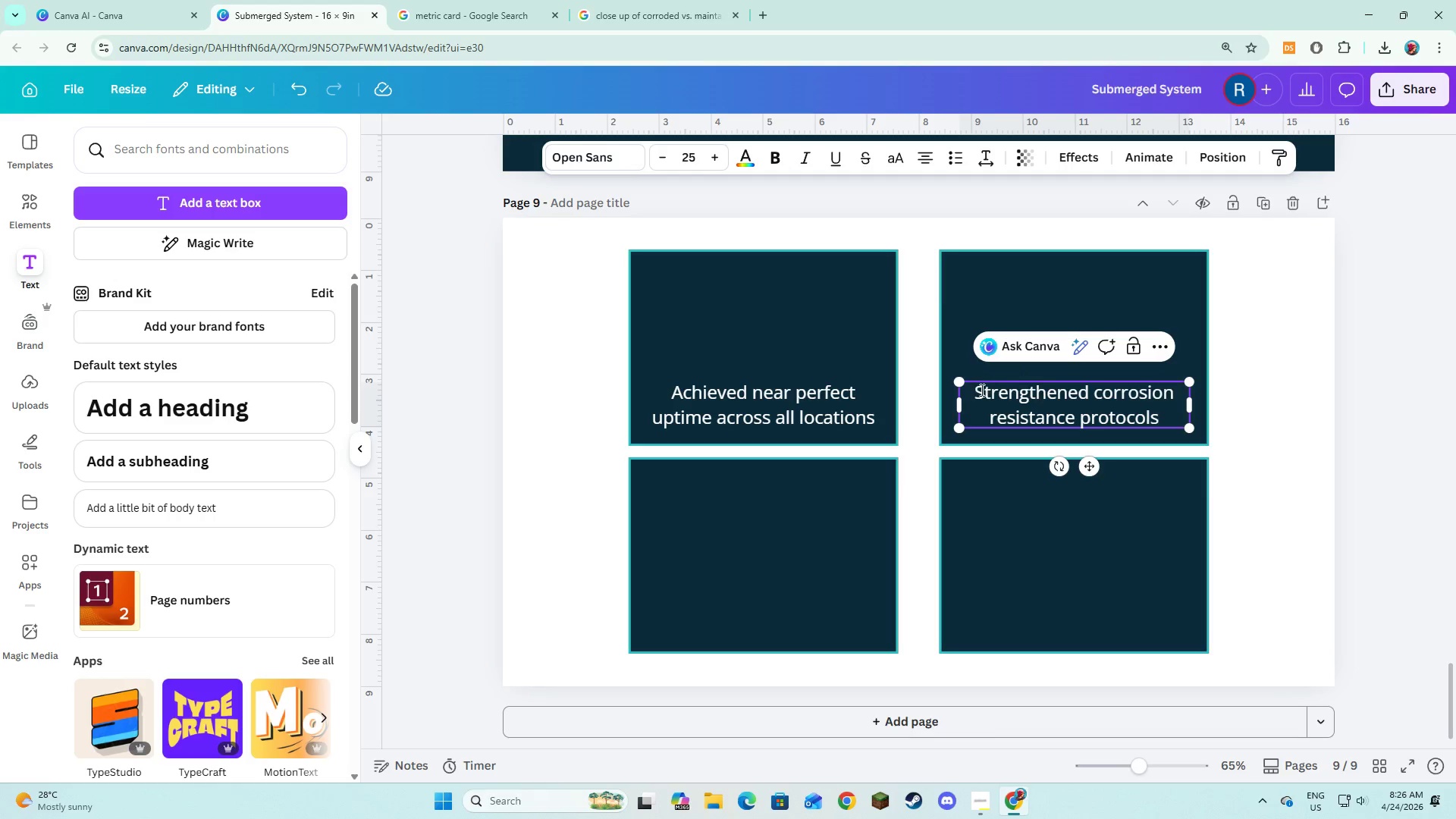 
left_click([789, 429])
 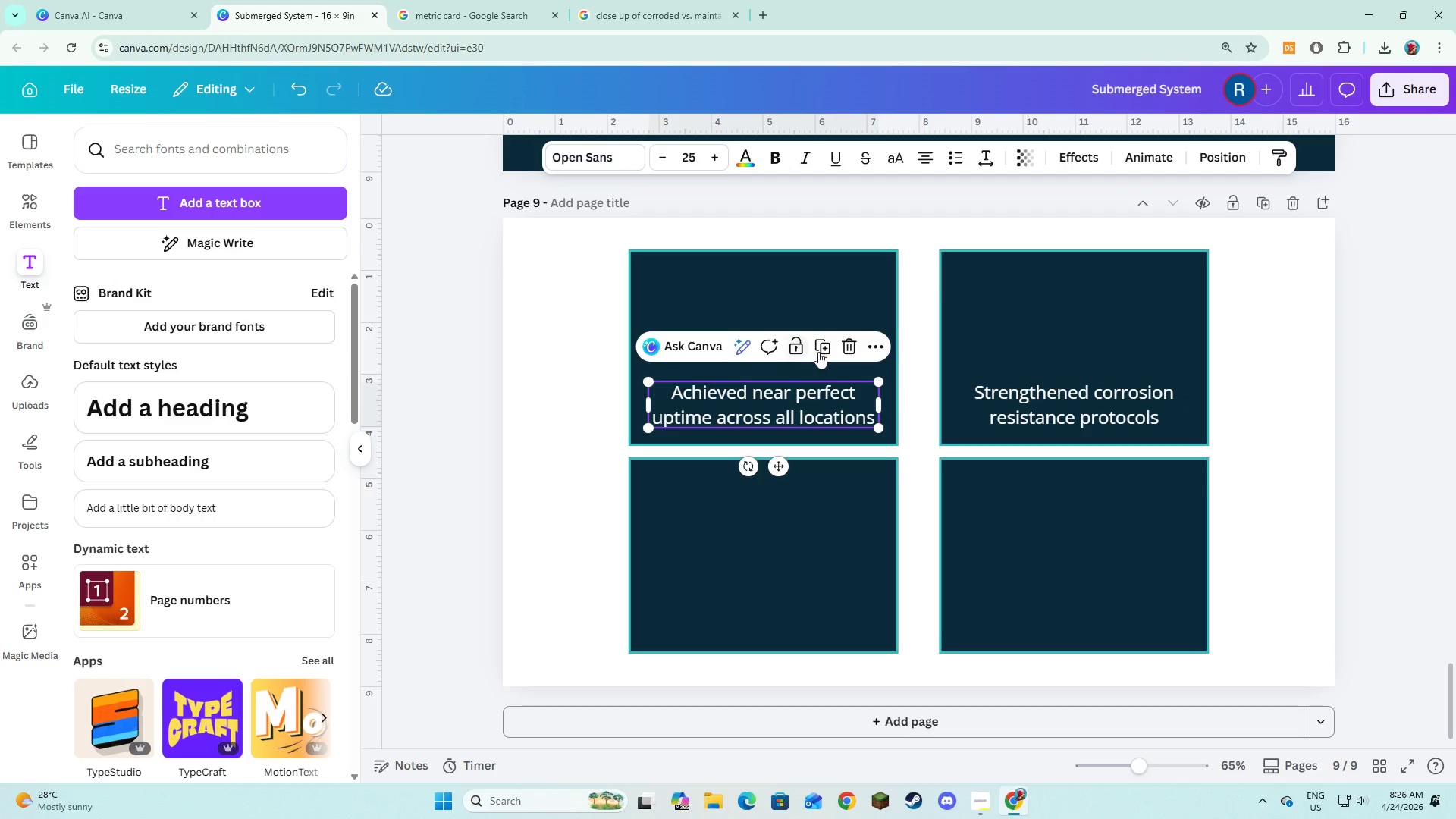 
left_click([818, 352])
 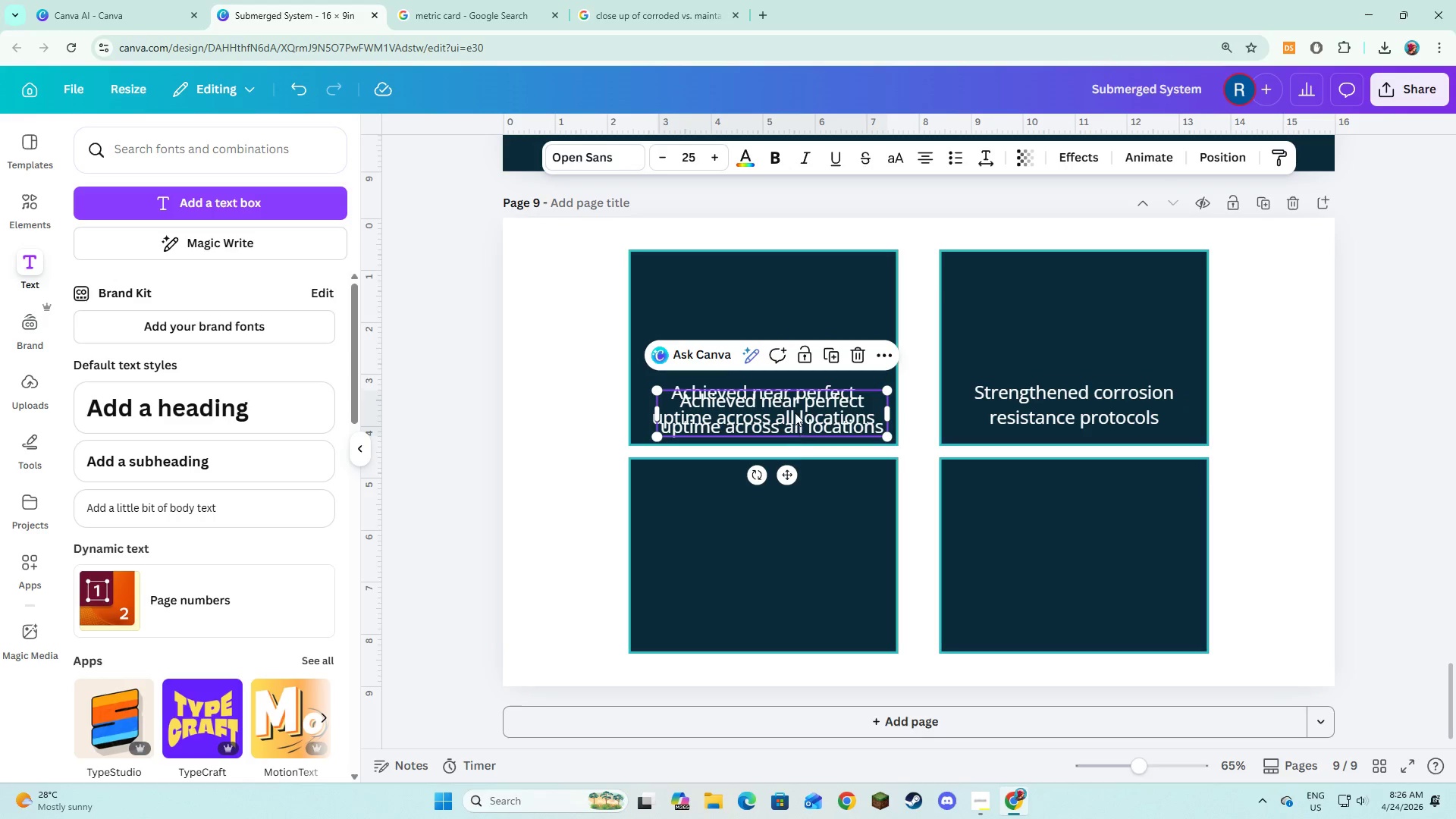 
left_click_drag(start_coordinate=[795, 412], to_coordinate=[785, 609])
 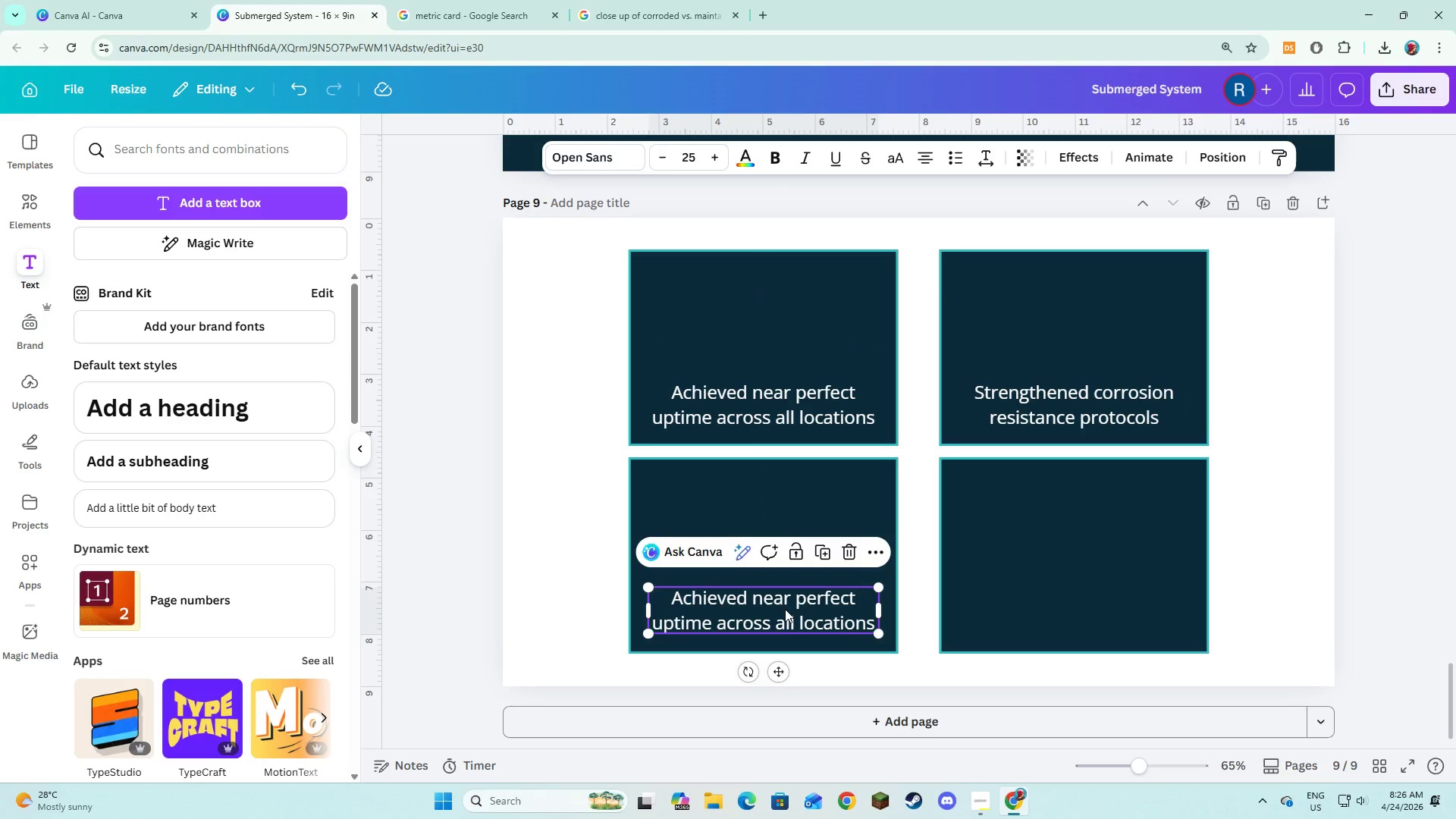 
left_click_drag(start_coordinate=[785, 609], to_coordinate=[786, 605])
 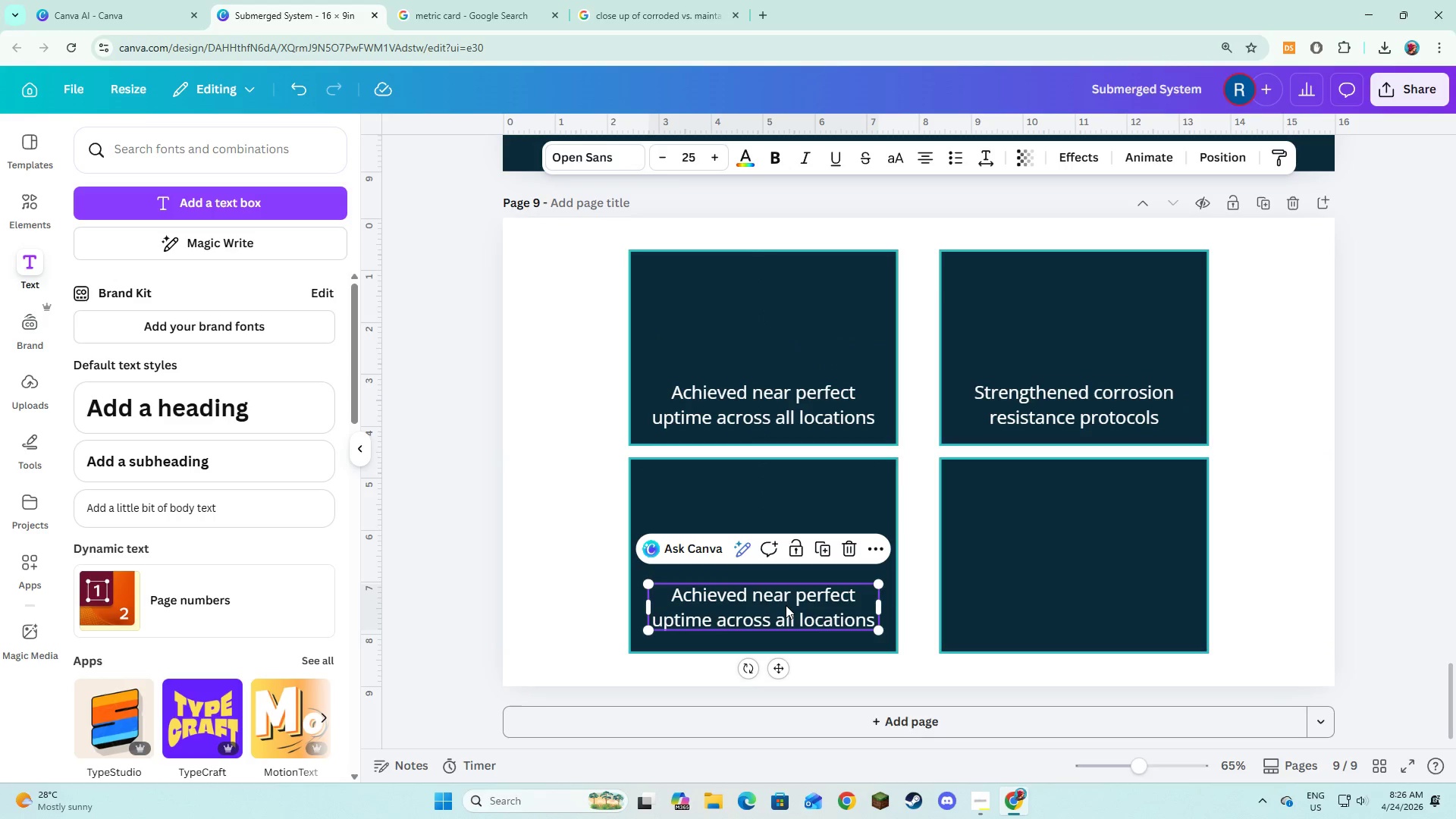 
left_click([786, 605])
 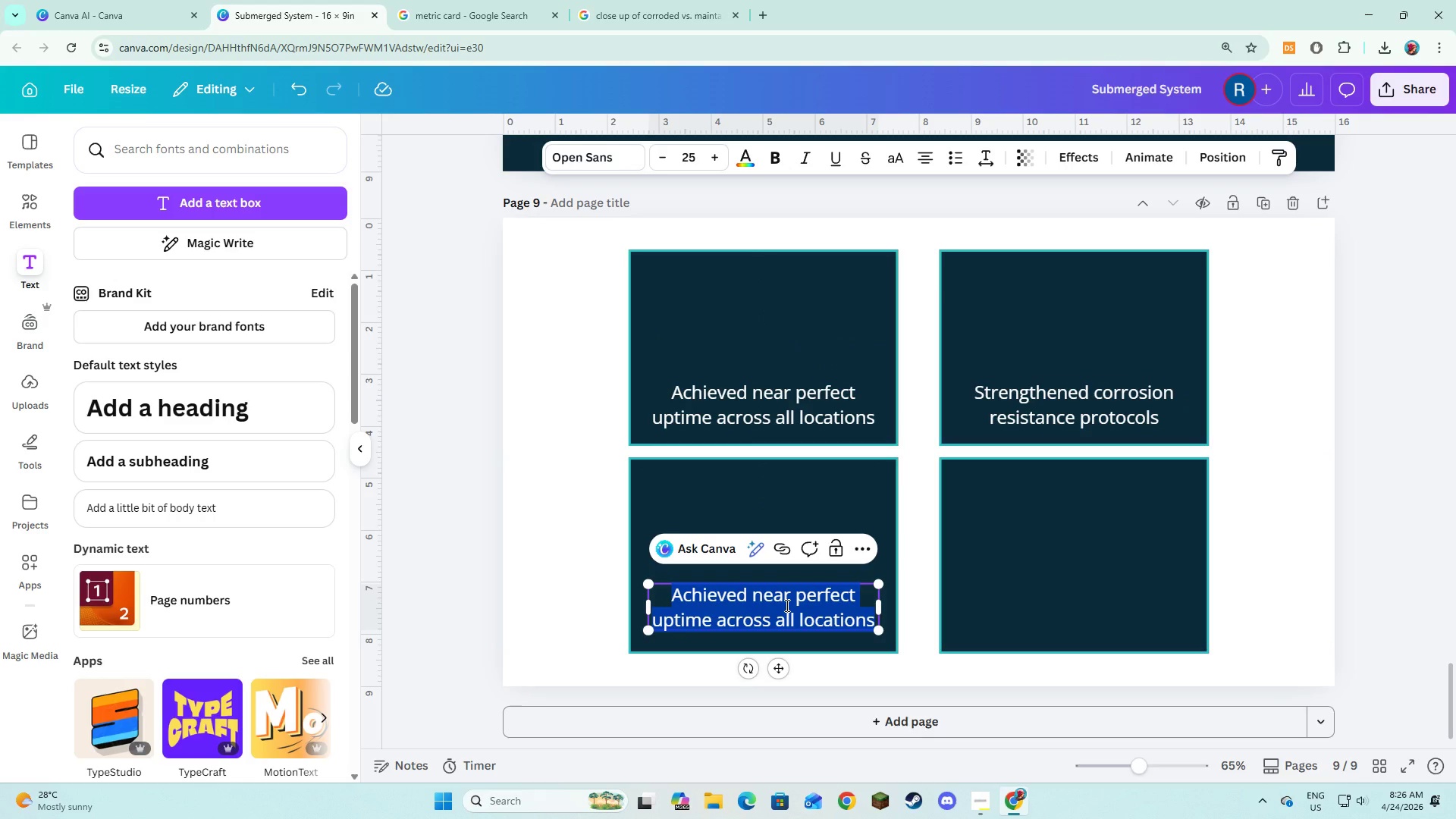 
type(Increased operational efficiency across systems)
 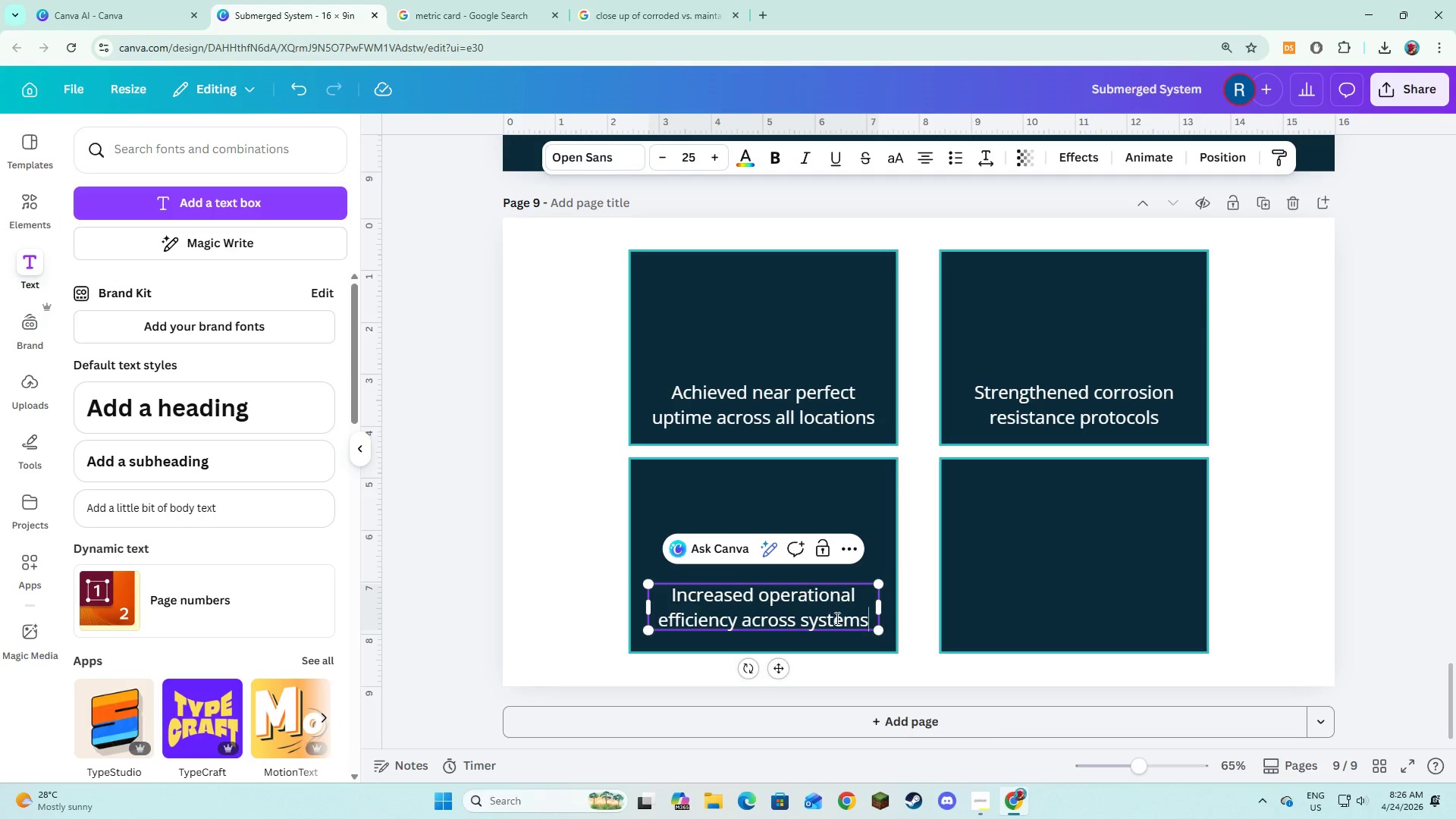 
double_click([856, 615])
 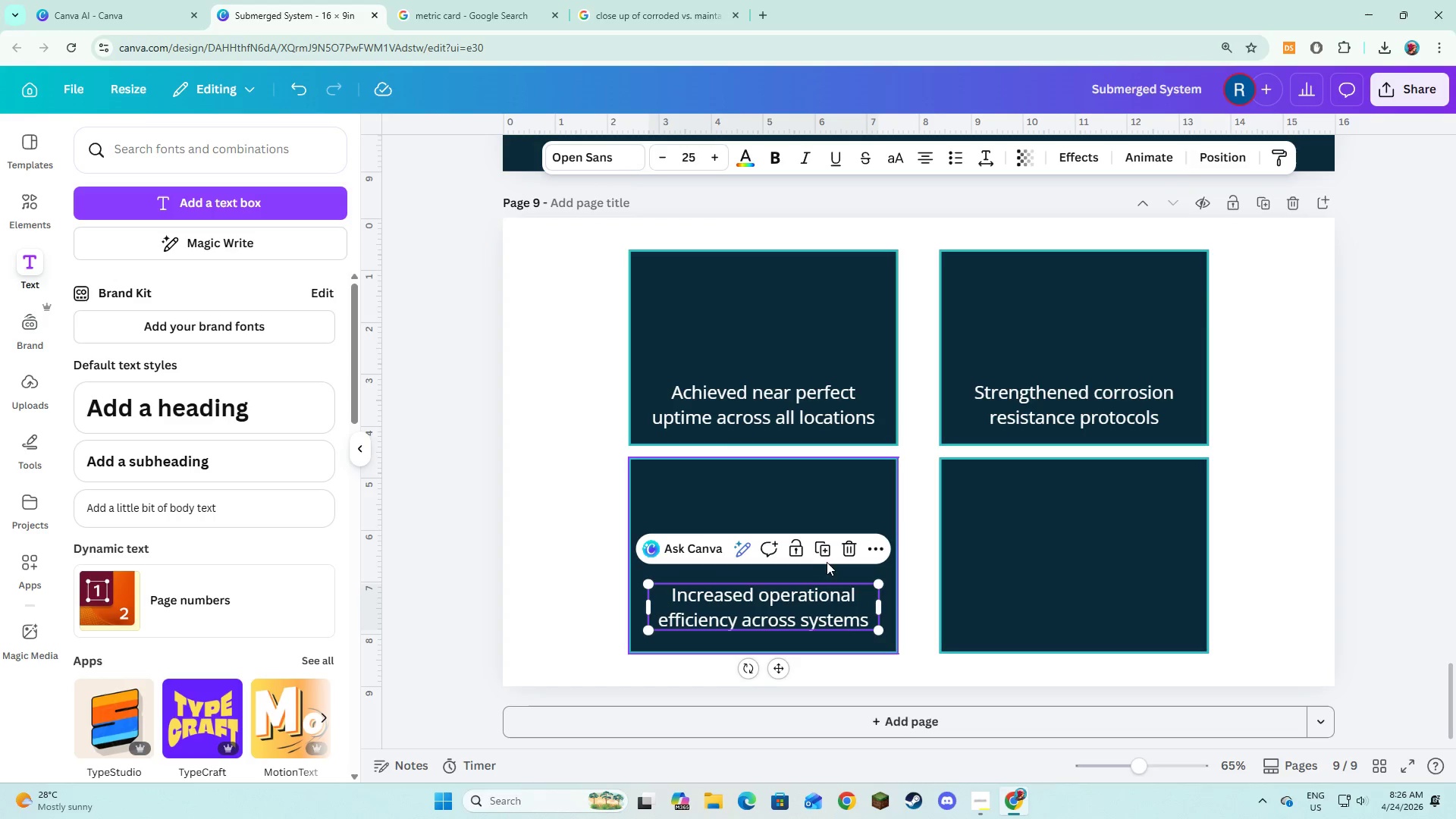 
left_click([827, 560])
 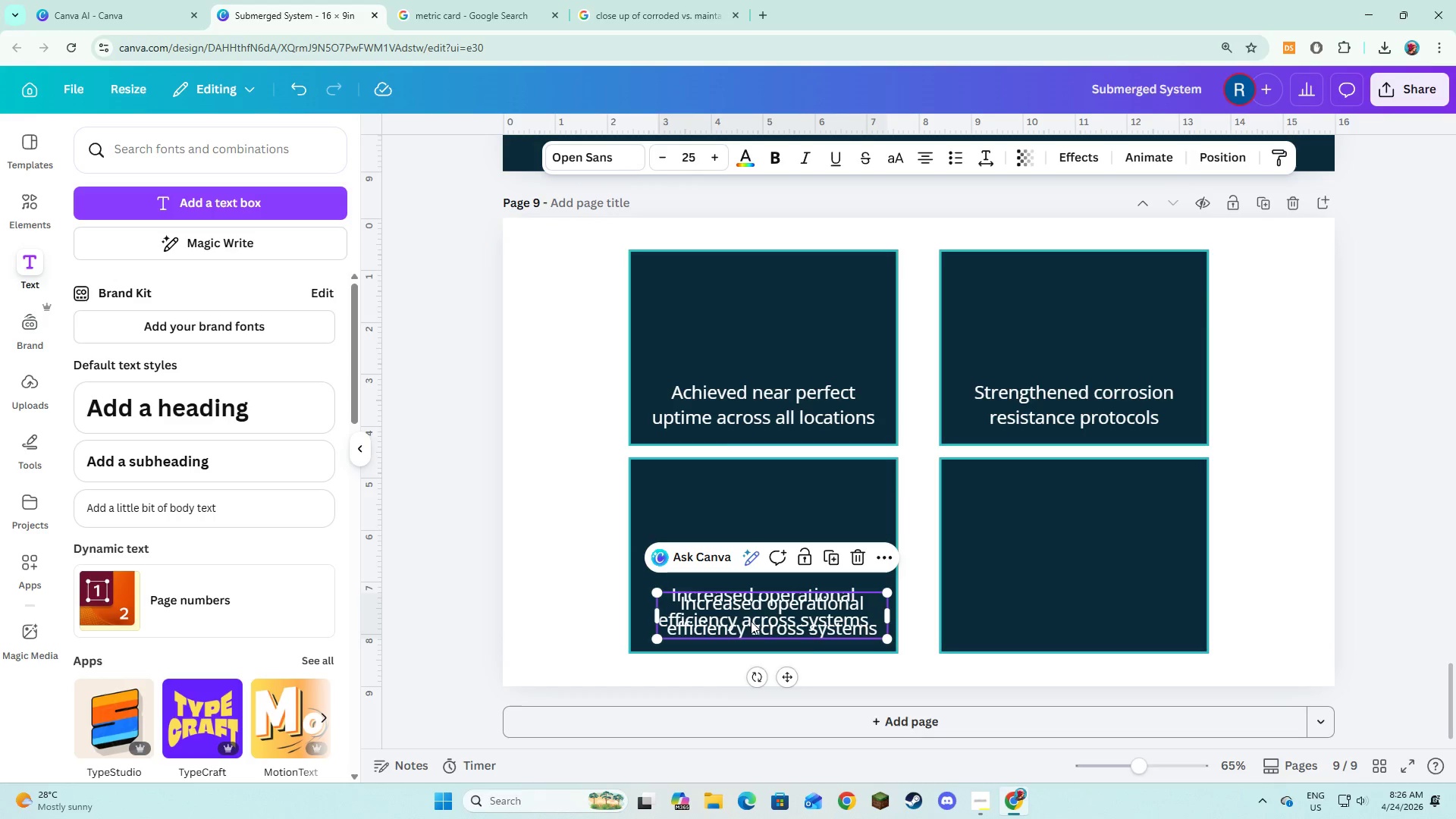 
left_click_drag(start_coordinate=[751, 621], to_coordinate=[1056, 610])
 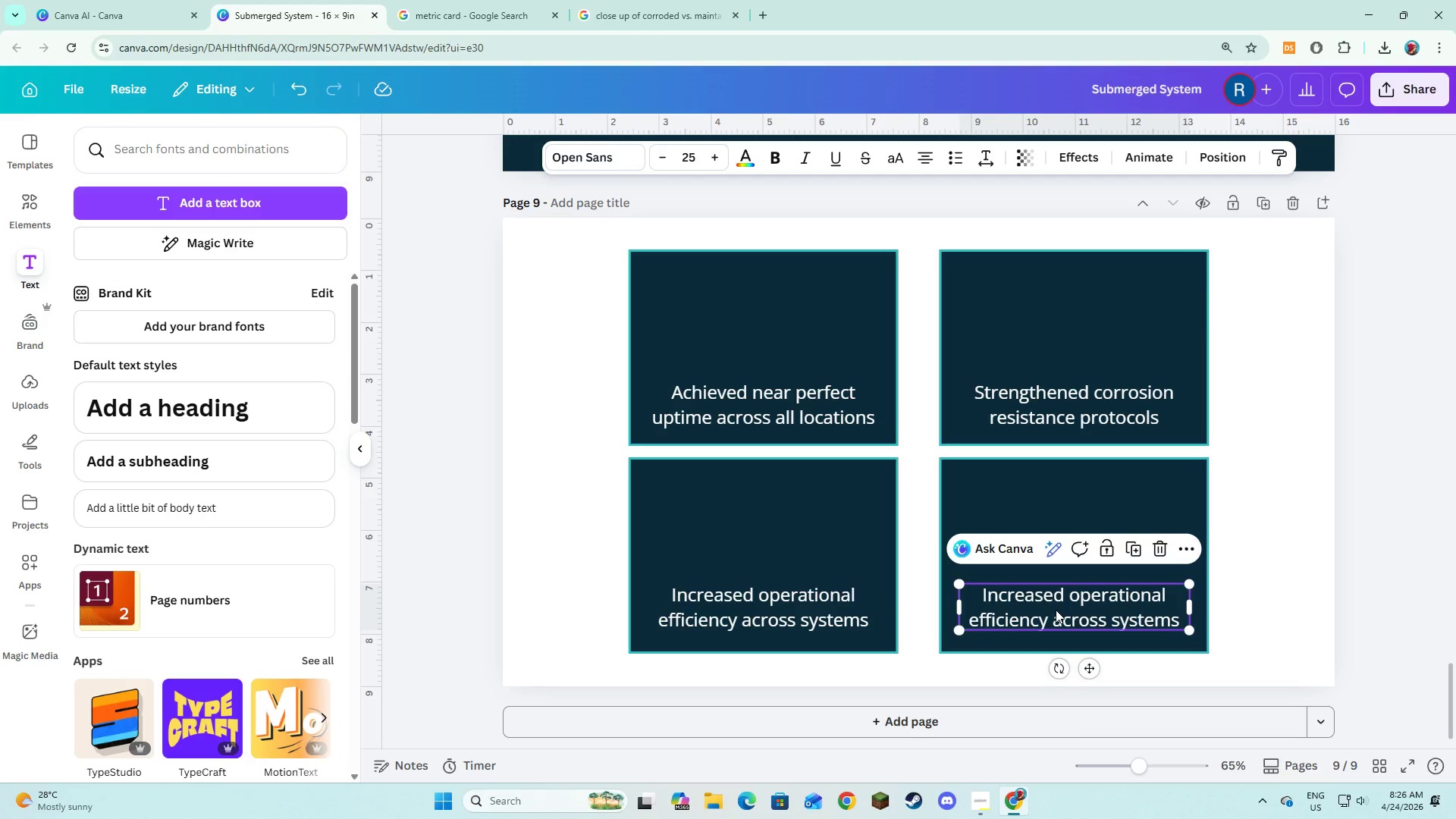 
left_click([1056, 610])
 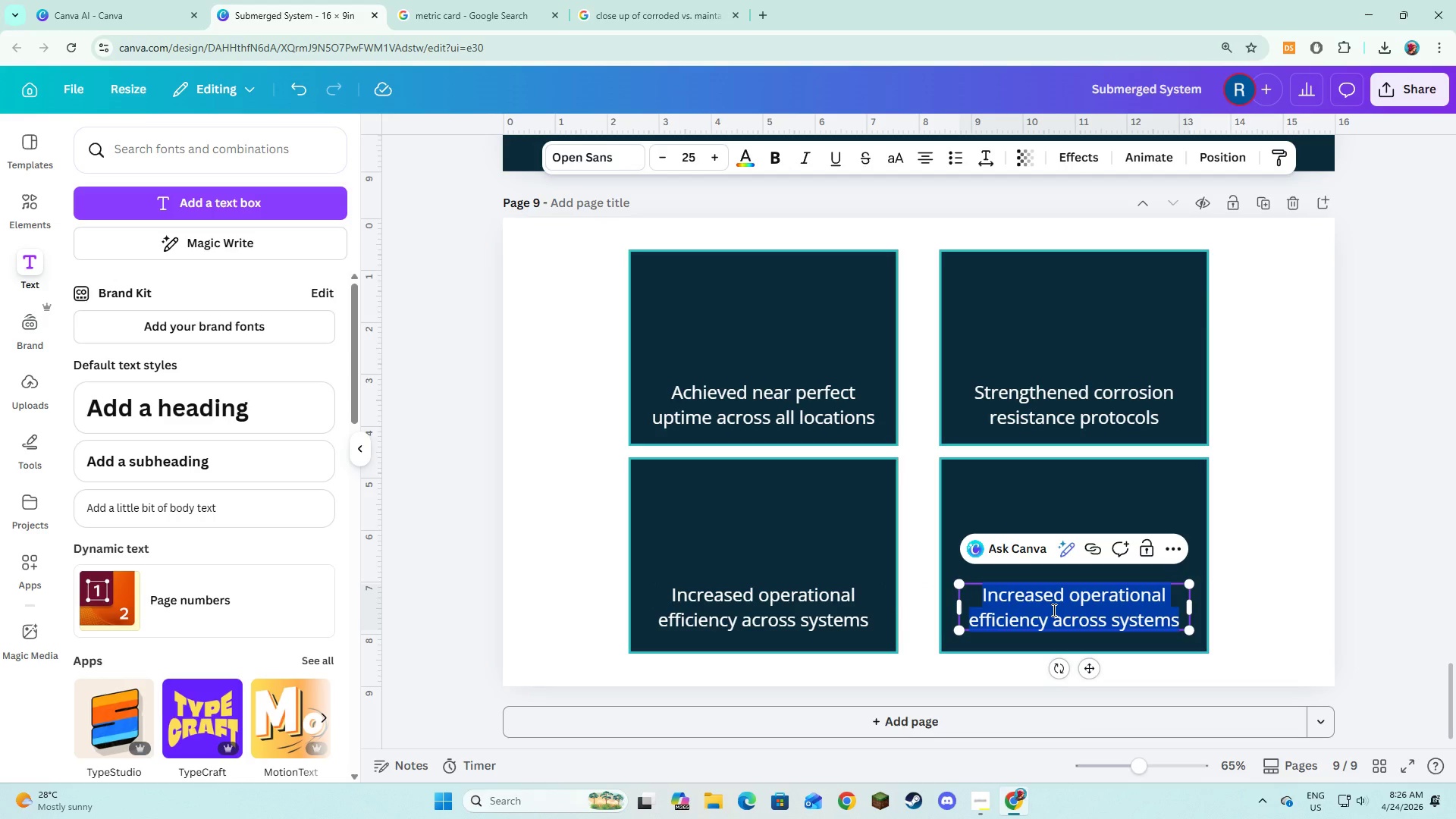 
type(Successfully scaled cloud infrastructure)
 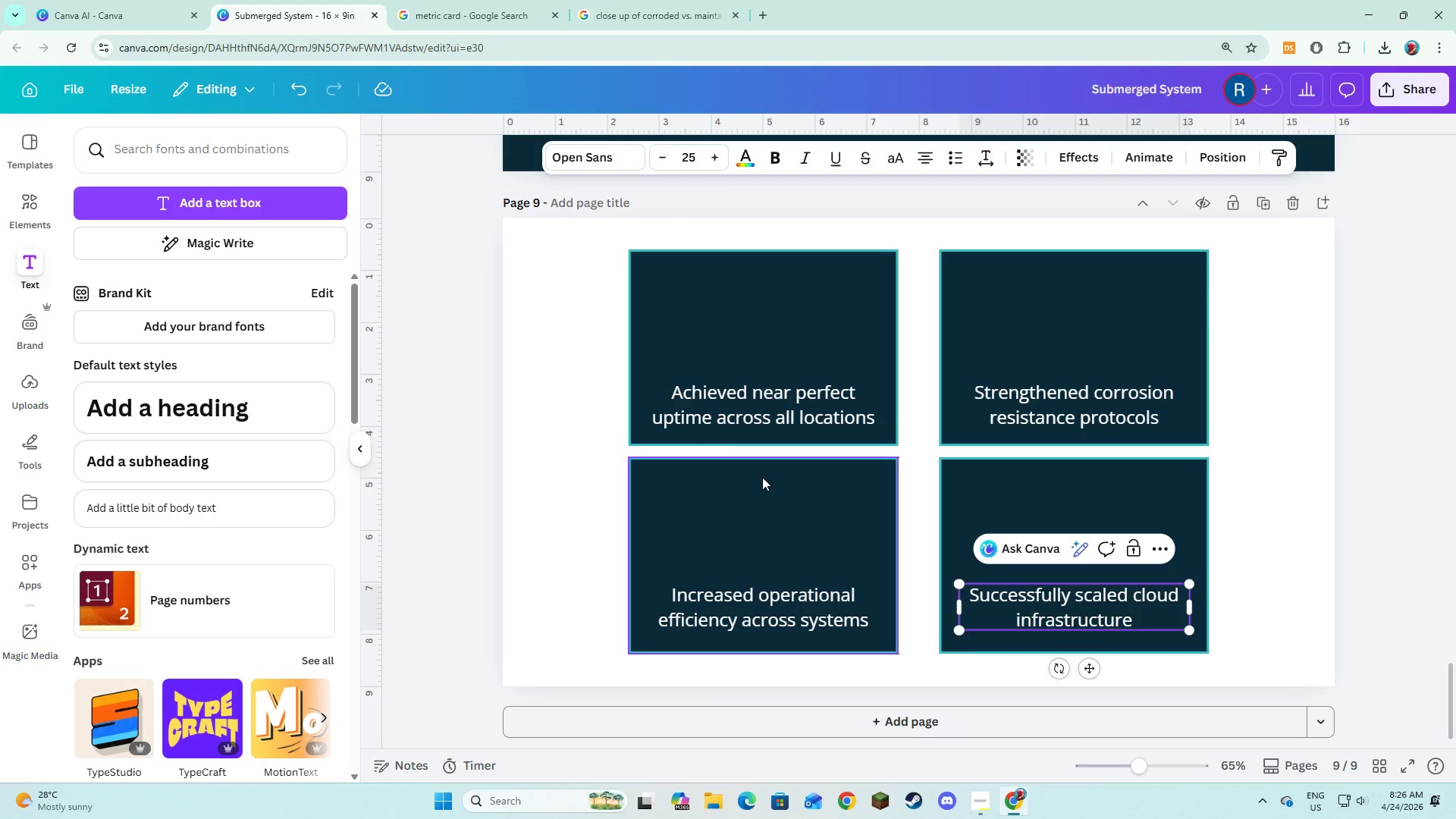 
double_click([607, 520])
 